 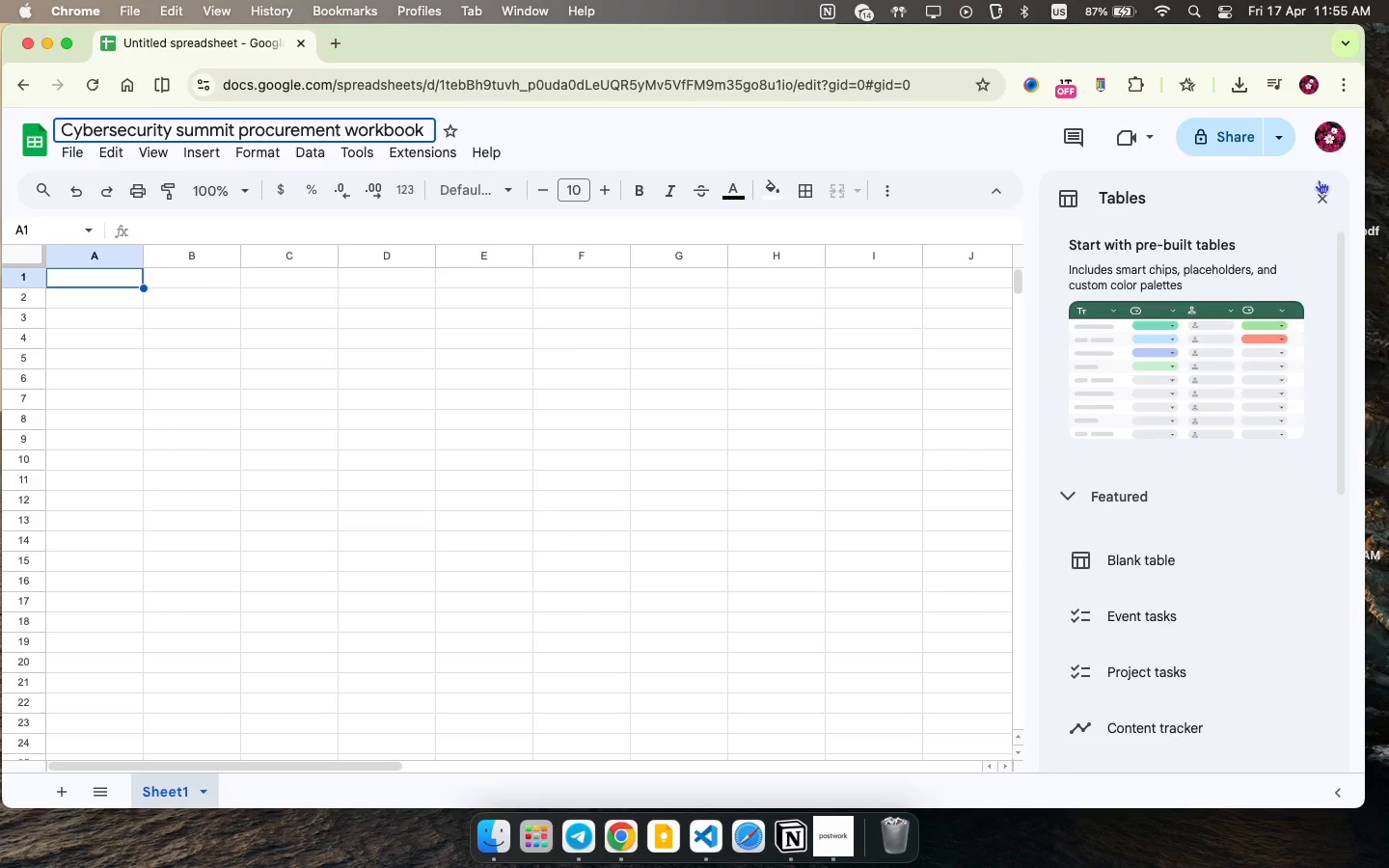 
key(CapsLock)
 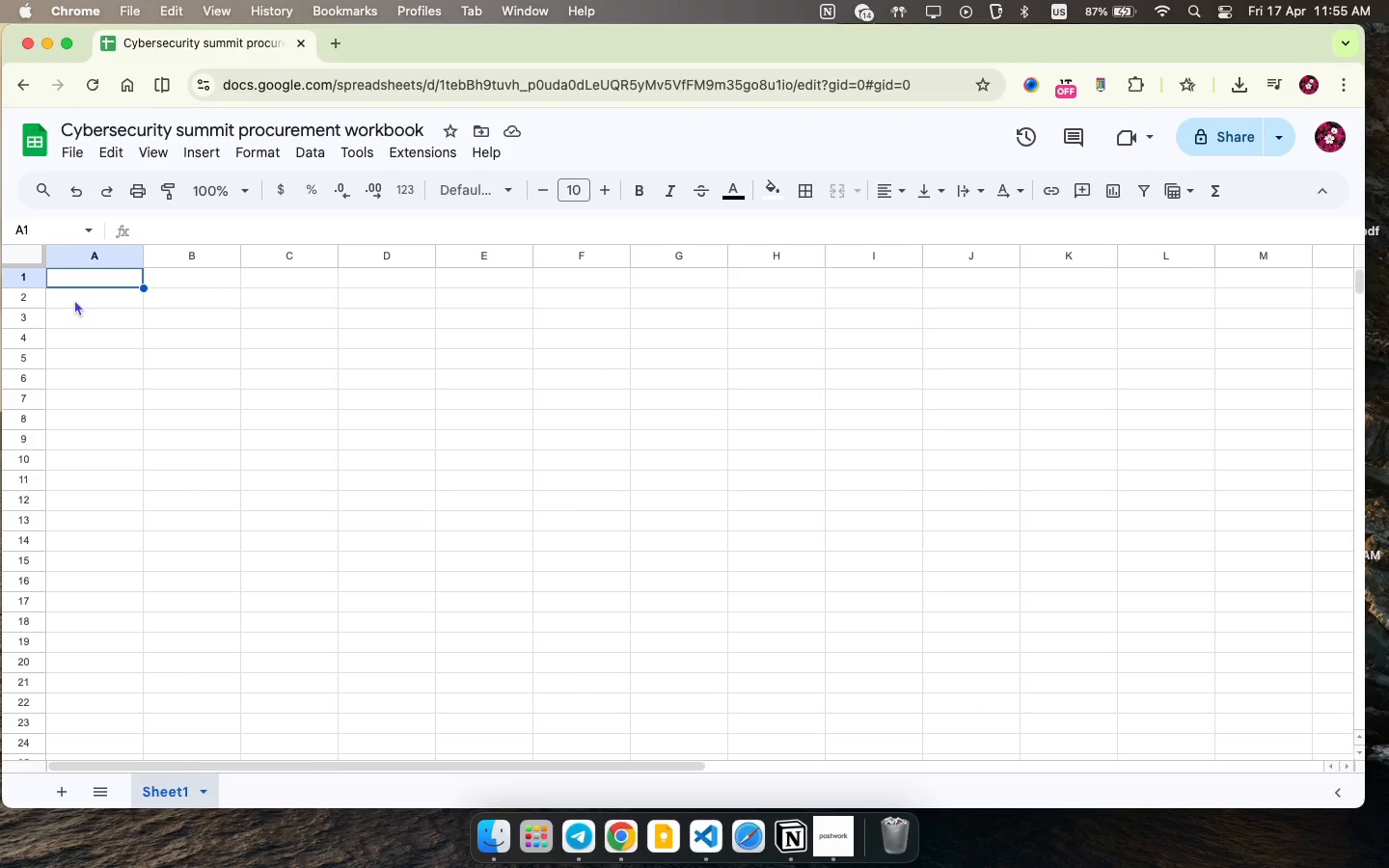 
key(CapsLock)
 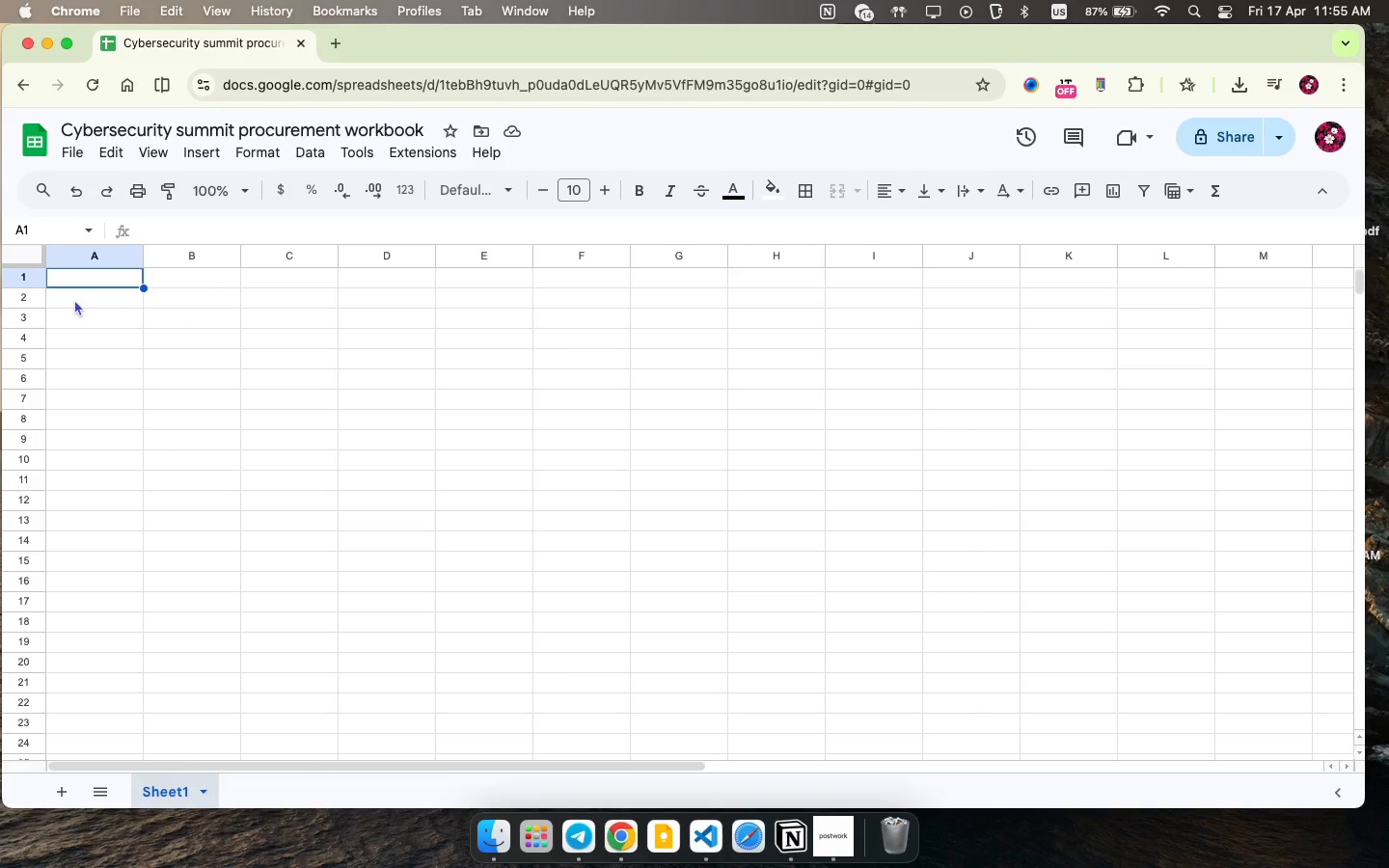 
key(CapsLock)
 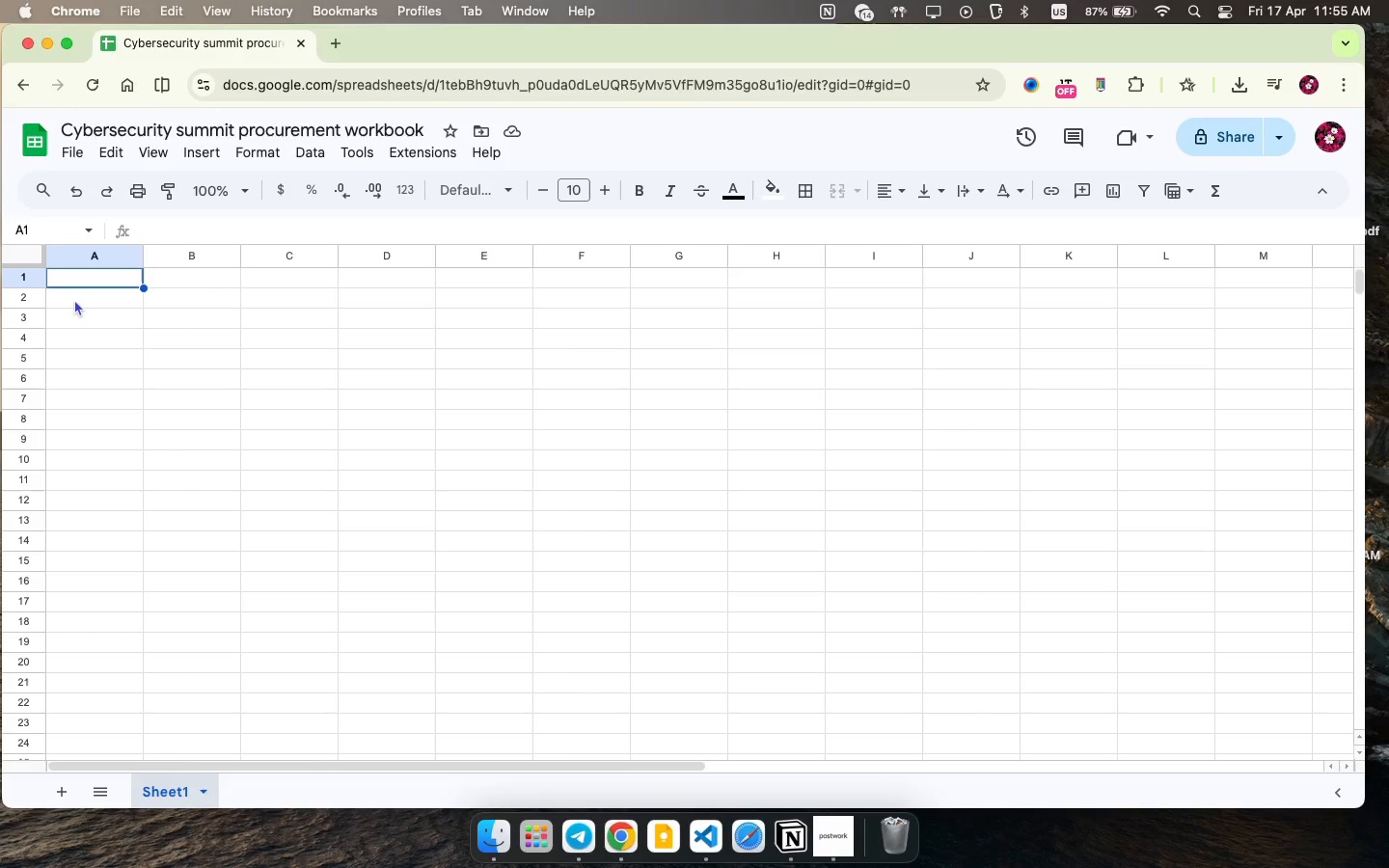 
key(V)
 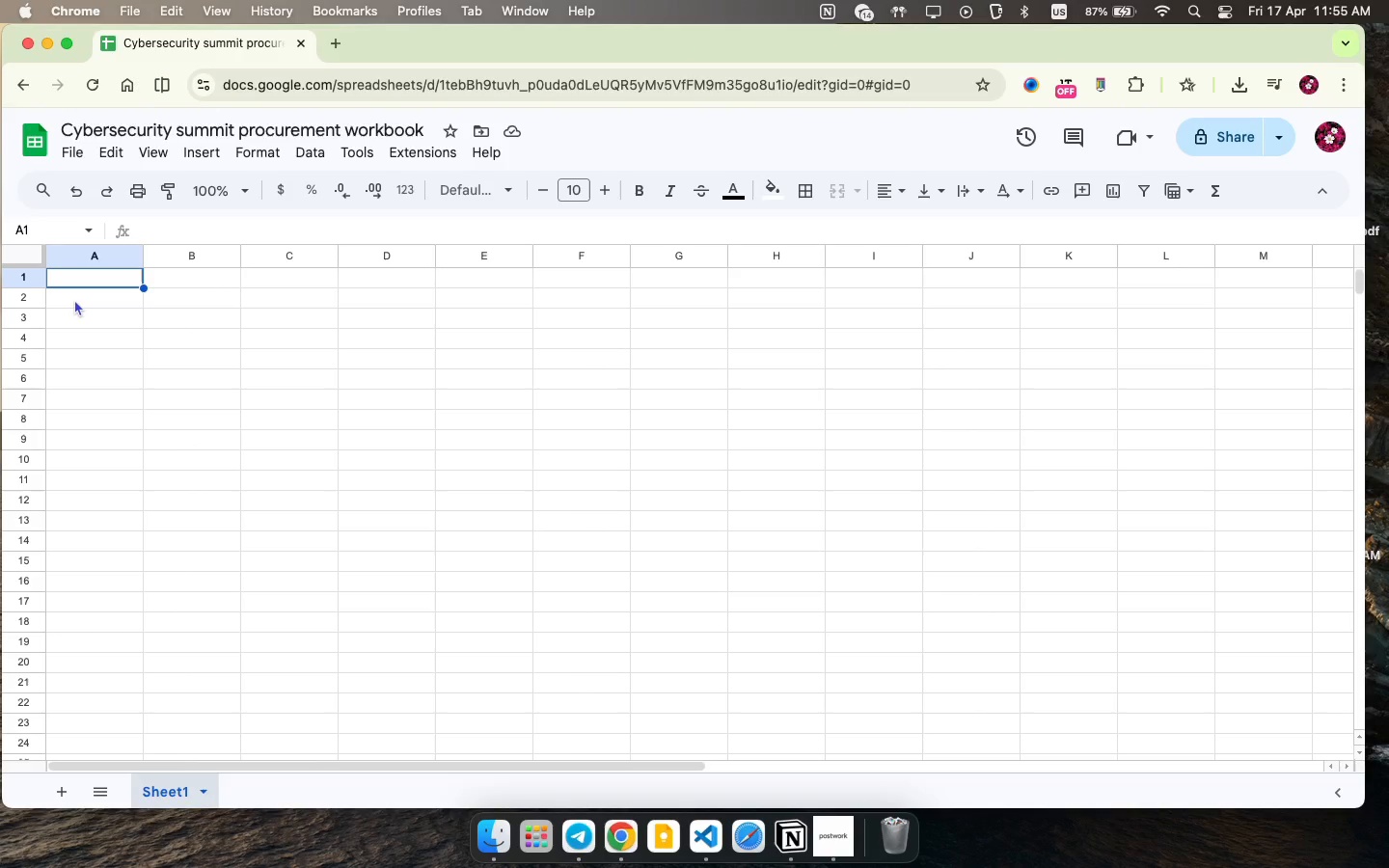 
key(CapsLock)
 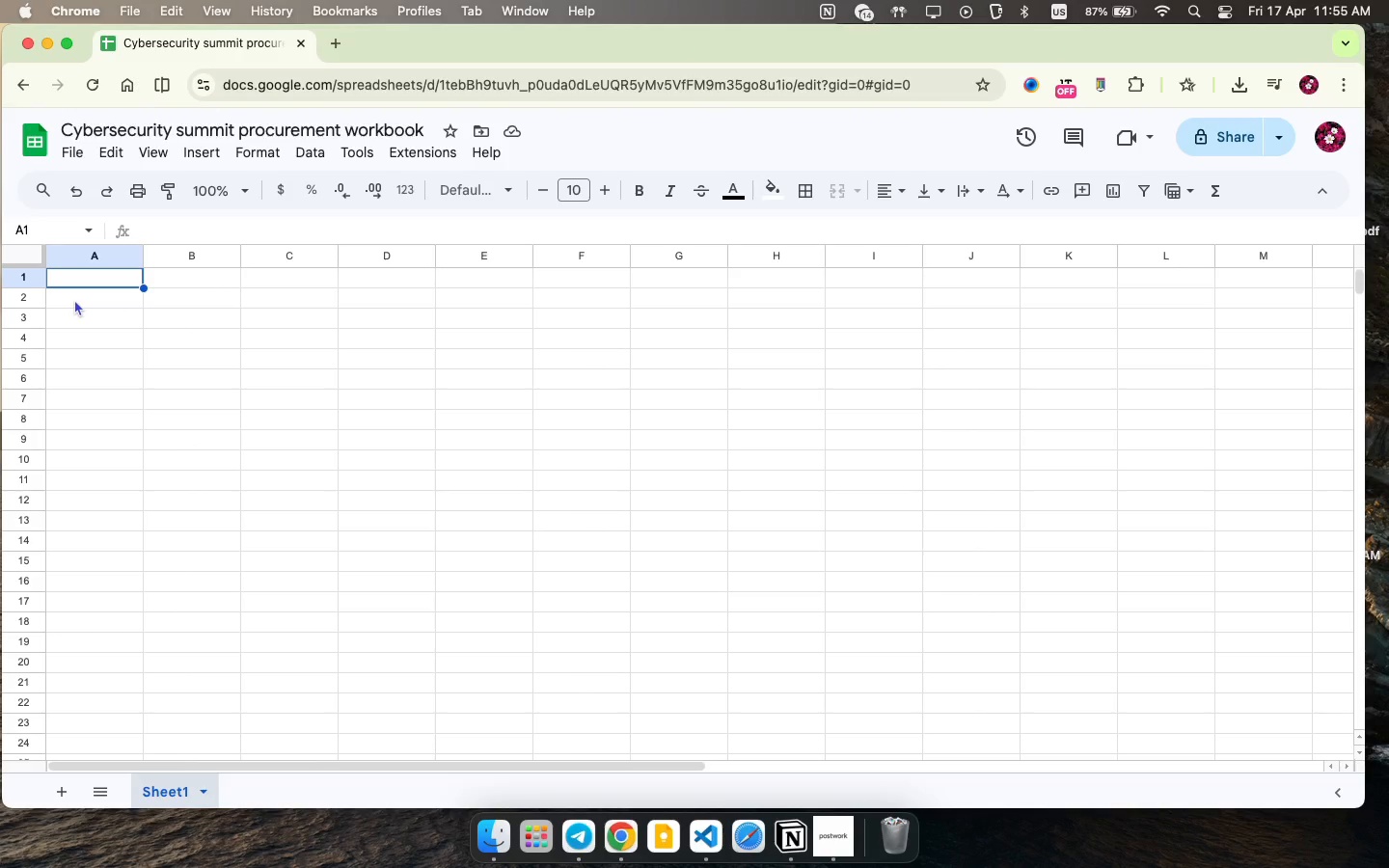 
key(CapsLock)
 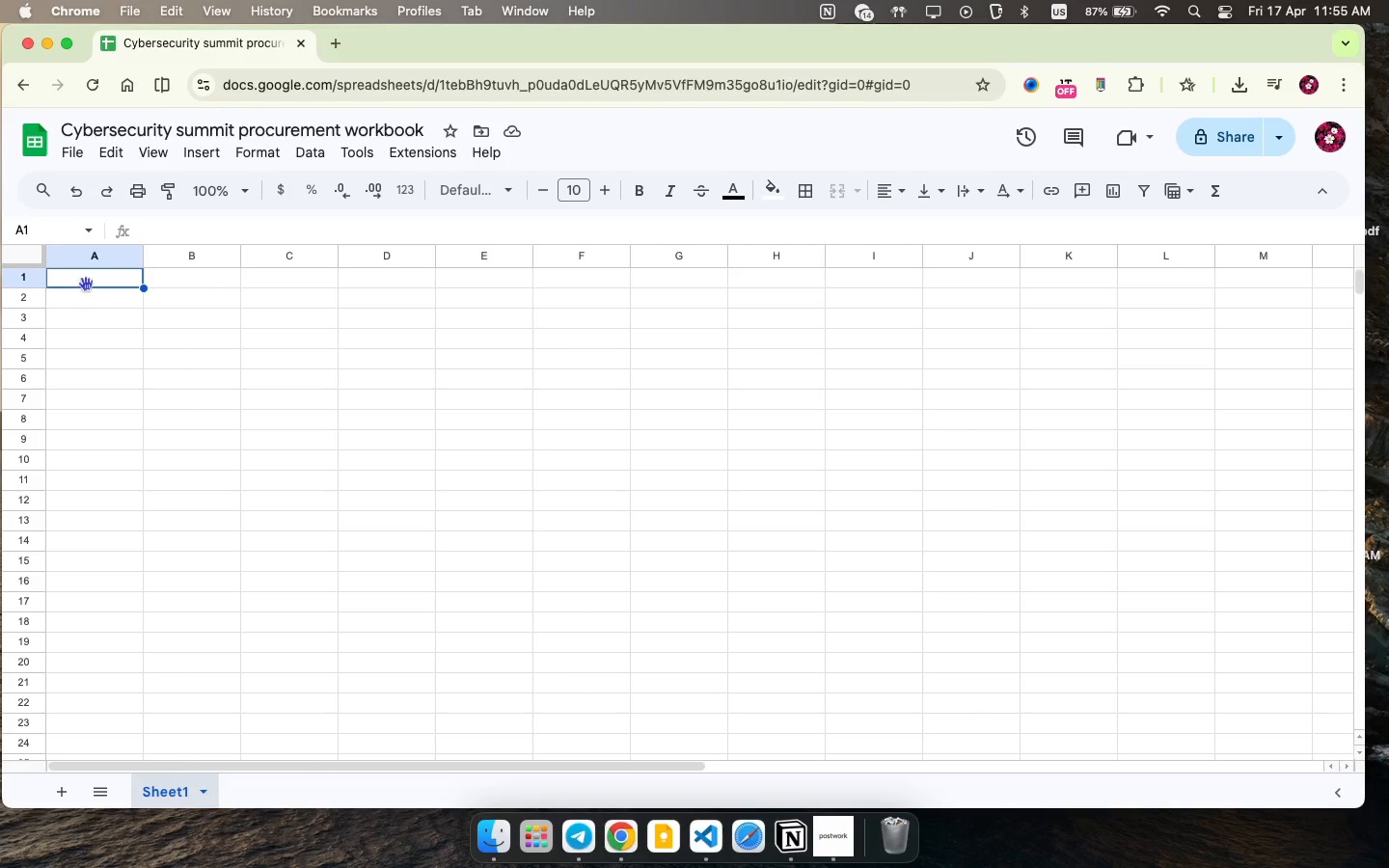 
left_click([91, 279])
 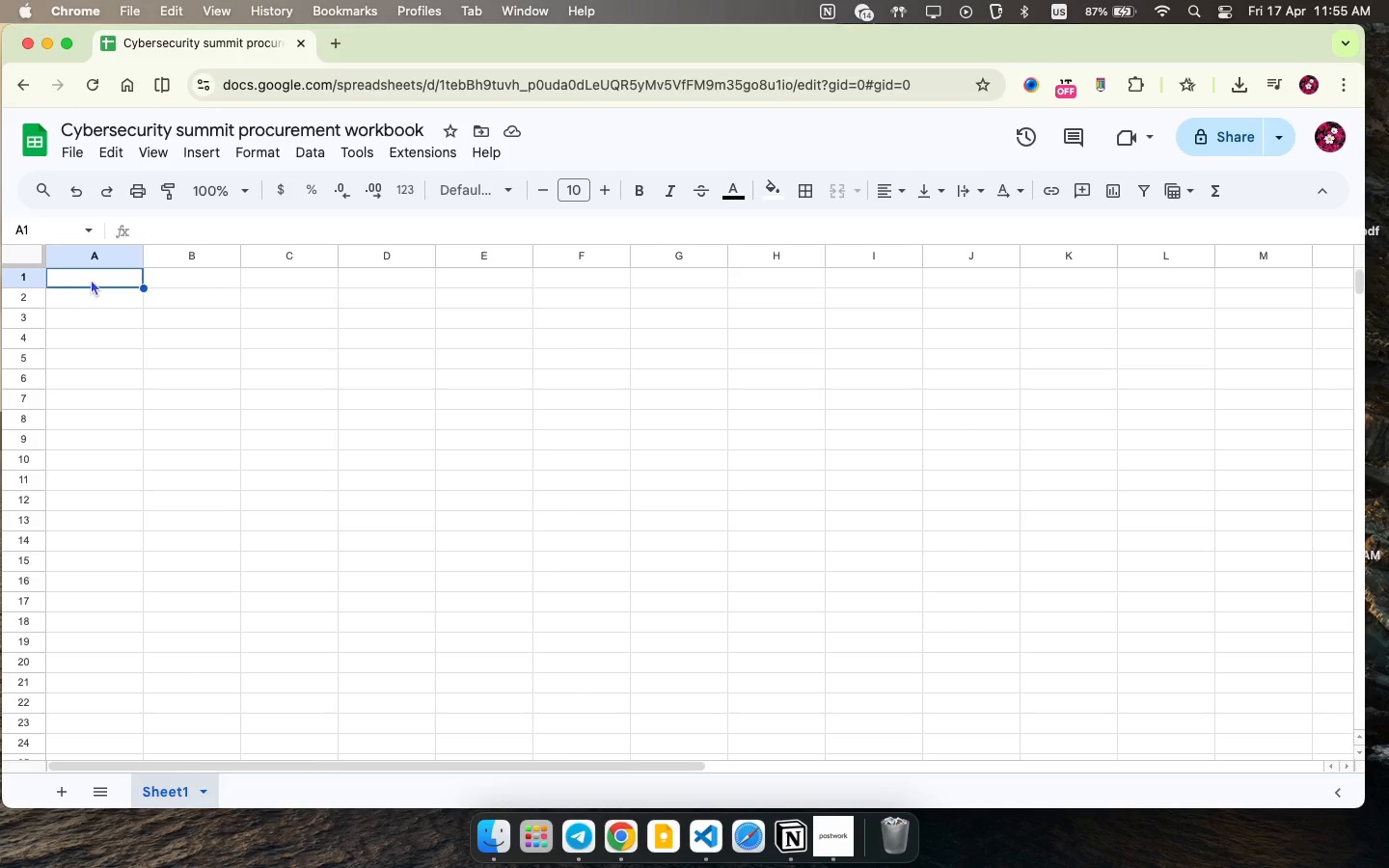 
type(Vendor ID)
 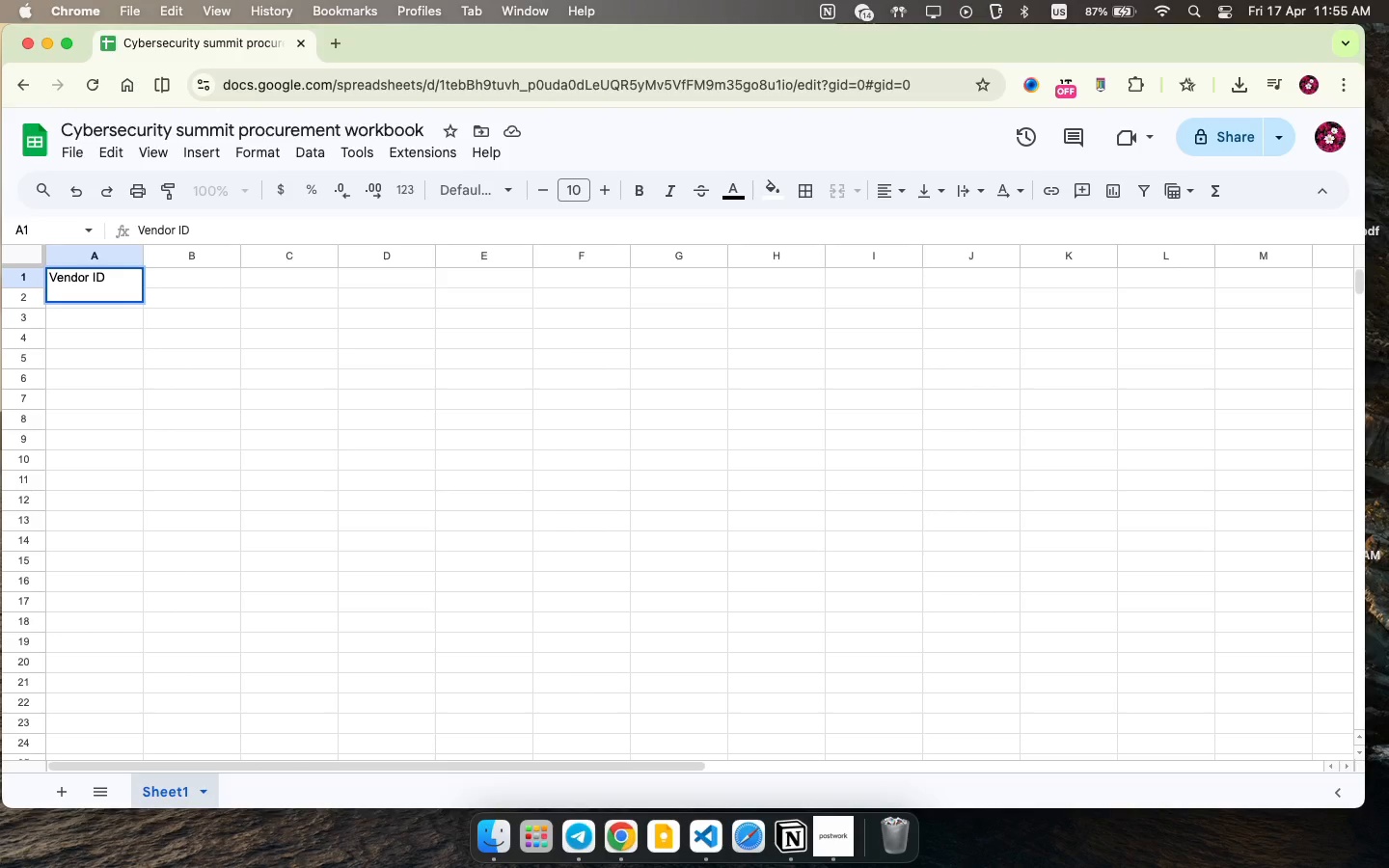 
key(ArrowRight)
 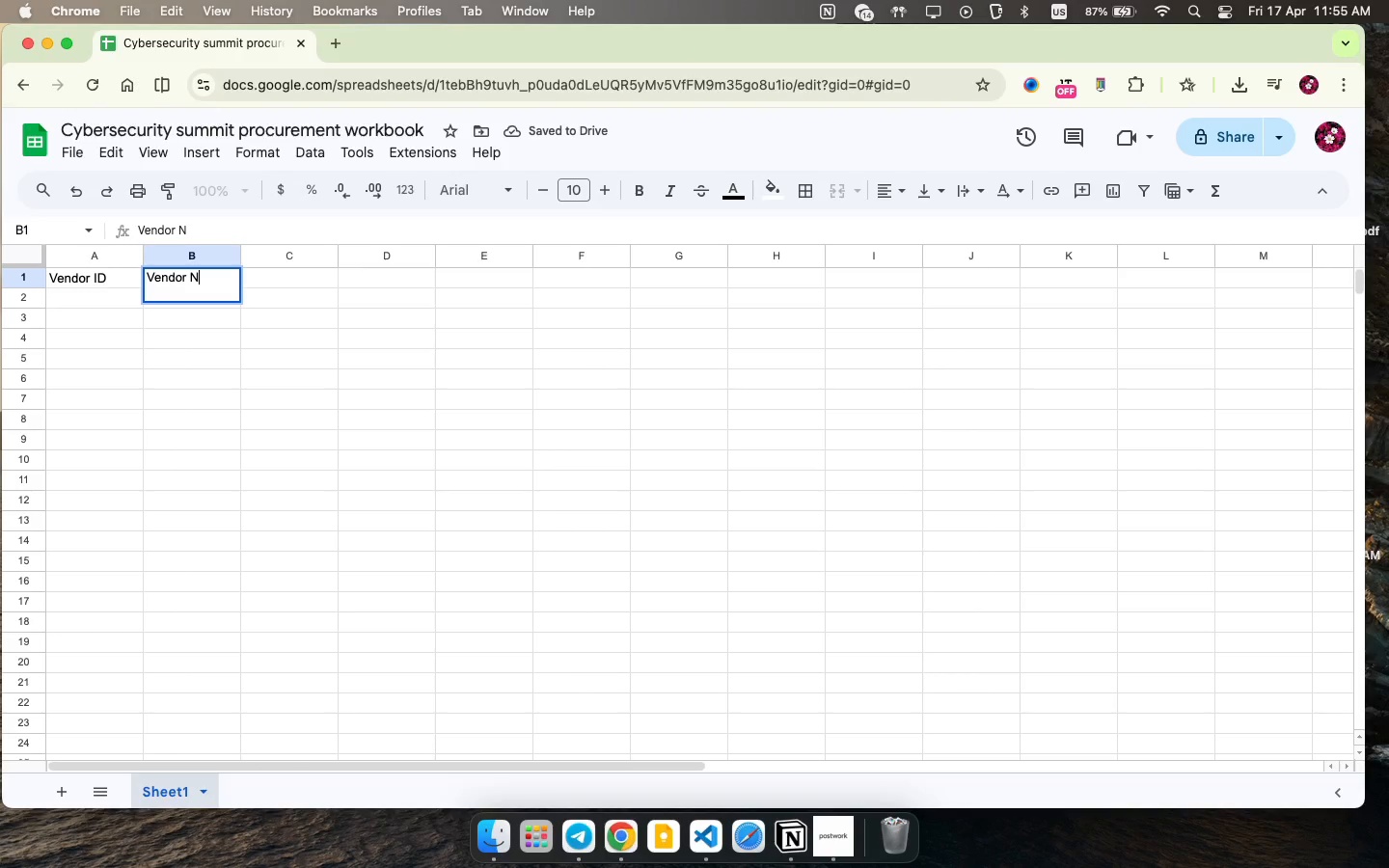 
type(v)
key(Backspace)
type(Vendor Name )
 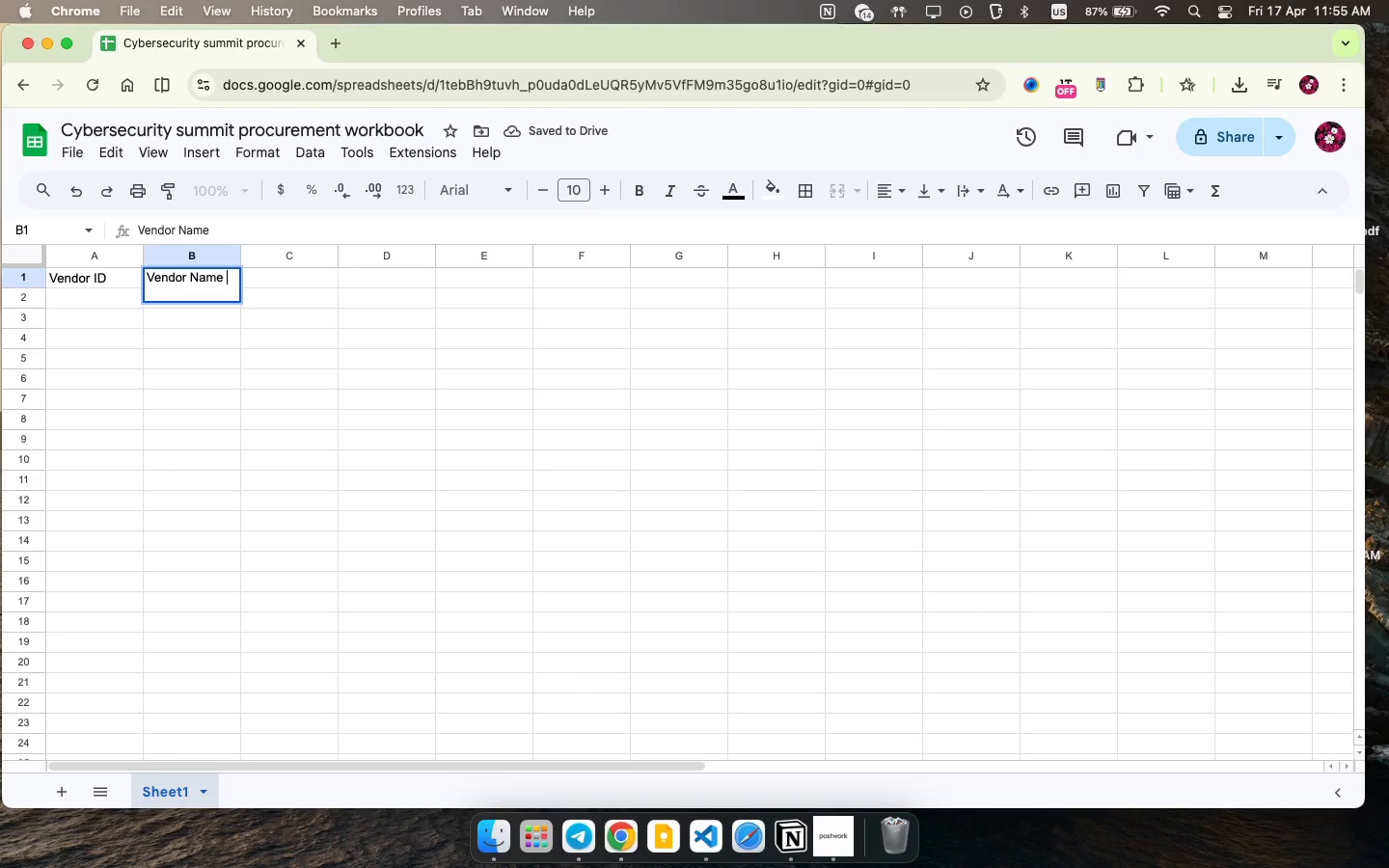 
key(ArrowRight)
 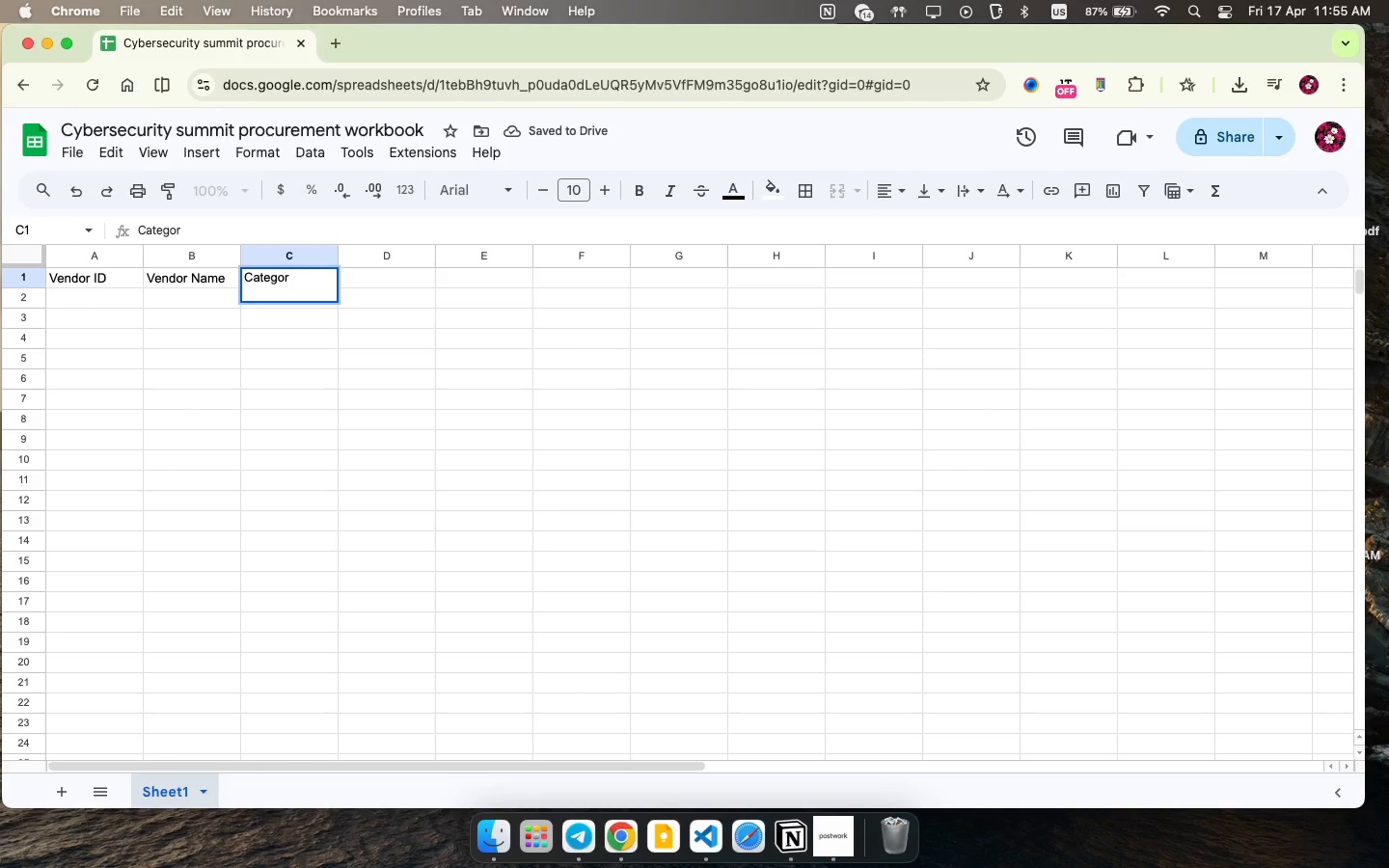 
type(a)
key(Backspace)
type(Categor )
key(Backspace)
type(y)
 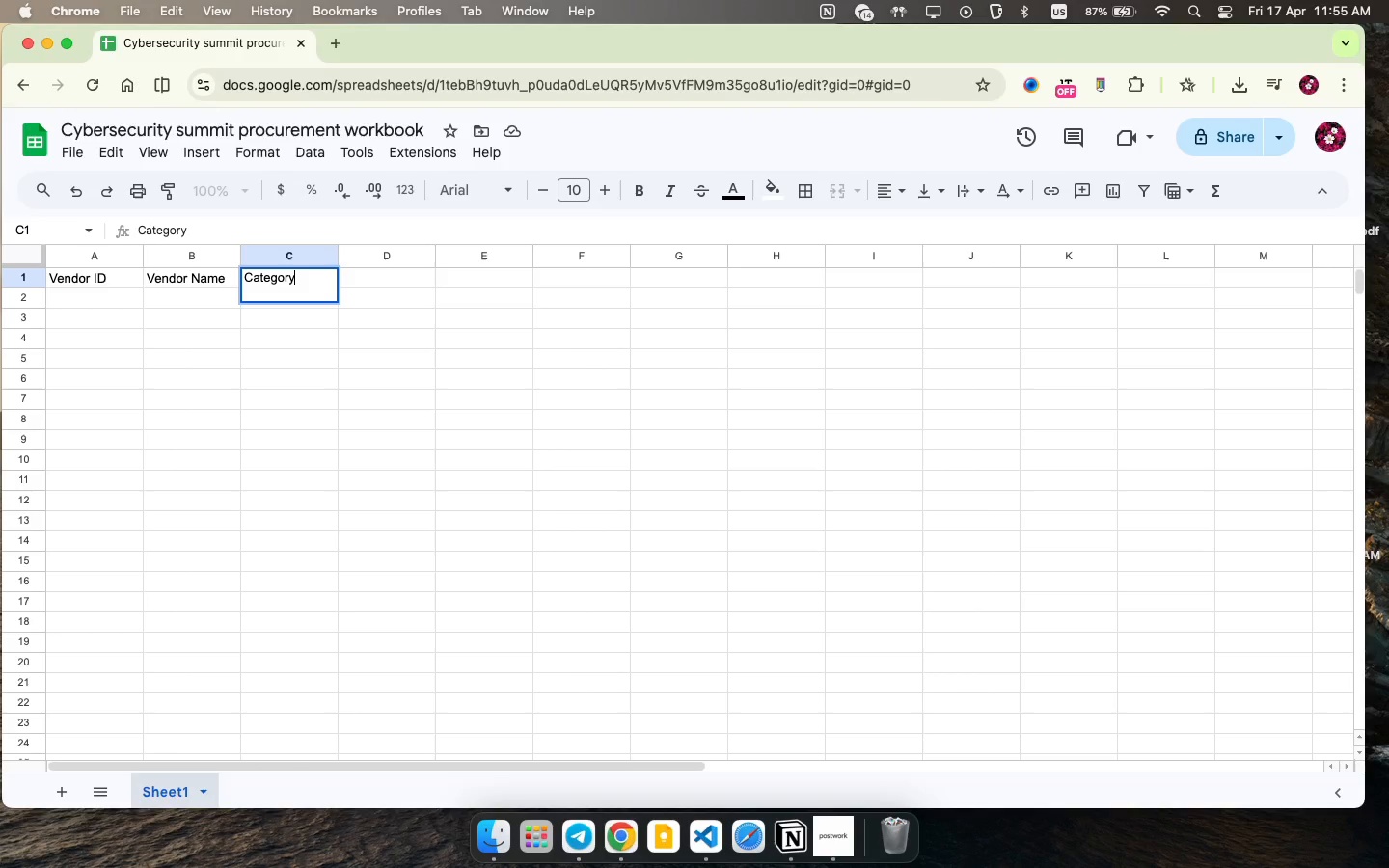 
key(ArrowRight)
 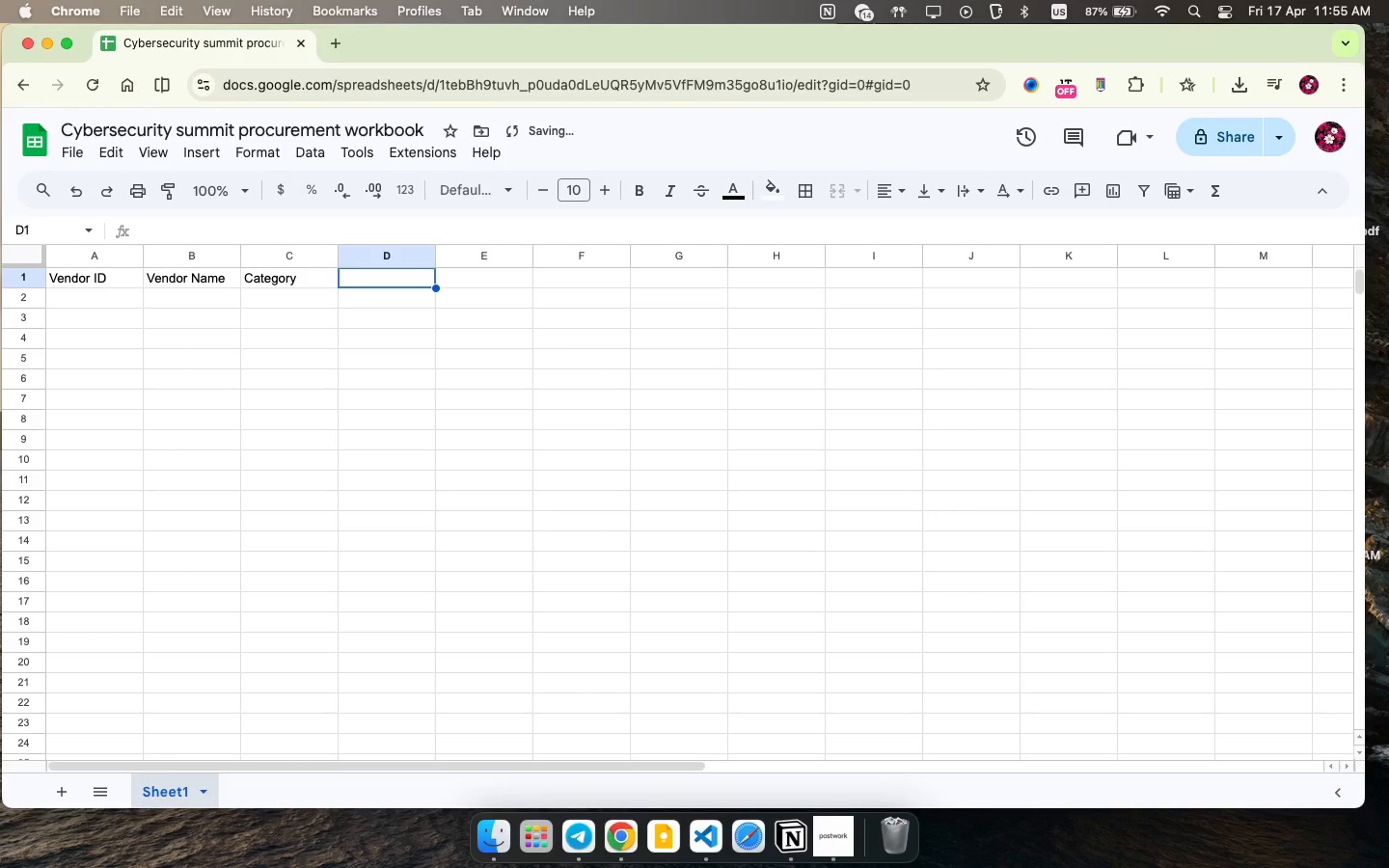 
type(Service Type )
 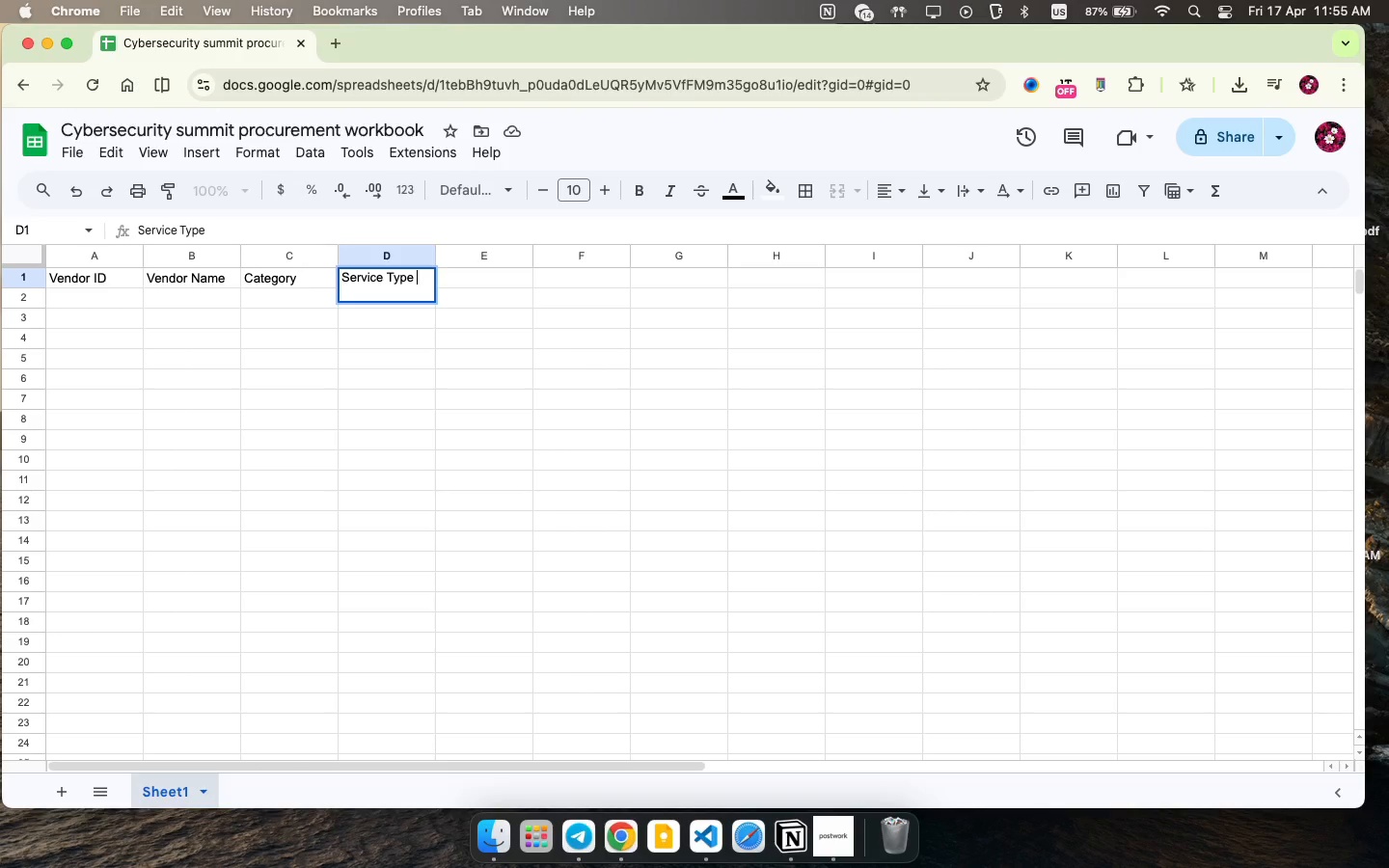 
key(ArrowRight)
 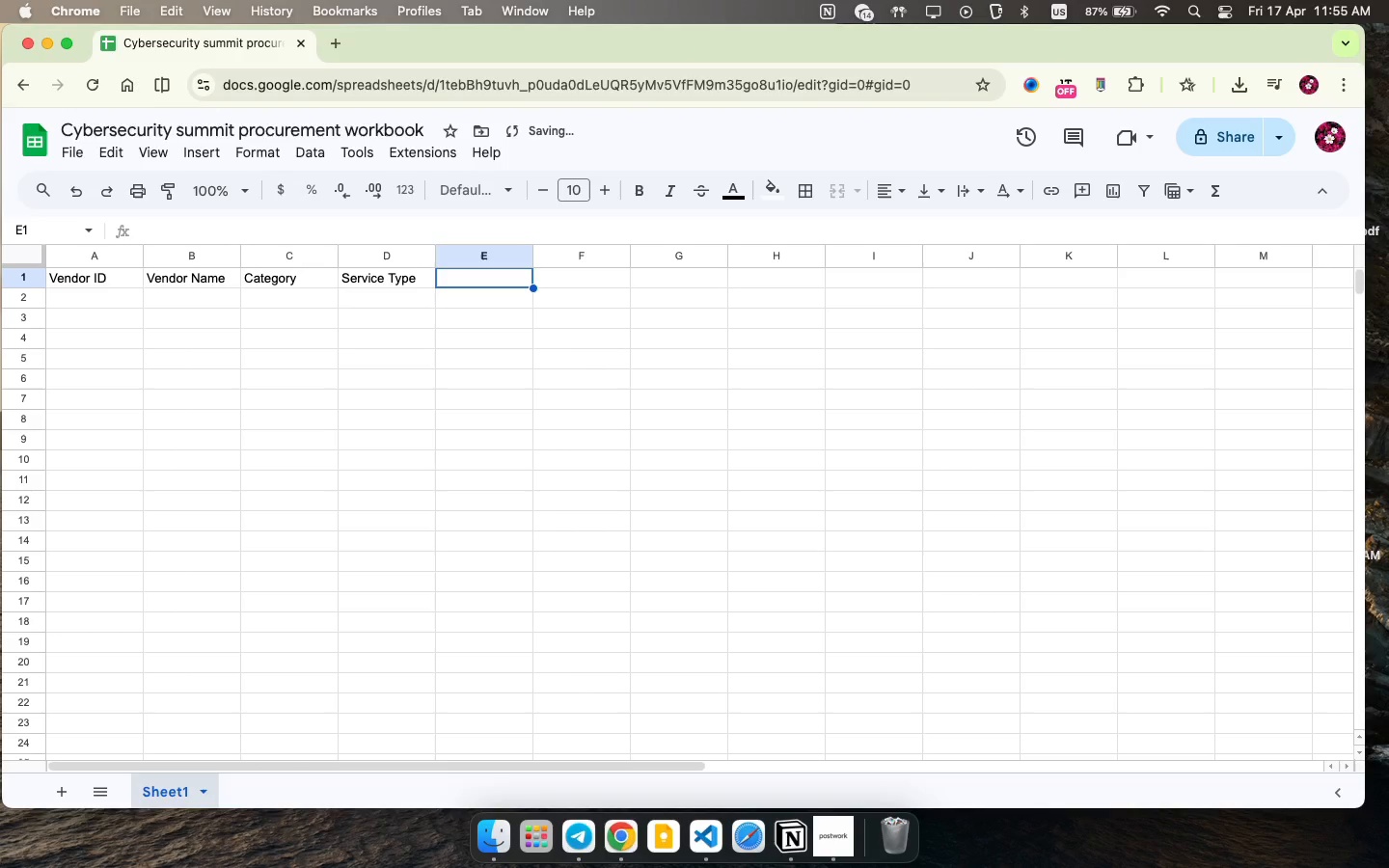 
type(Pricing Model )
 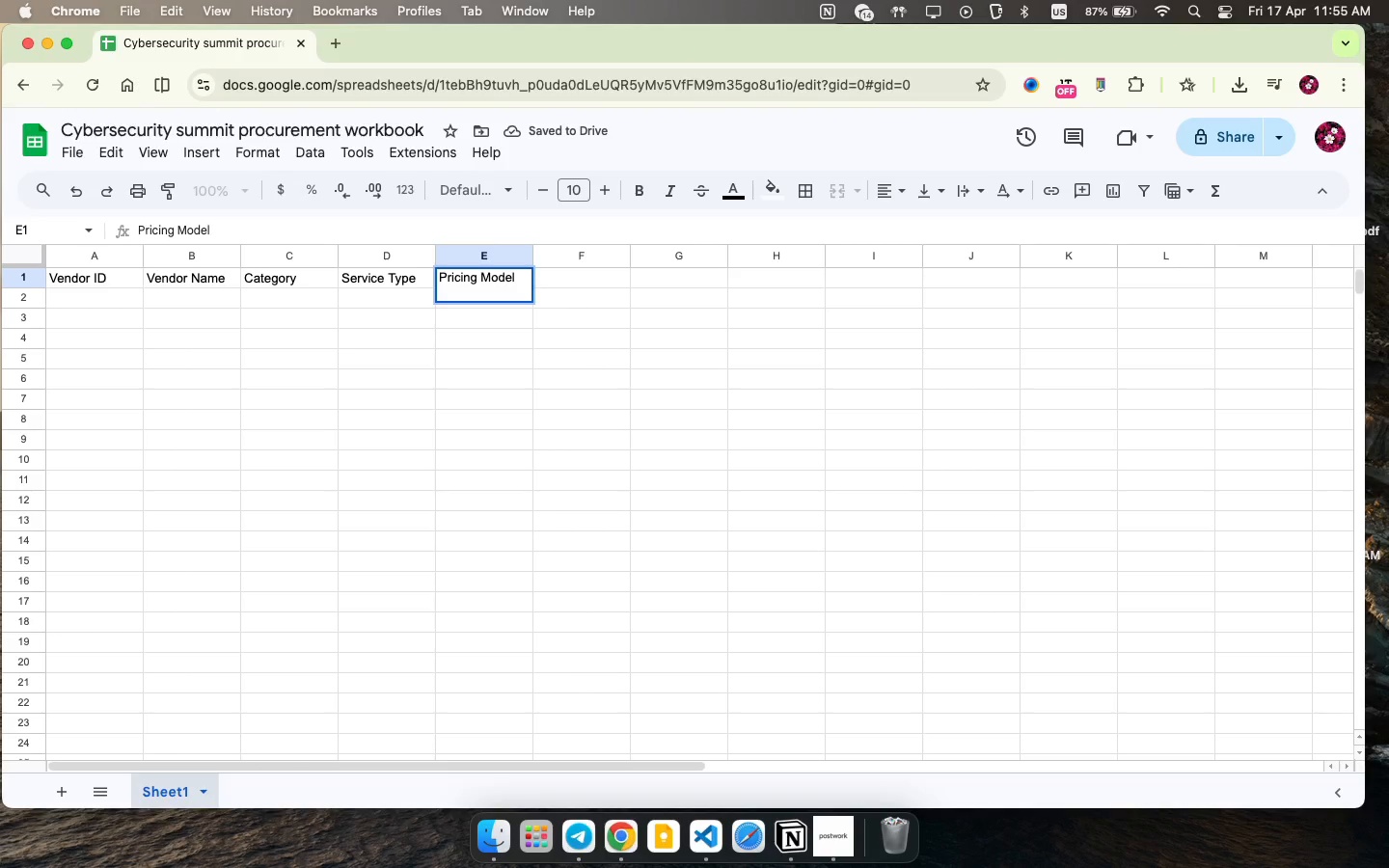 
key(ArrowRight)
 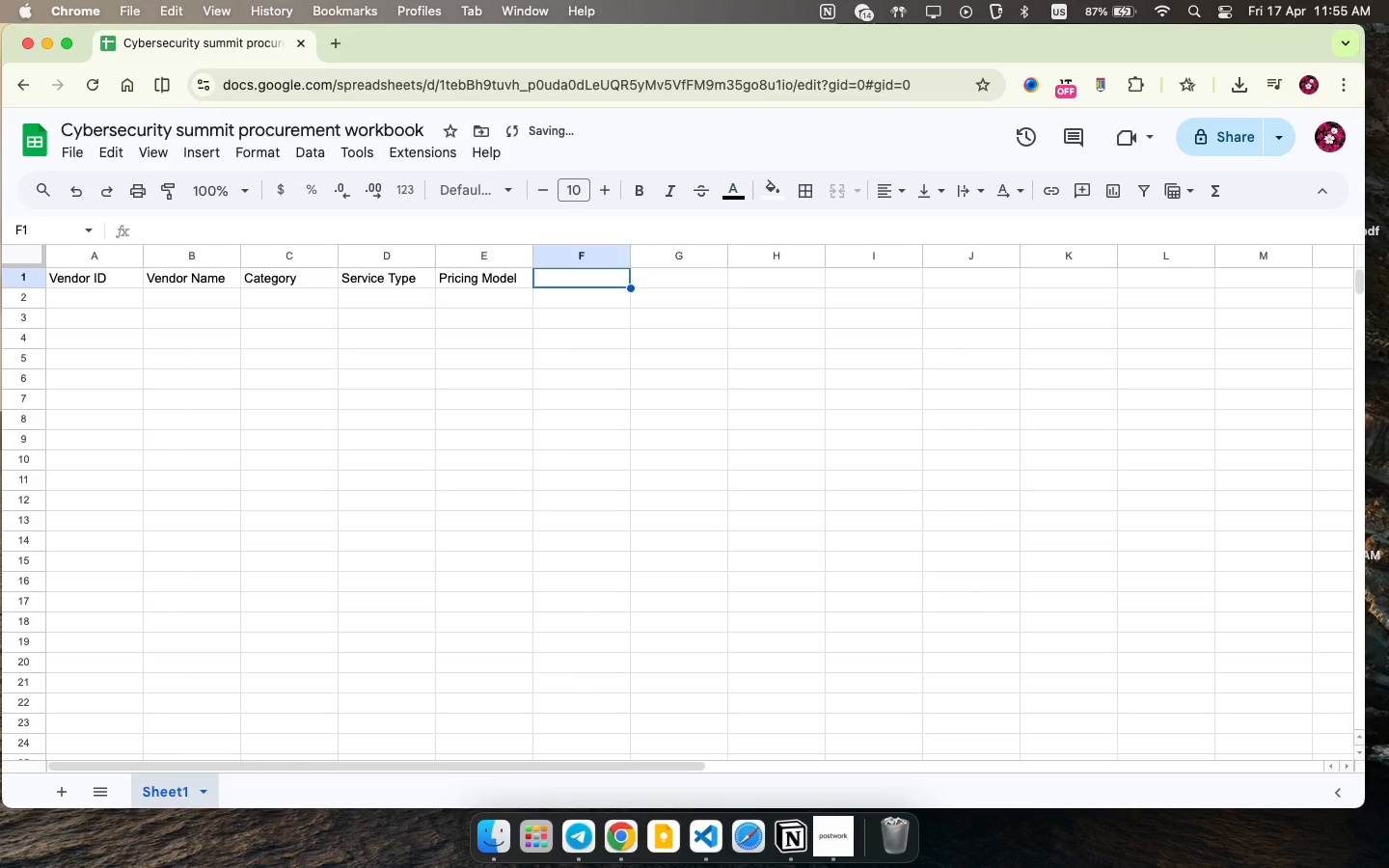 
type(Estimated Cost()
key(Backspace)
type( ($))
 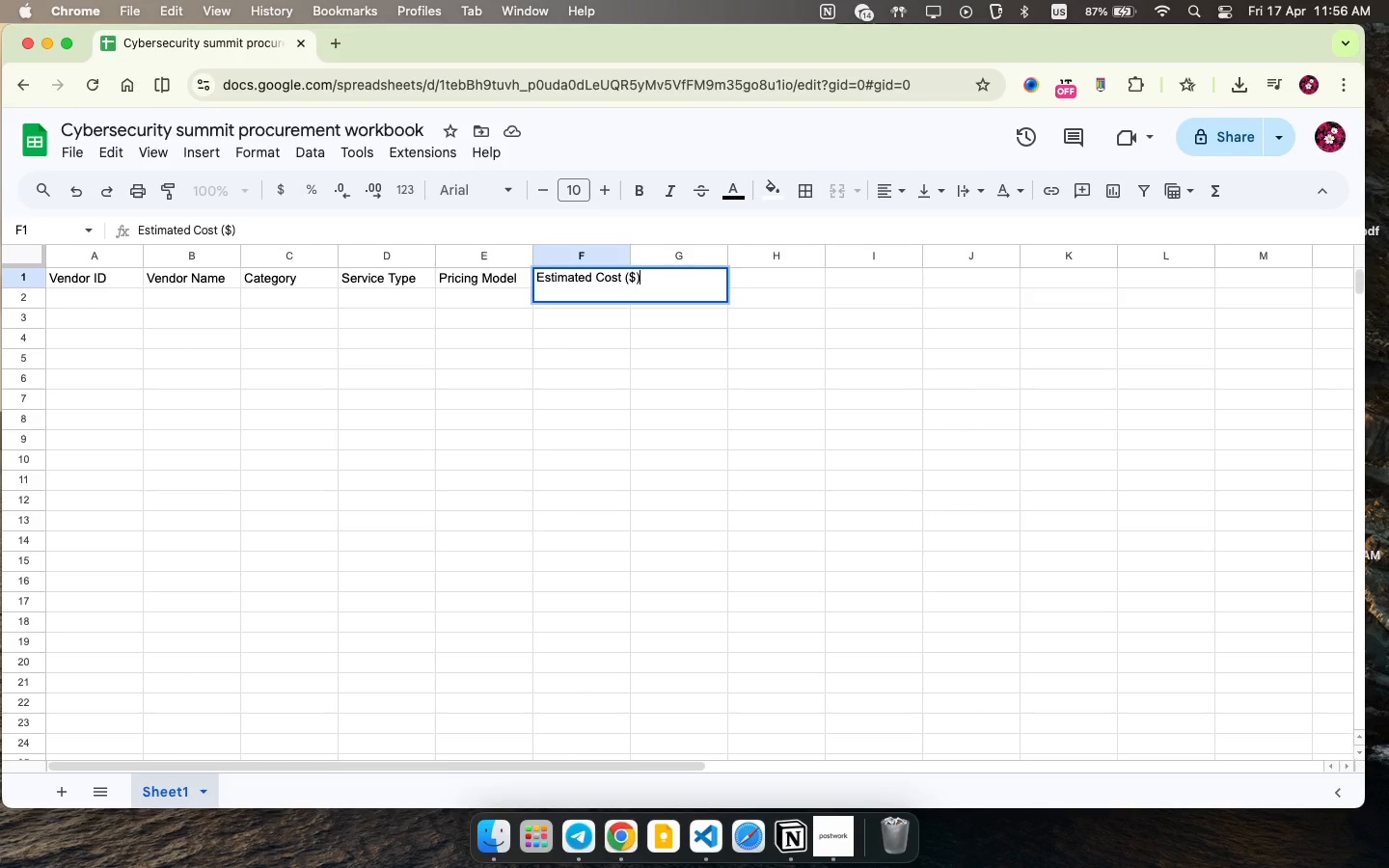 
key(ArrowRight)
 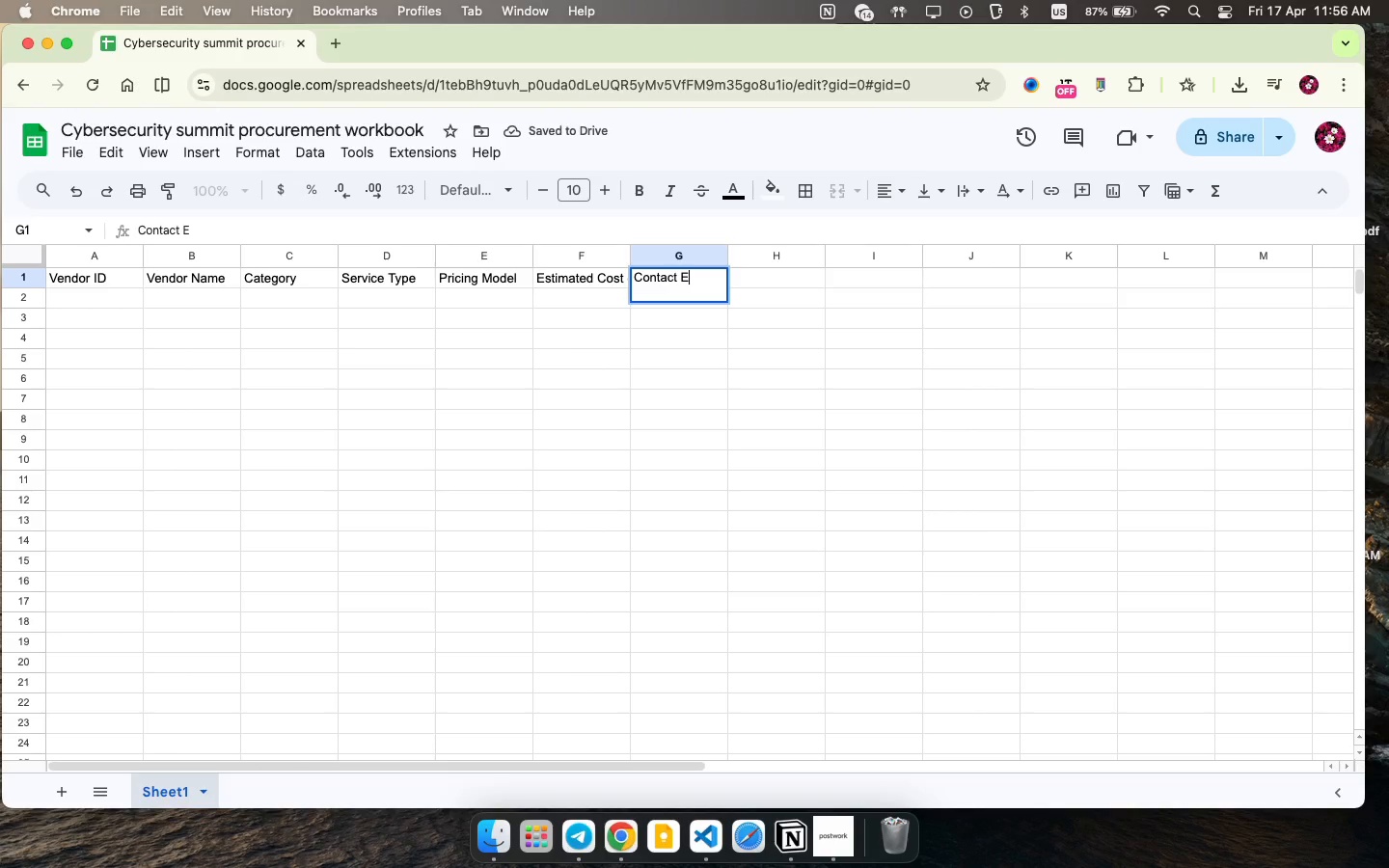 
type(Contact Email)
 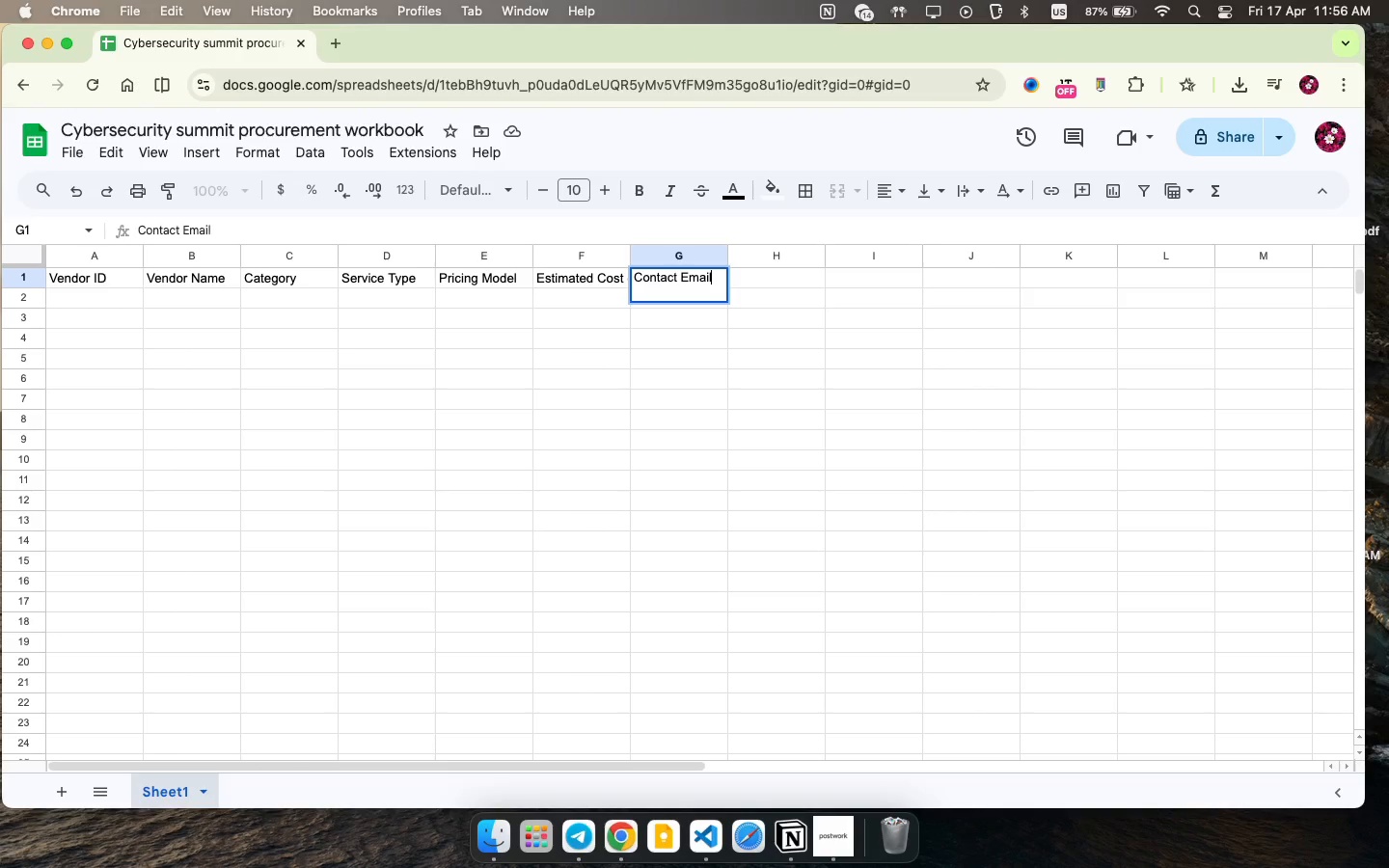 
key(ArrowRight)
 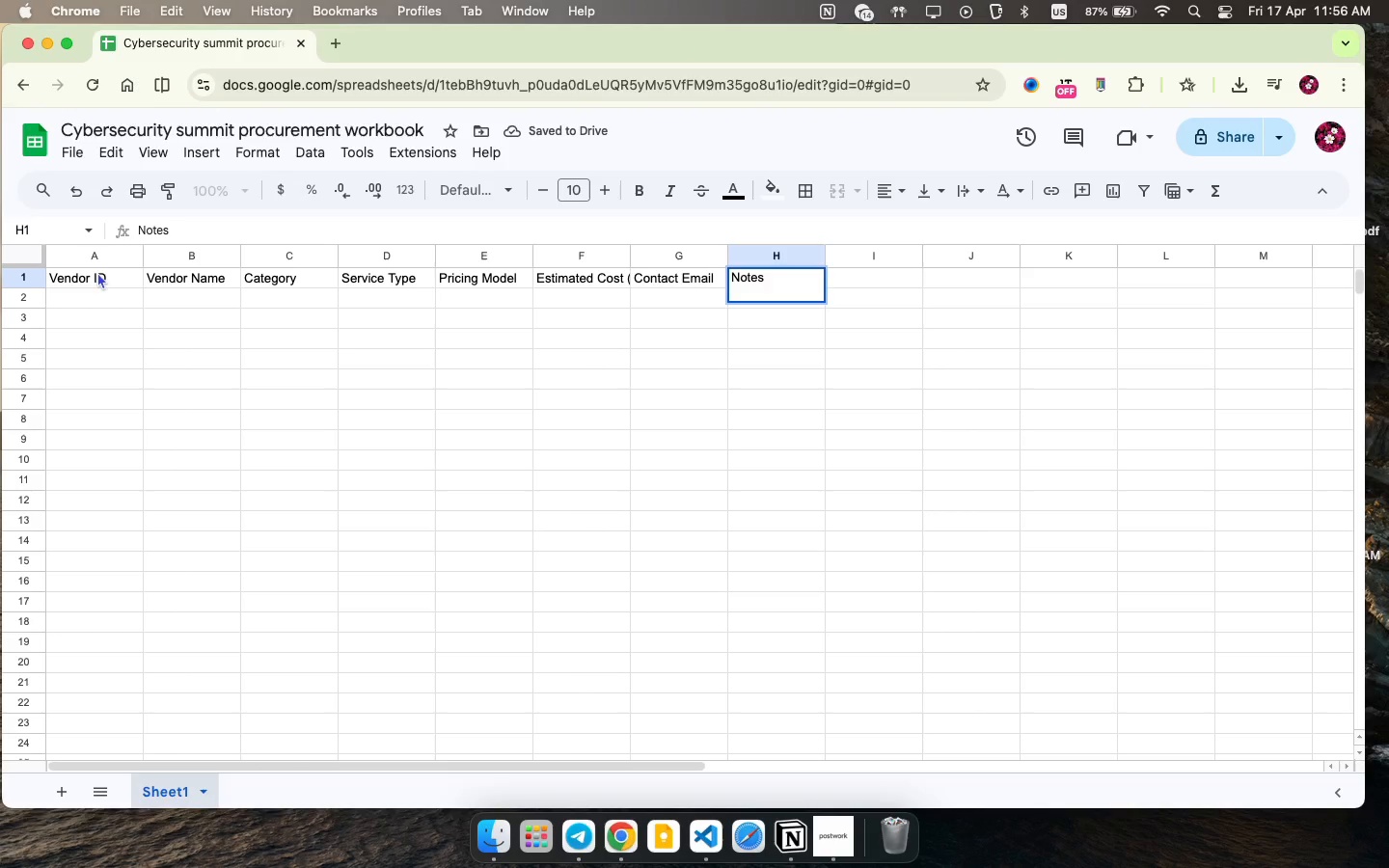 
type(Notes )
 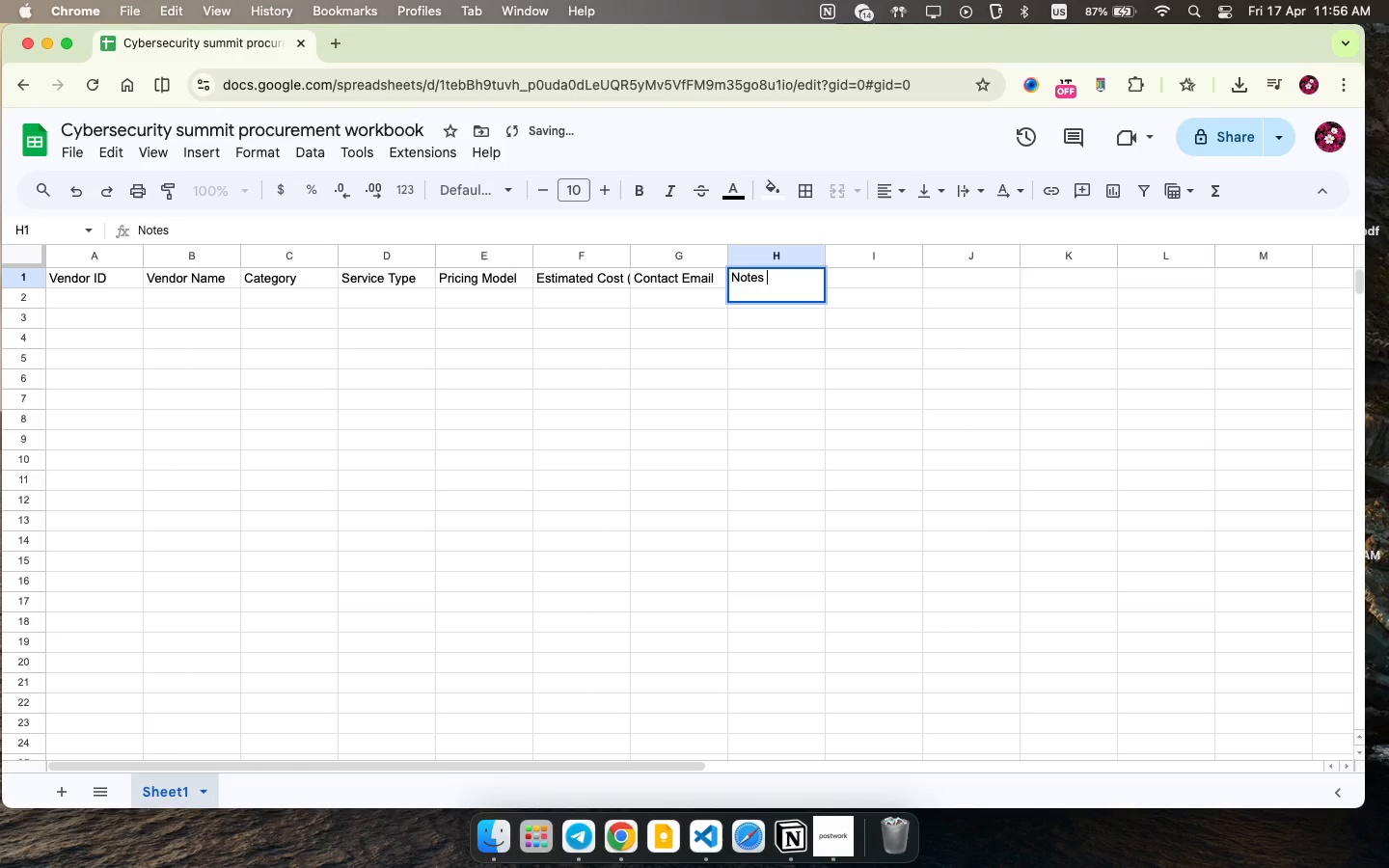 
left_click_drag(start_coordinate=[113, 273], to_coordinate=[777, 273])
 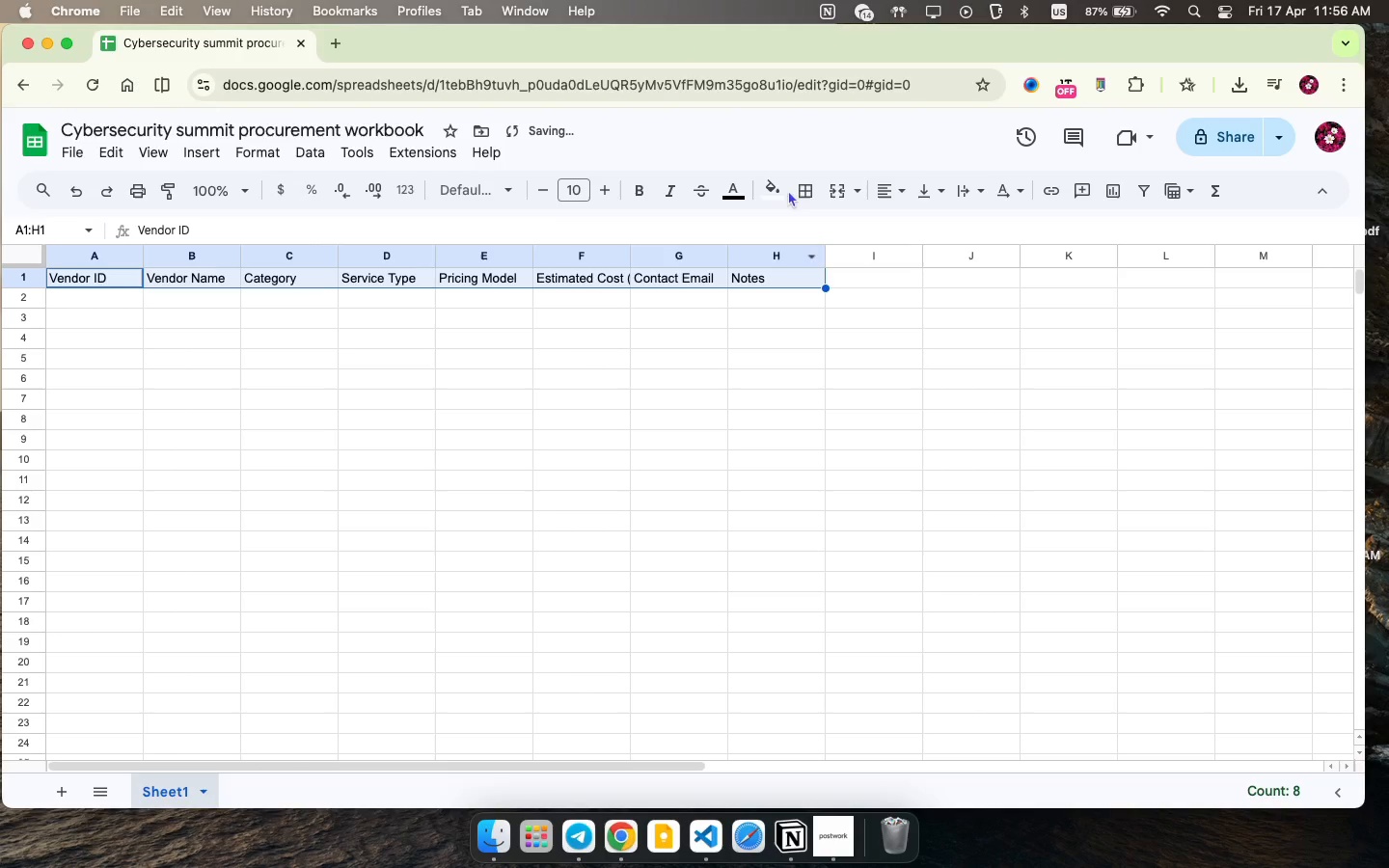 
left_click([777, 192])
 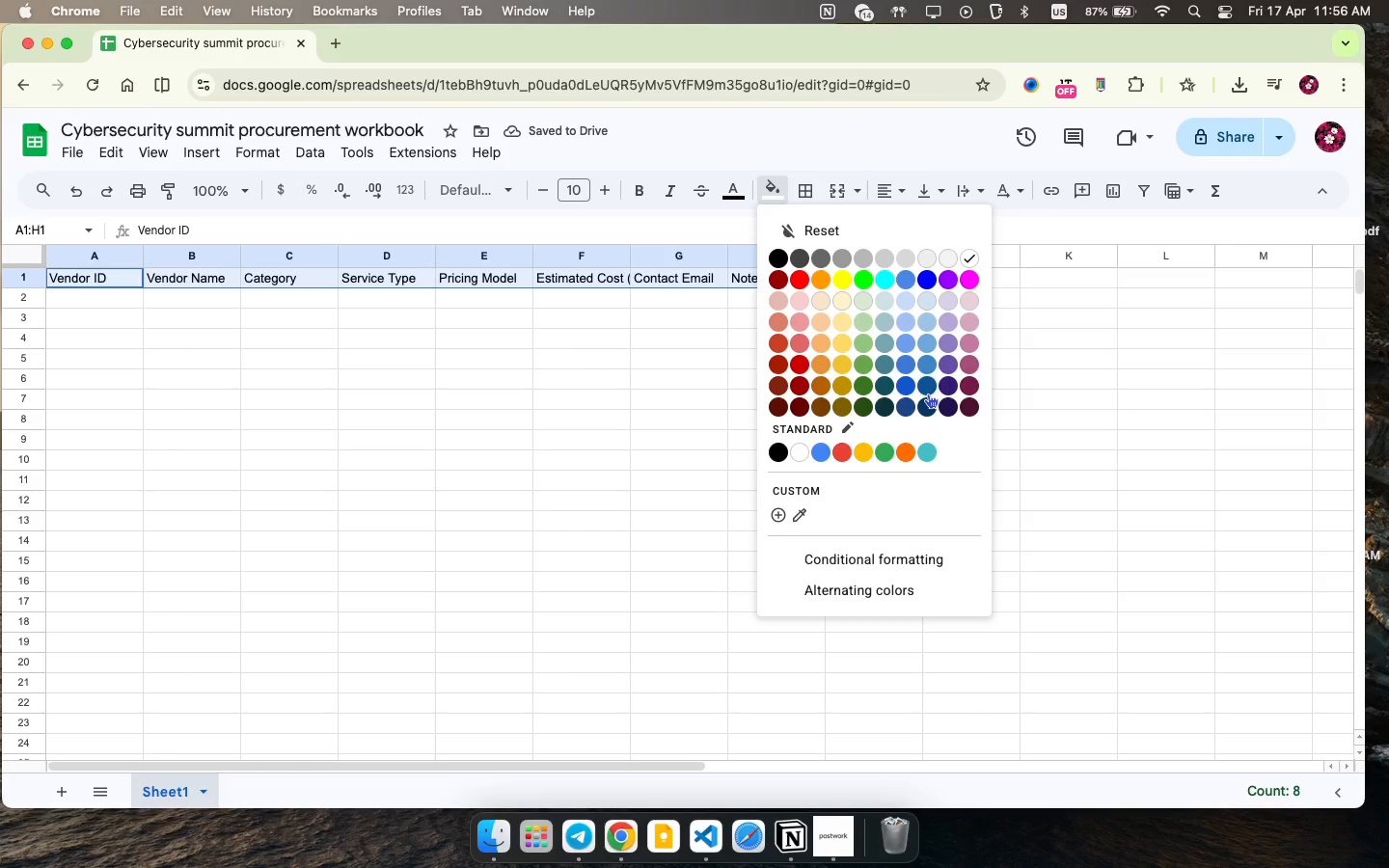 
left_click([927, 385])
 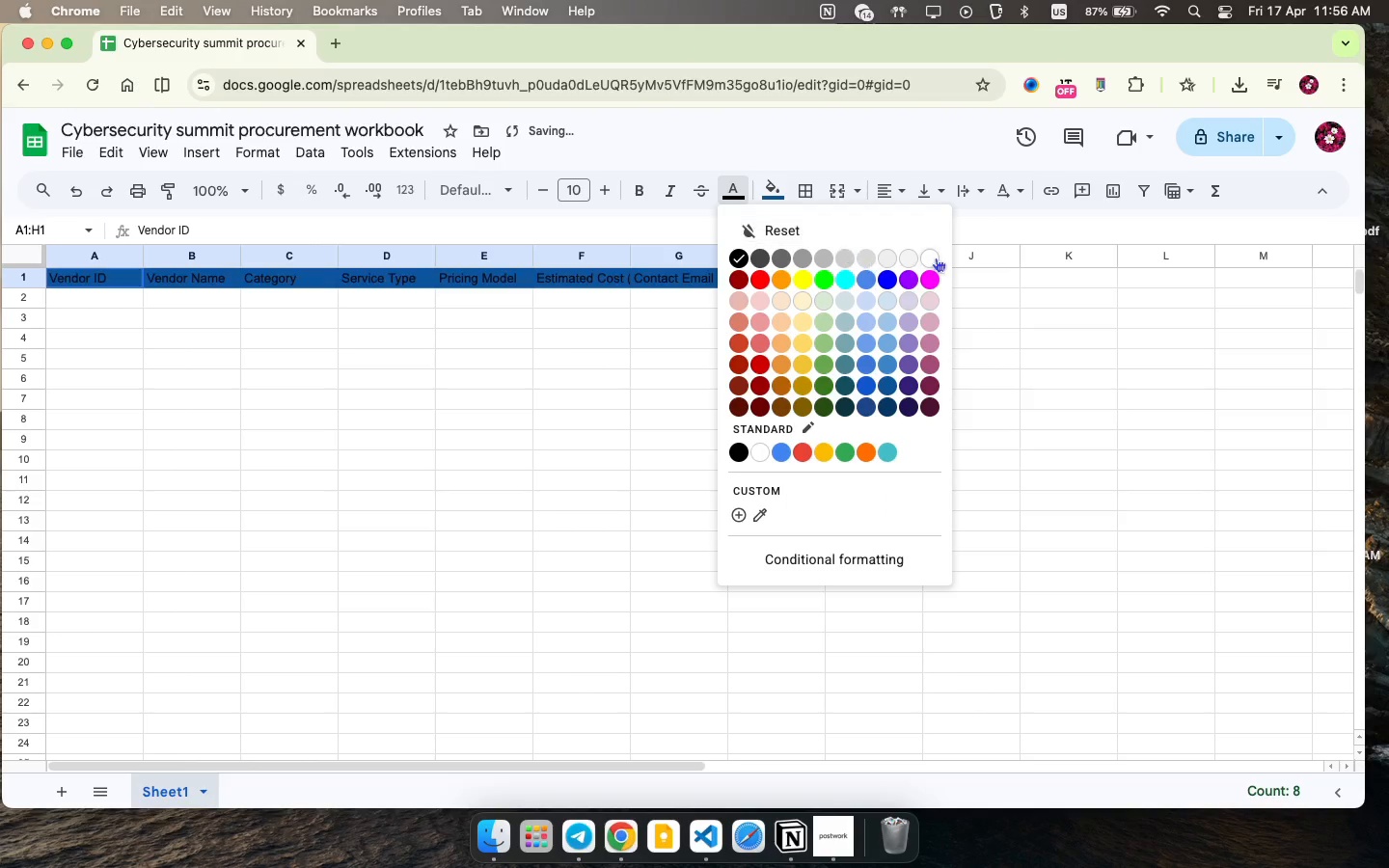 
left_click([931, 258])
 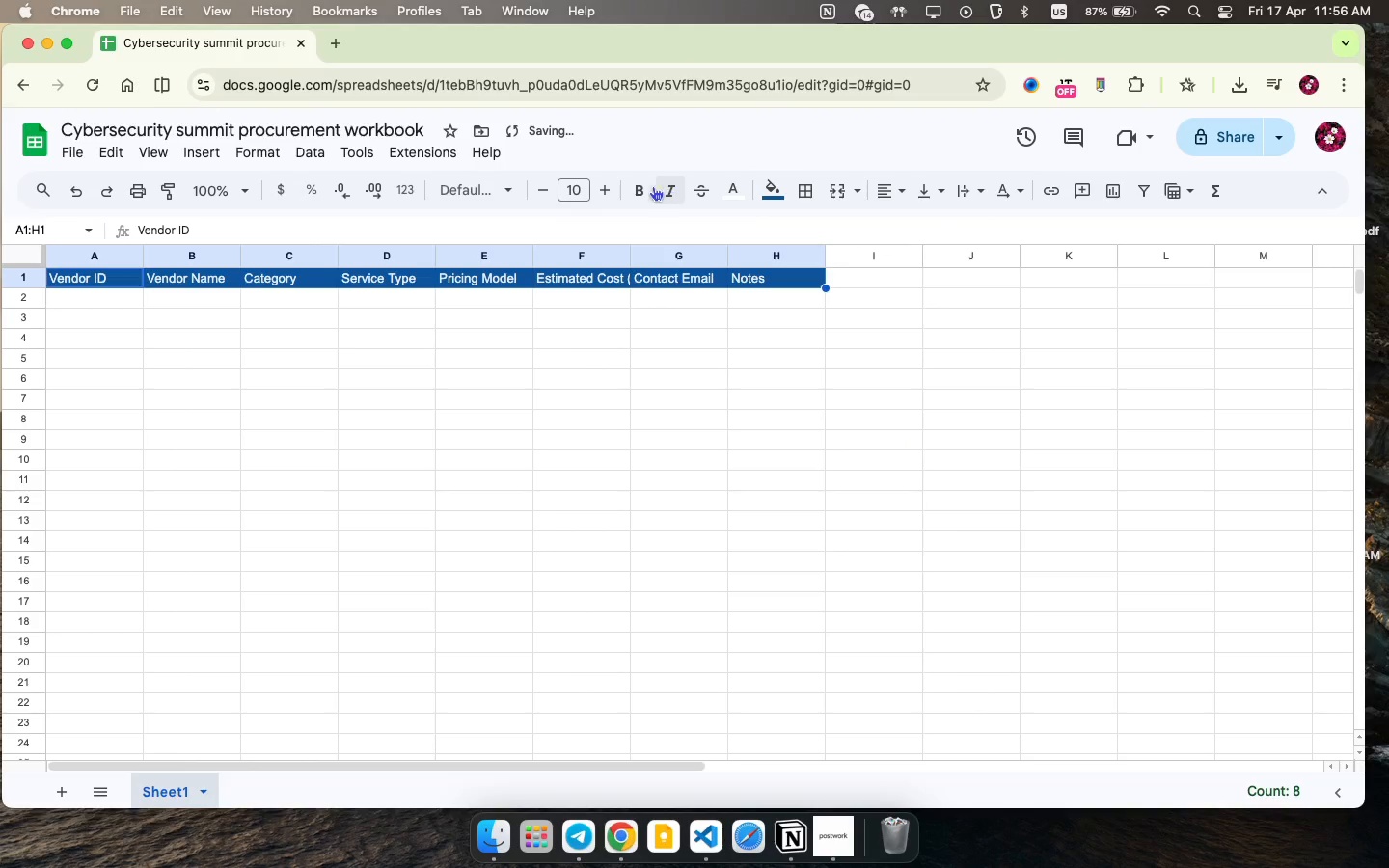 
left_click([643, 186])
 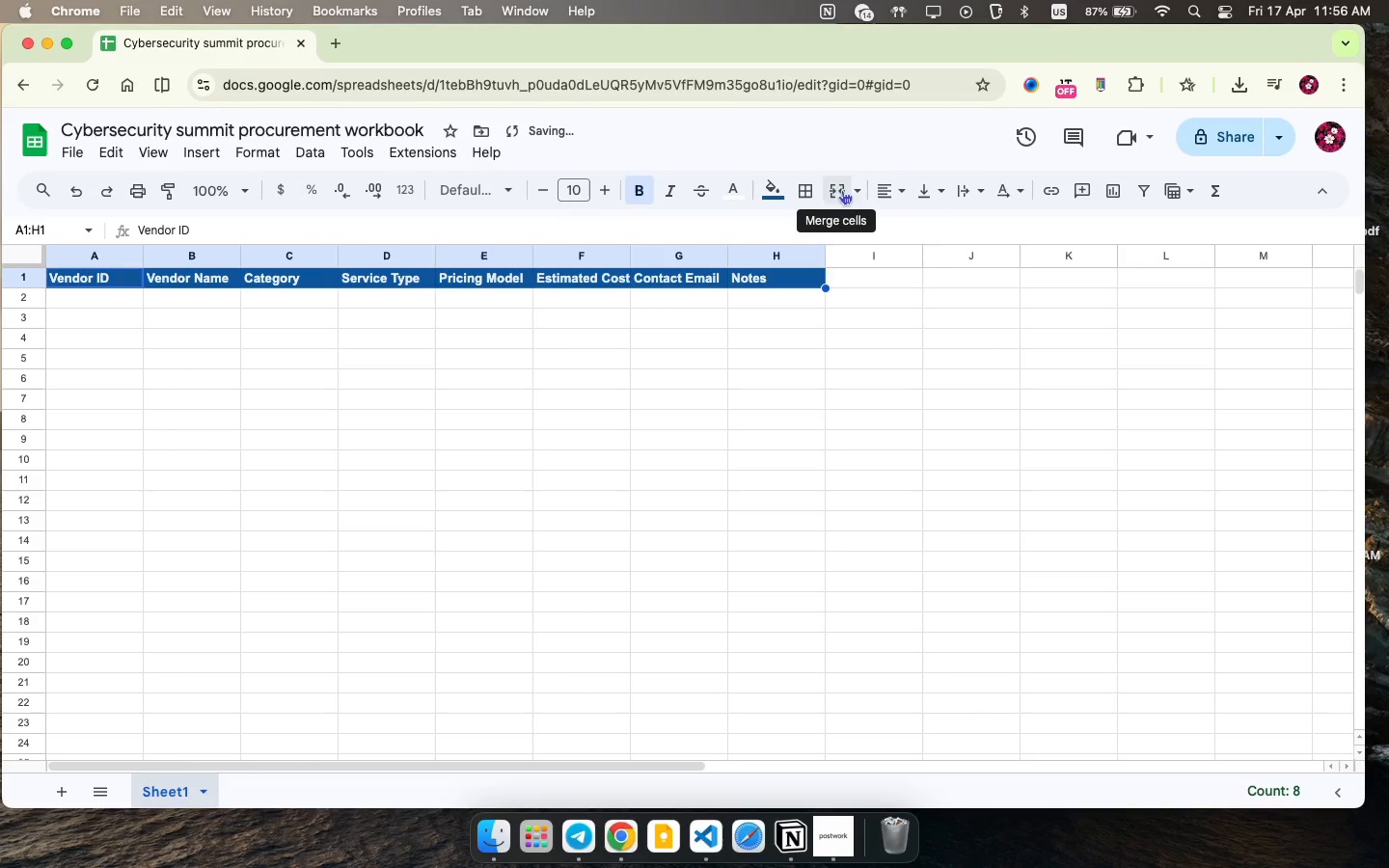 
left_click([873, 188])
 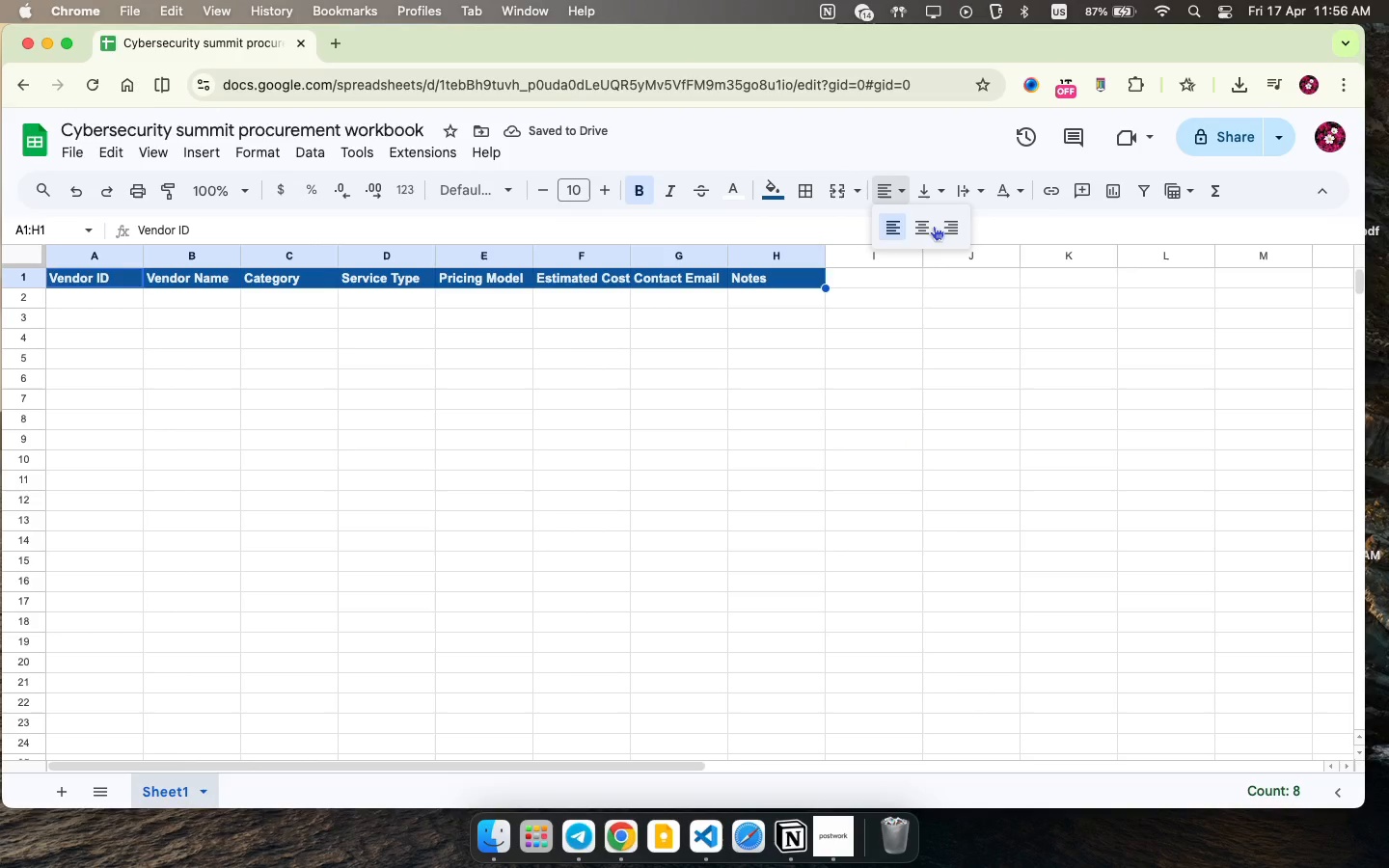 
left_click([916, 226])
 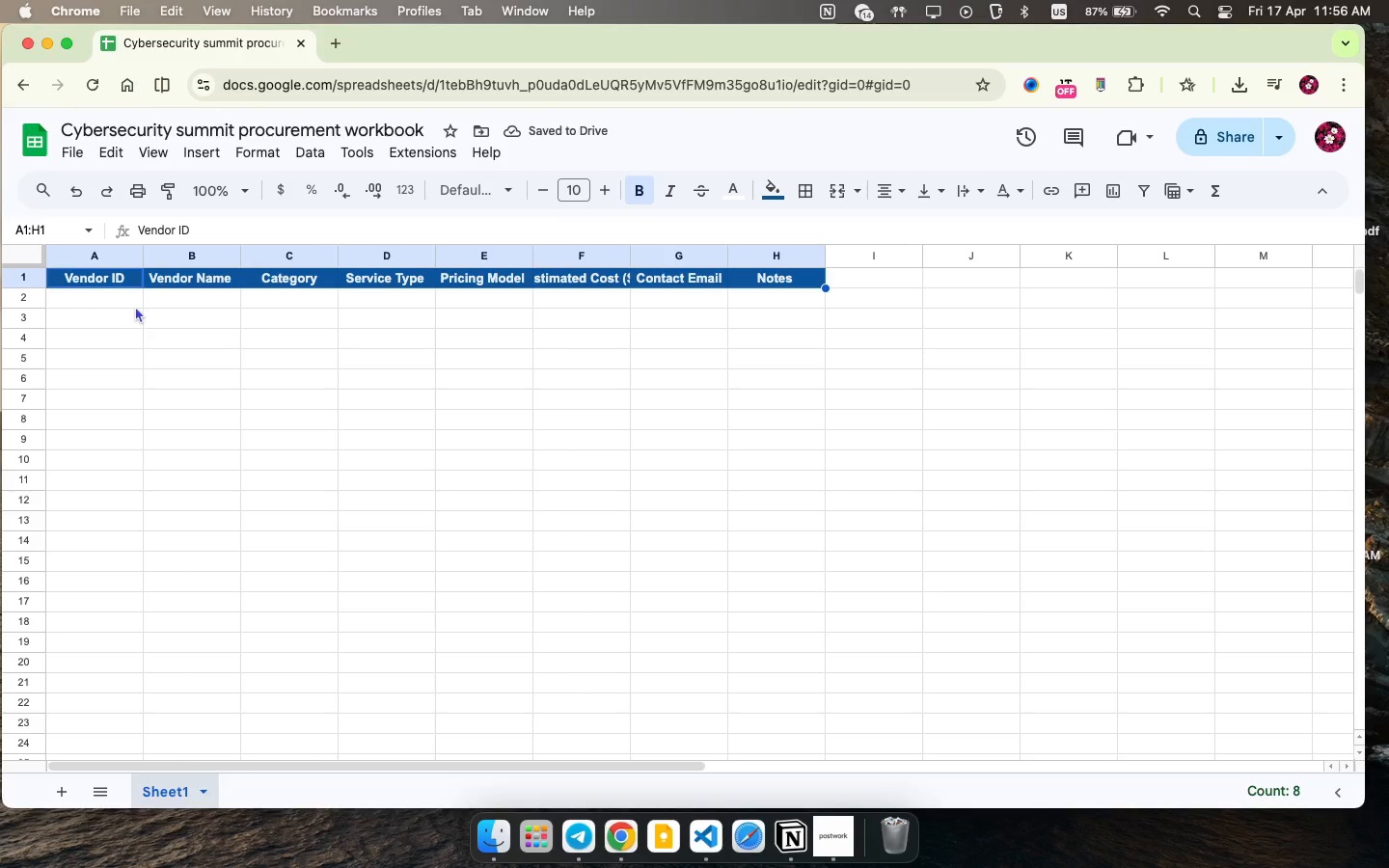 
wait(7.62)
 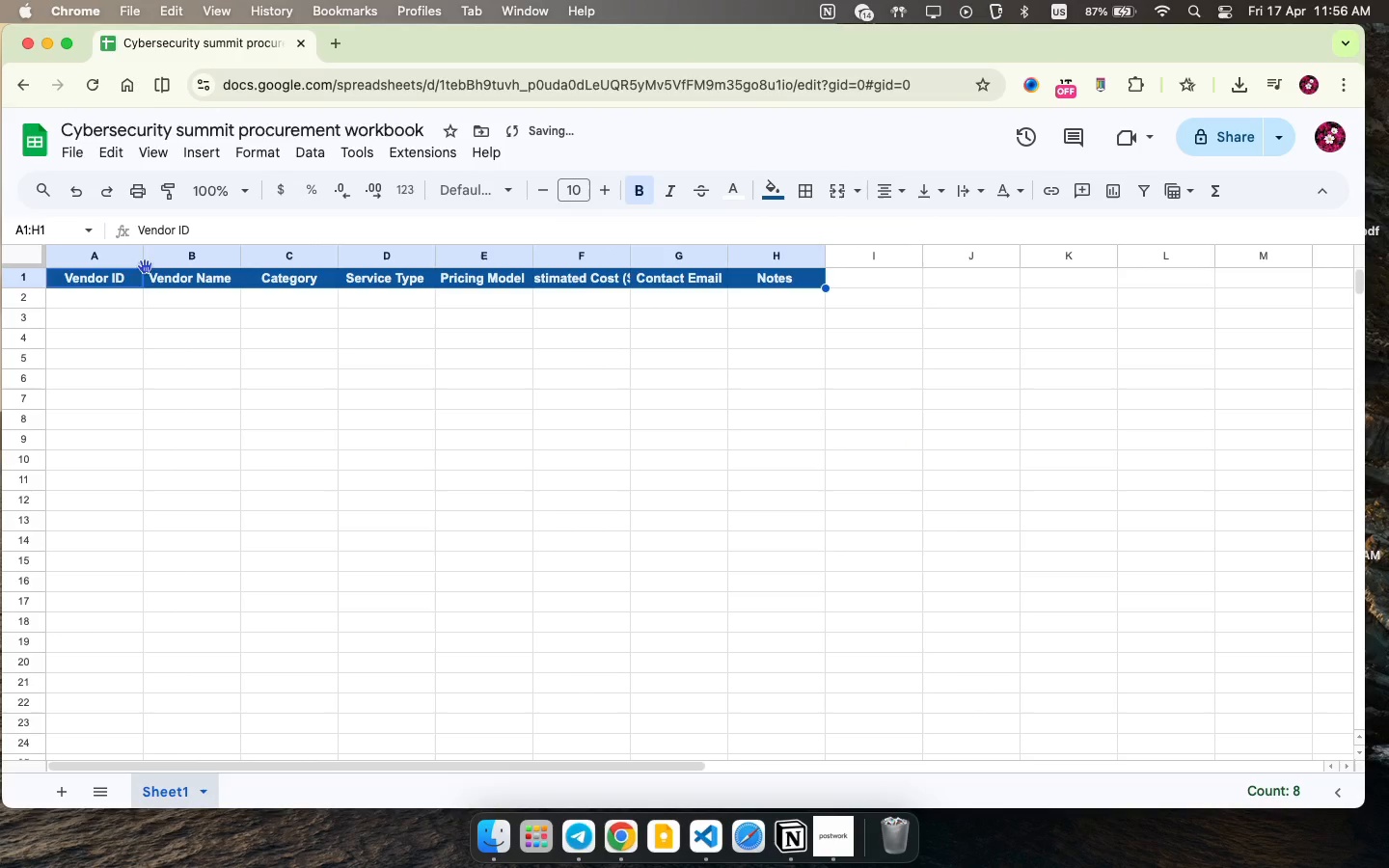 
type(V001)
 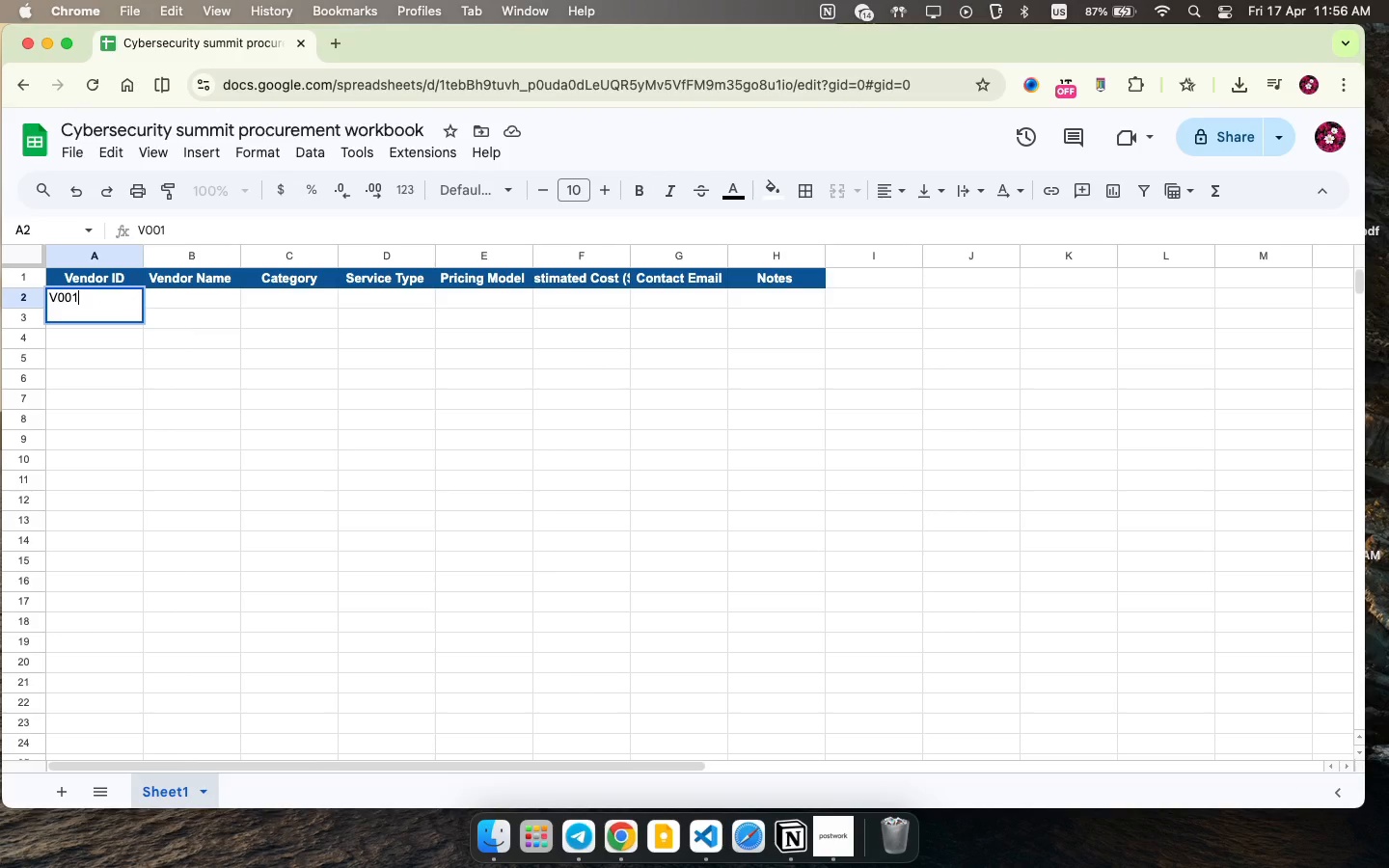 
key(ArrowDown)
 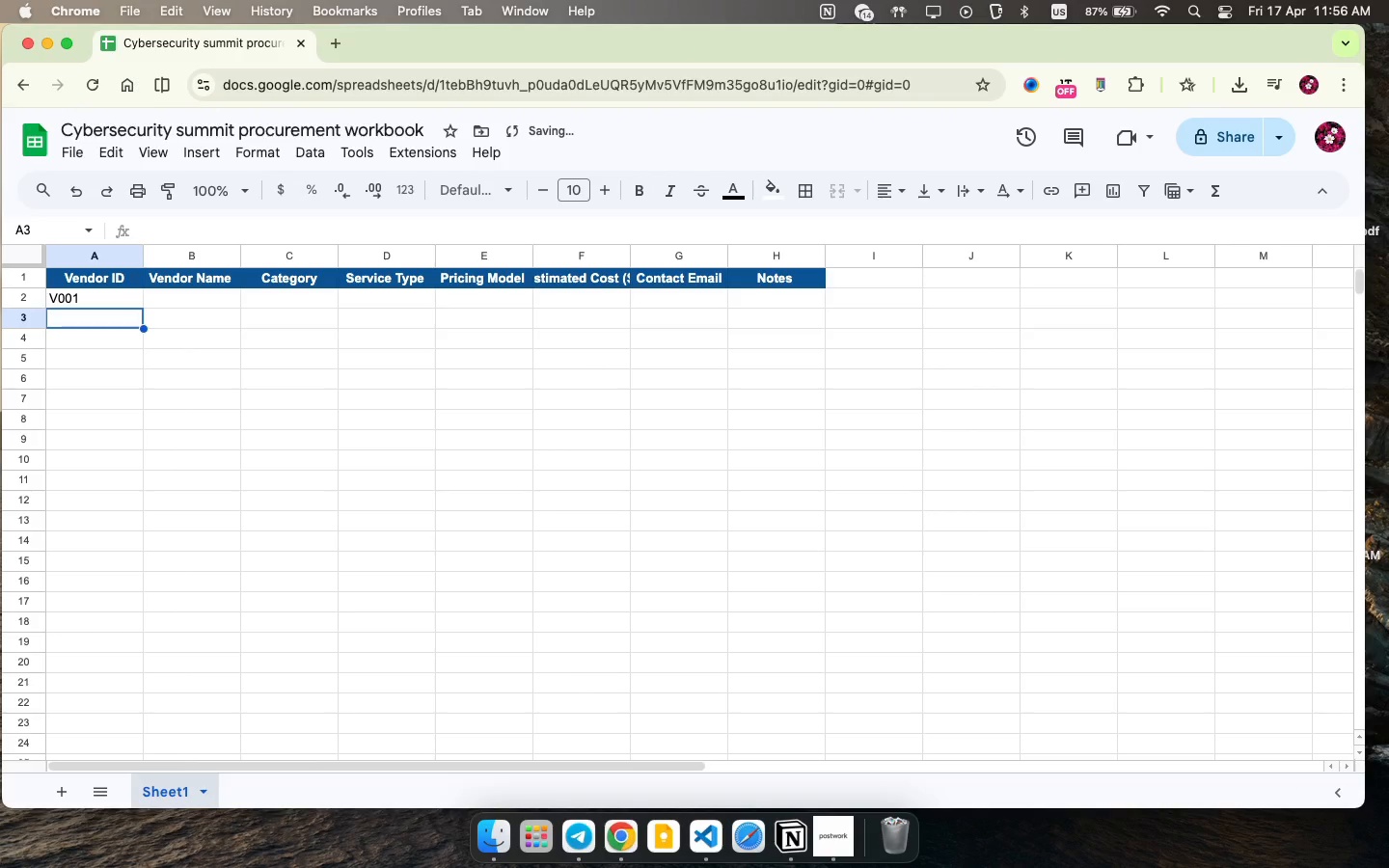 
type(V1)
key(Backspace)
type(002)
 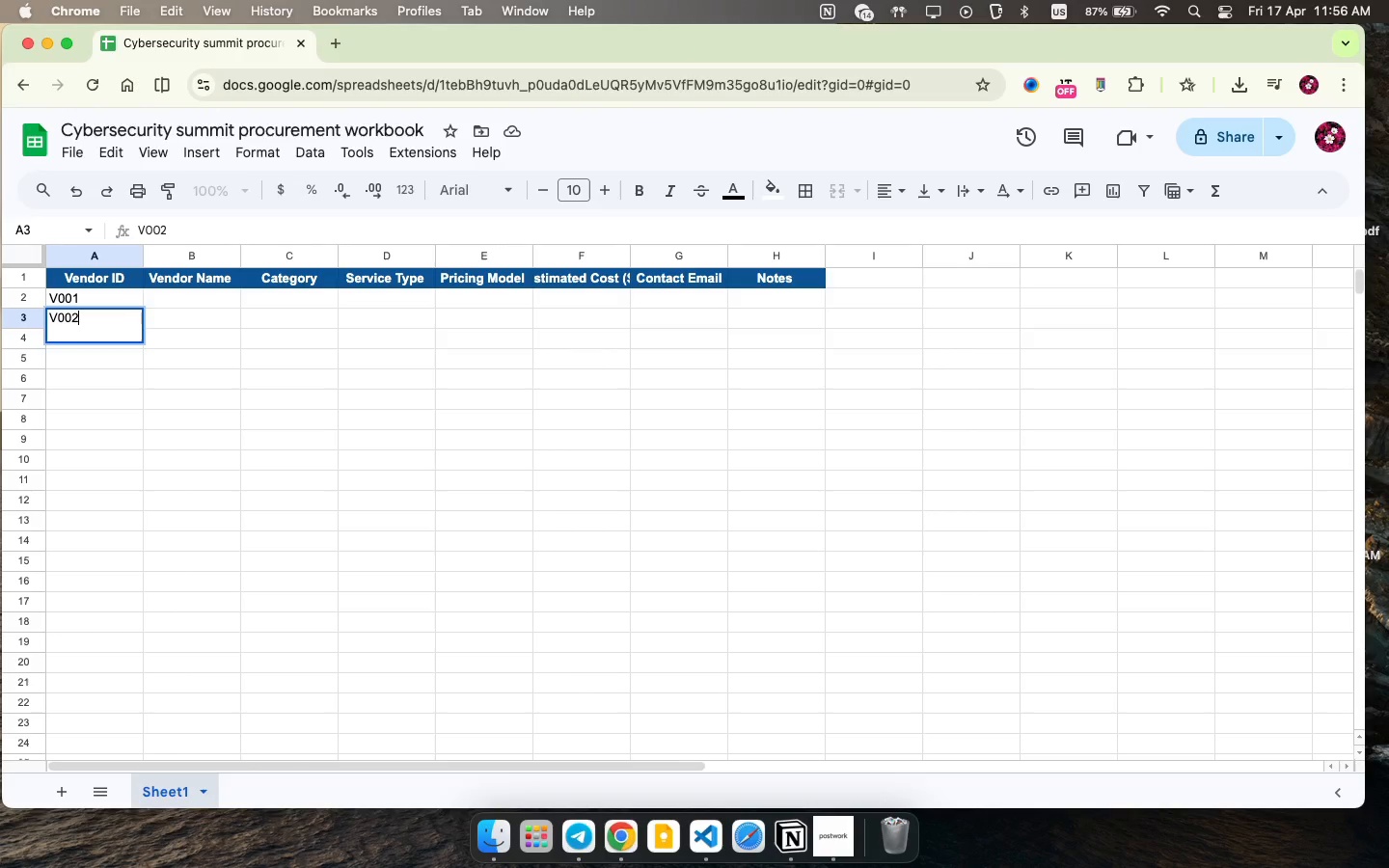 
key(ArrowDown)
 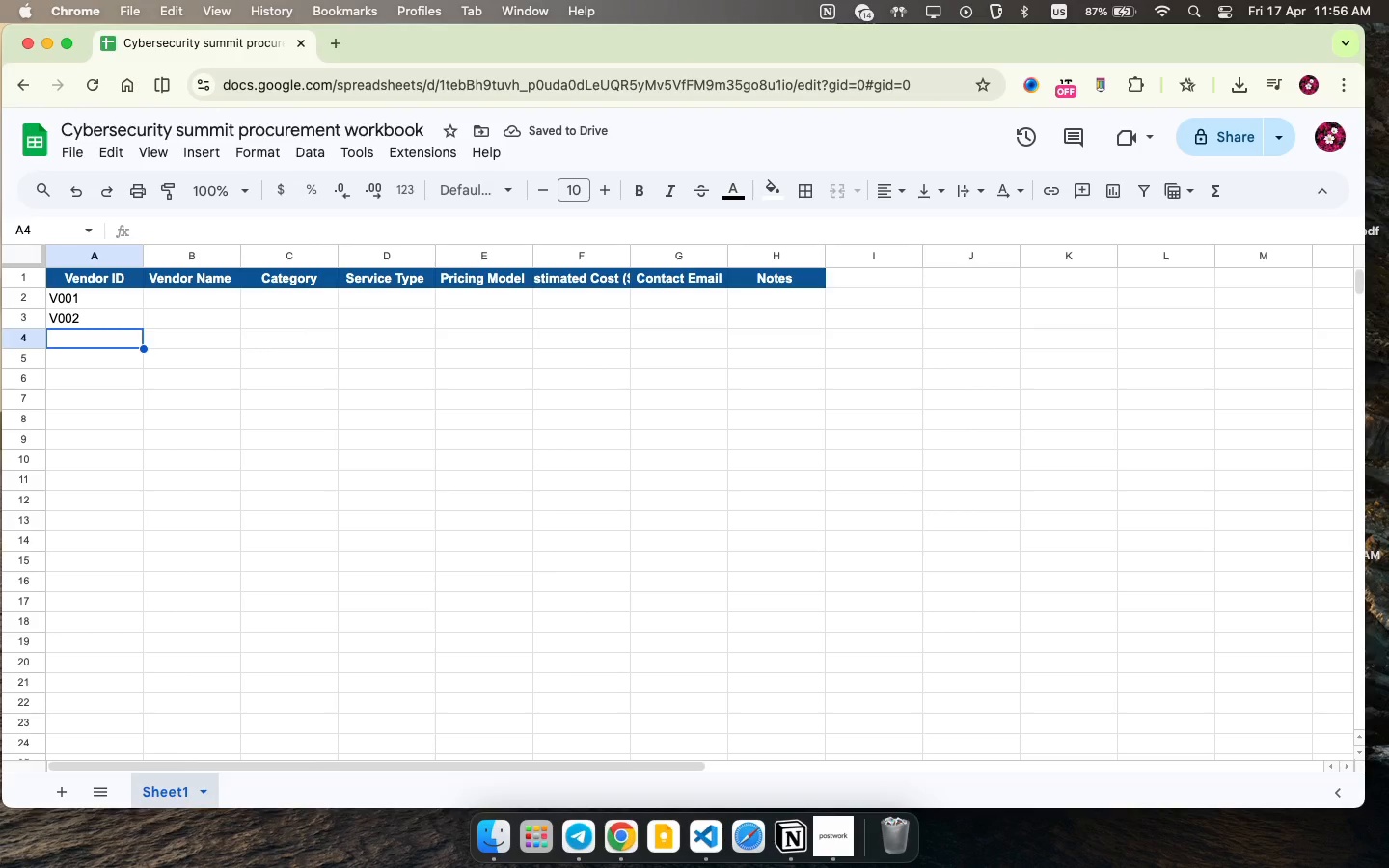 
left_click_drag(start_coordinate=[77, 287], to_coordinate=[115, 318])
 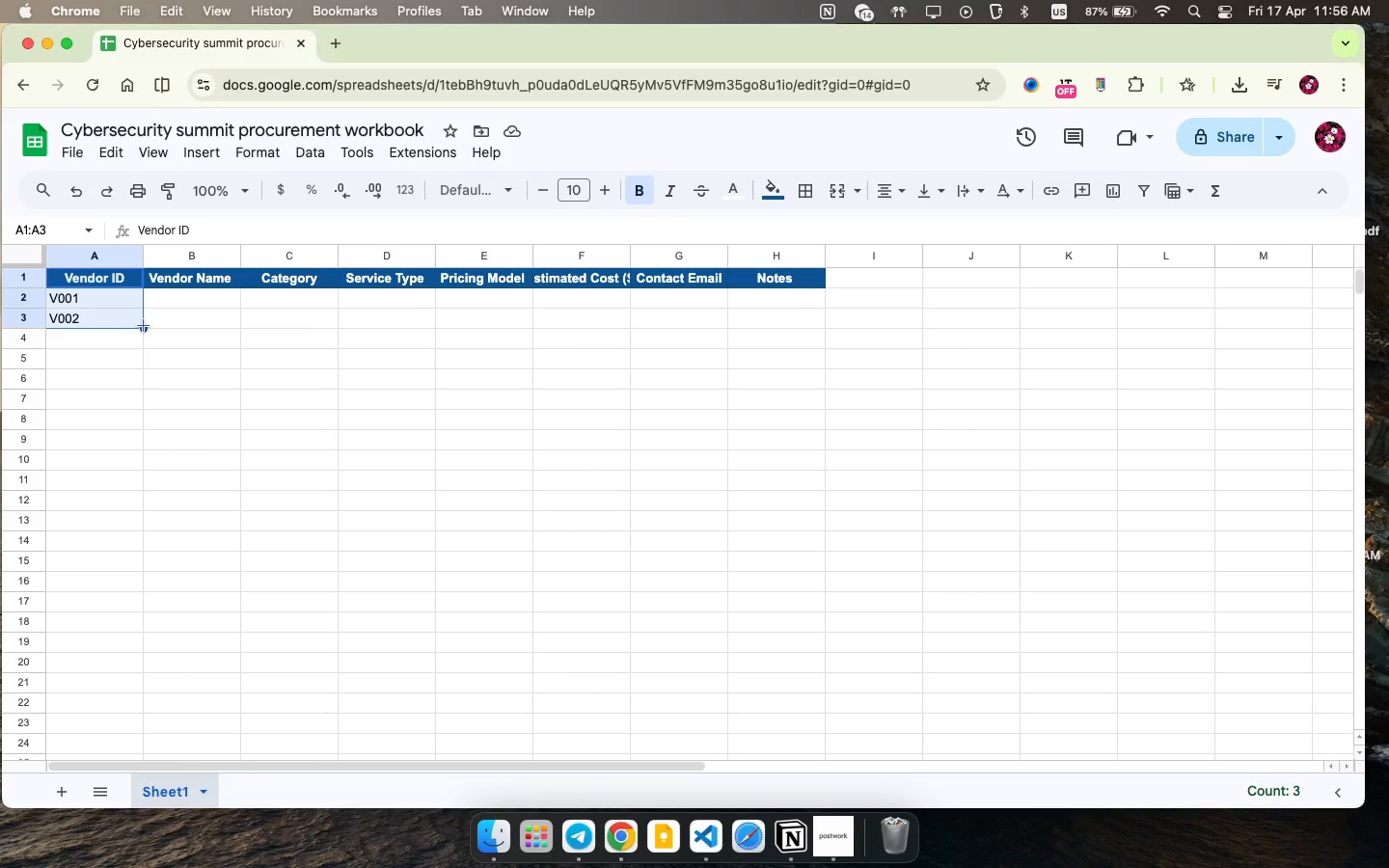 
left_click([113, 310])
 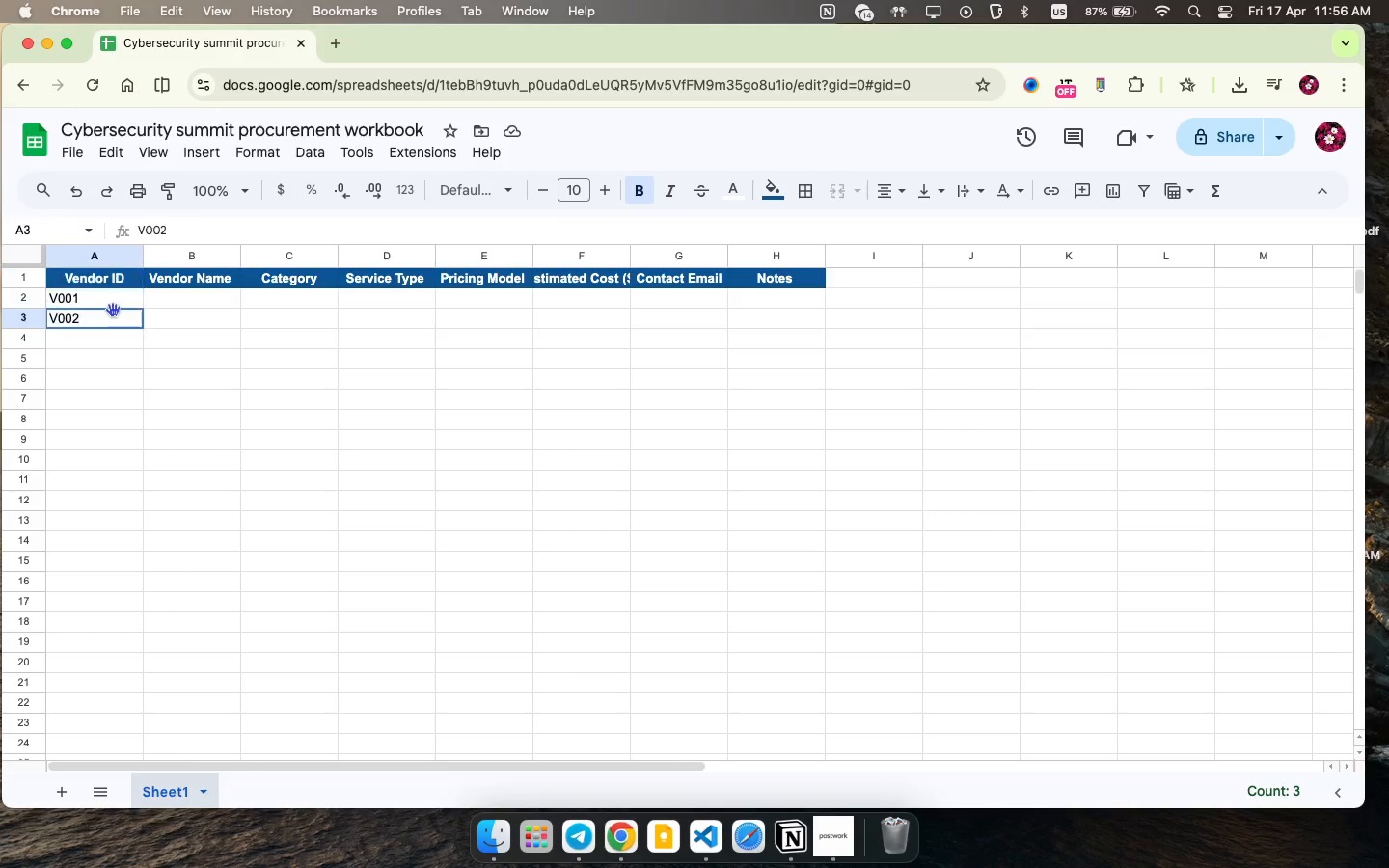 
left_click_drag(start_coordinate=[121, 298], to_coordinate=[126, 326])
 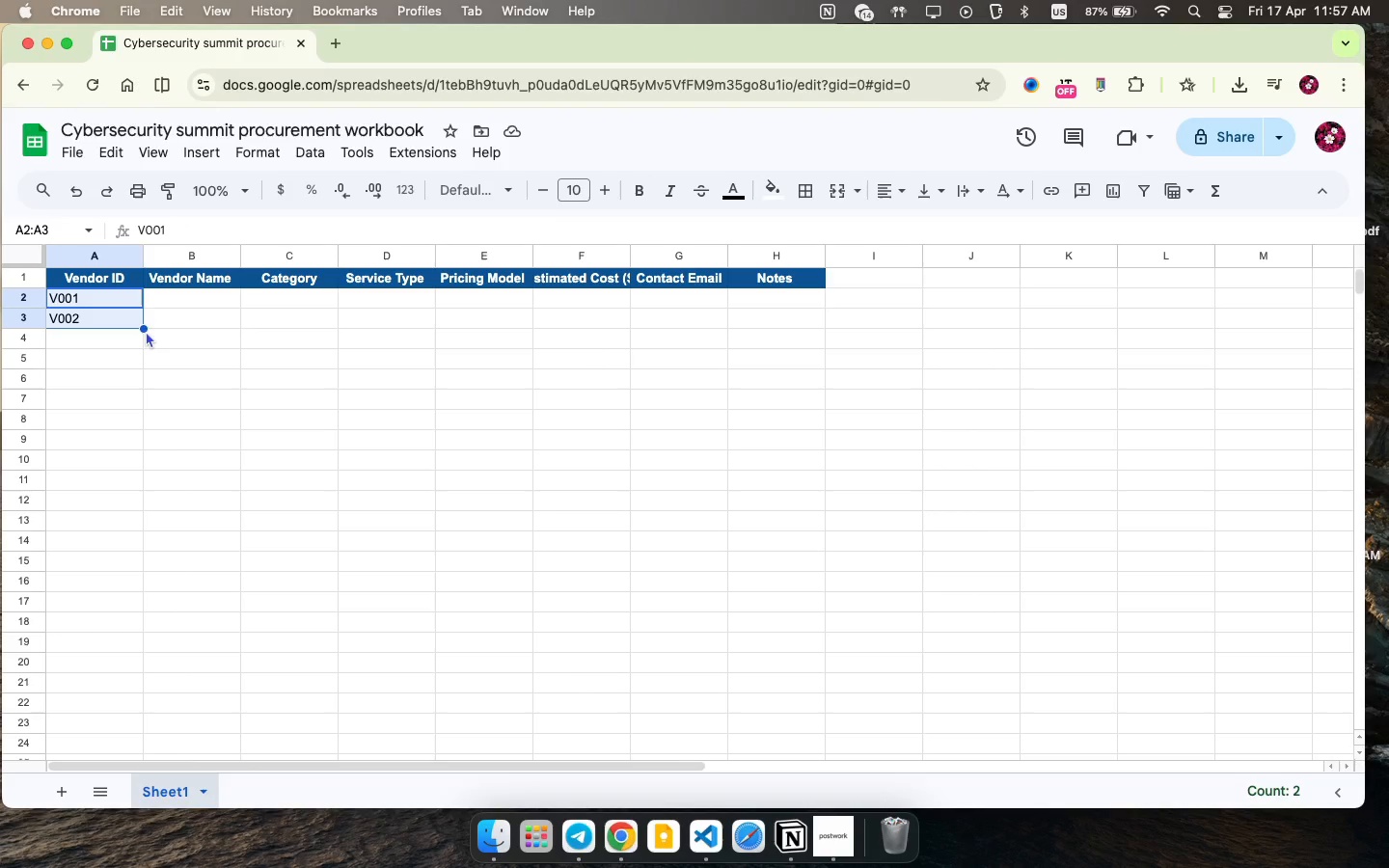 
left_click_drag(start_coordinate=[143, 329], to_coordinate=[137, 577])
 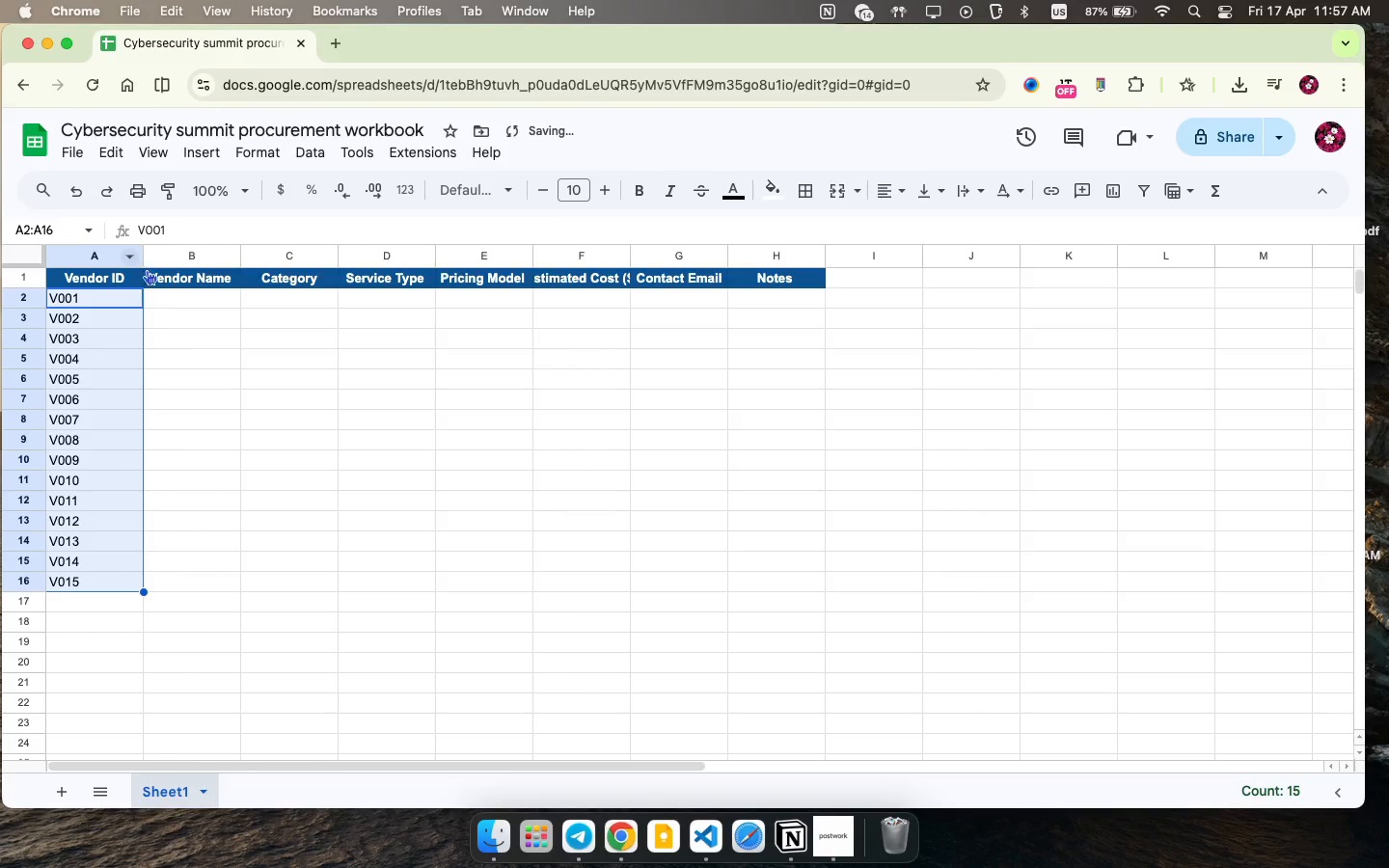 
left_click([184, 293])
 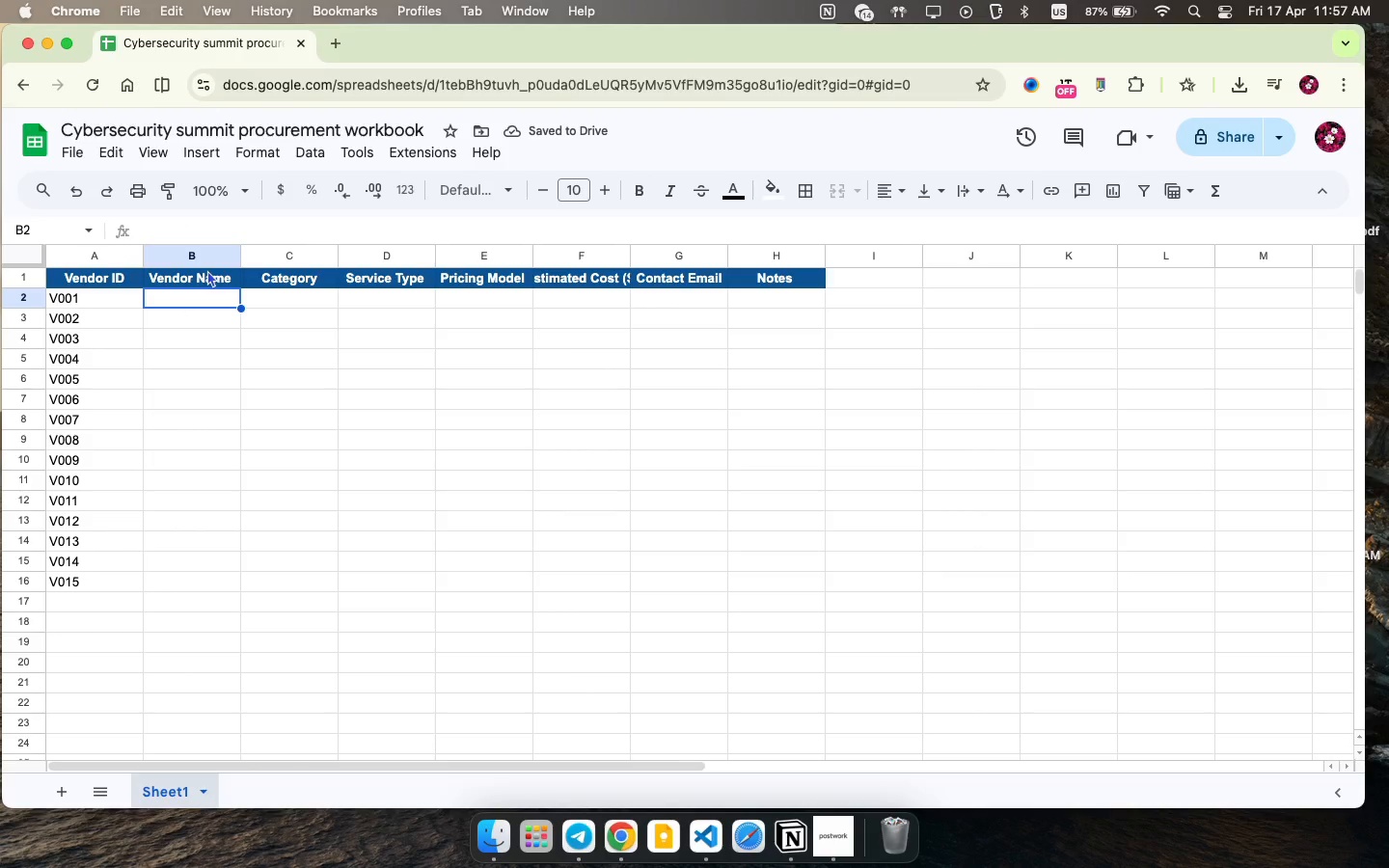 
type(NetGrid Systems )
 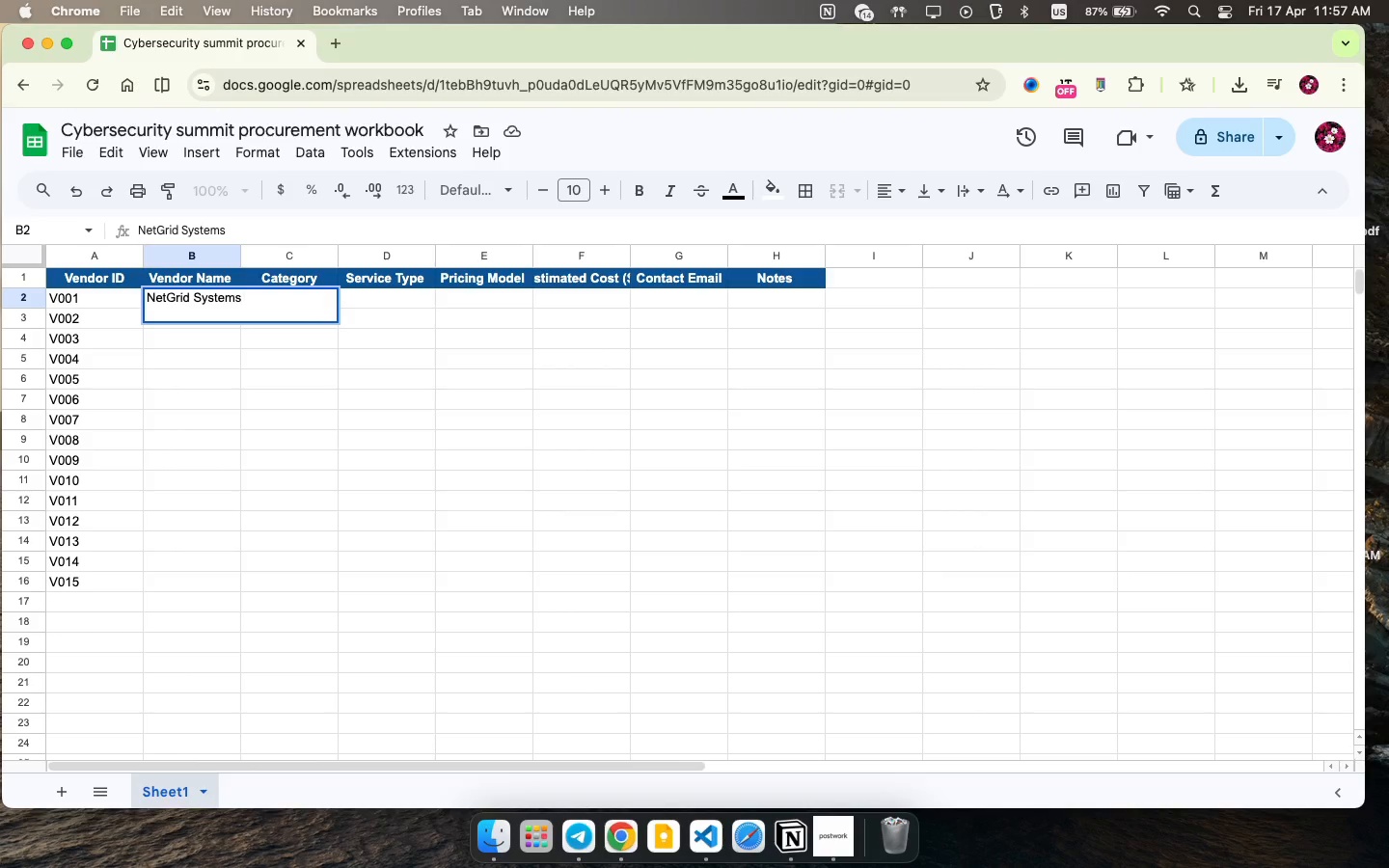 
key(ArrowDown)
 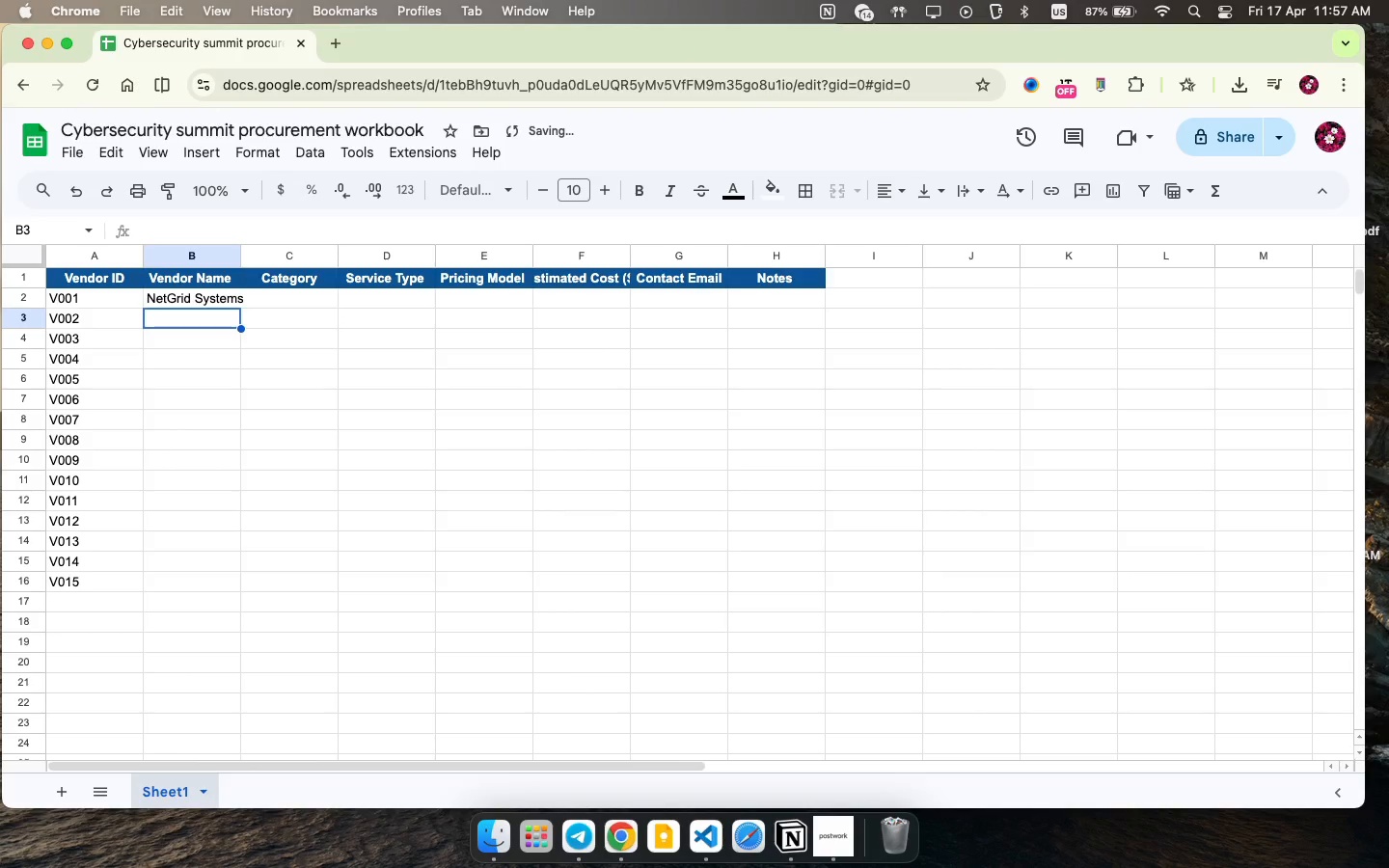 
type(Venue )
key(Backspace)
type(Tech Support Co.)
 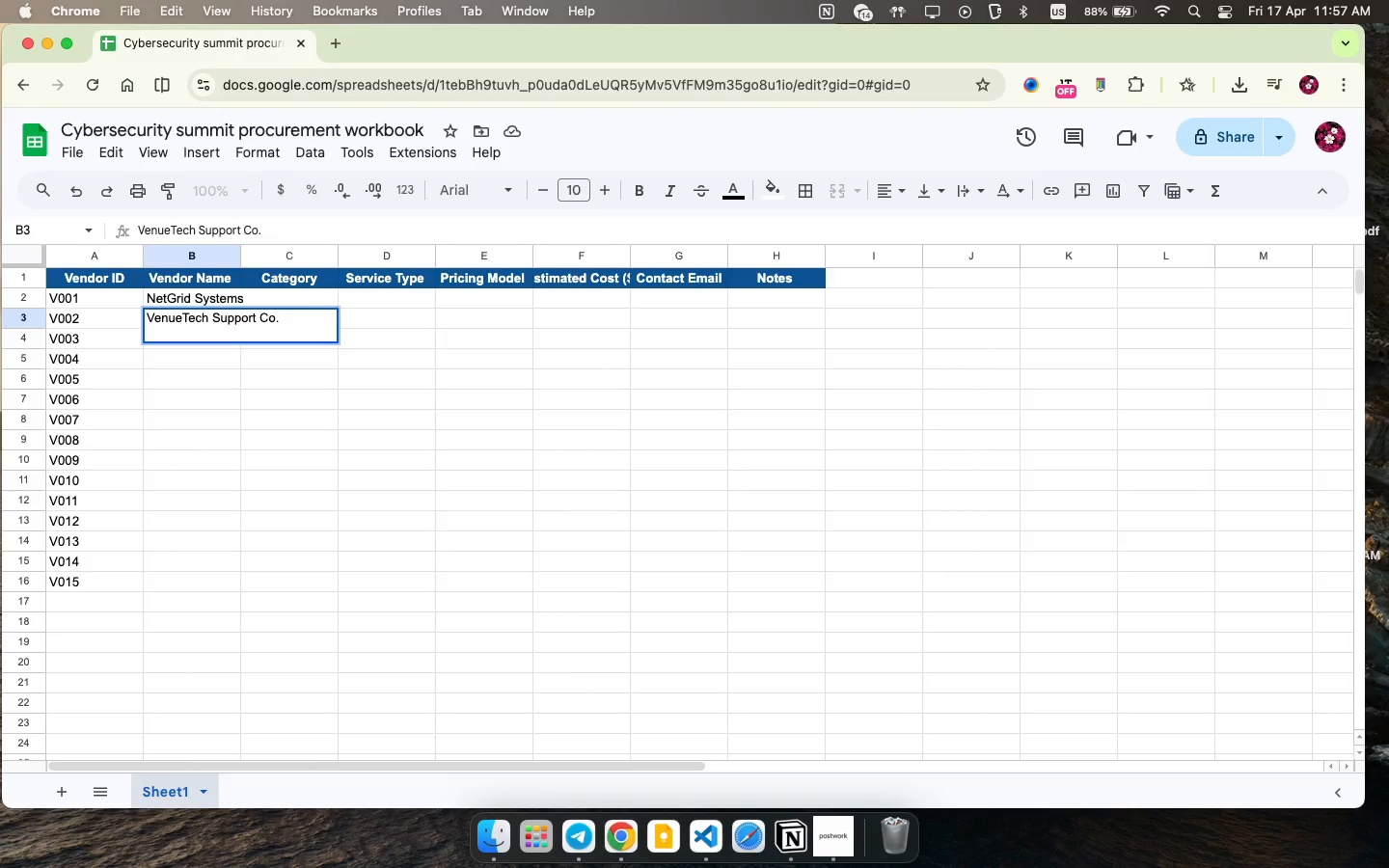 
key(ArrowDown)
 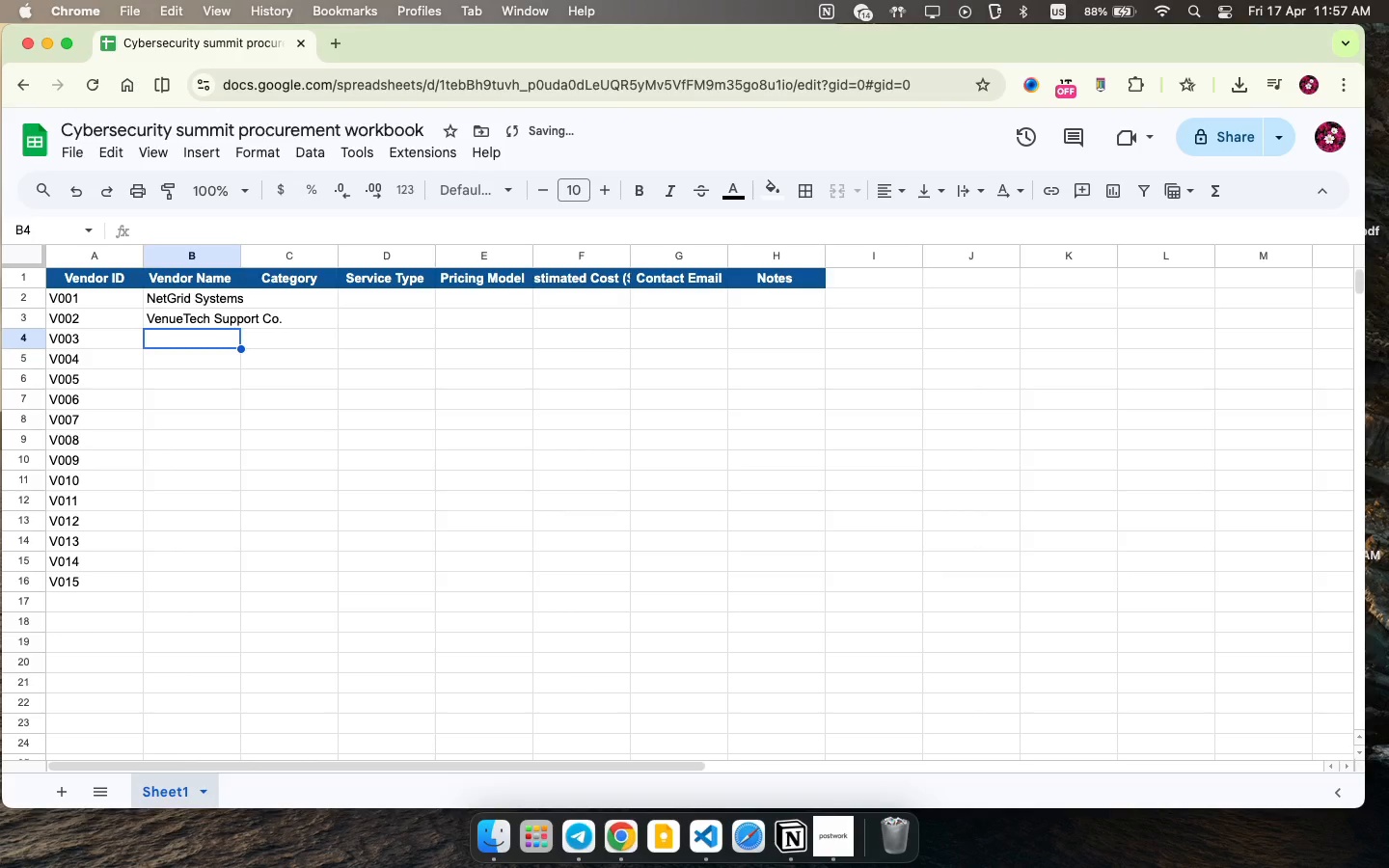 
type(Cipher Catering)
 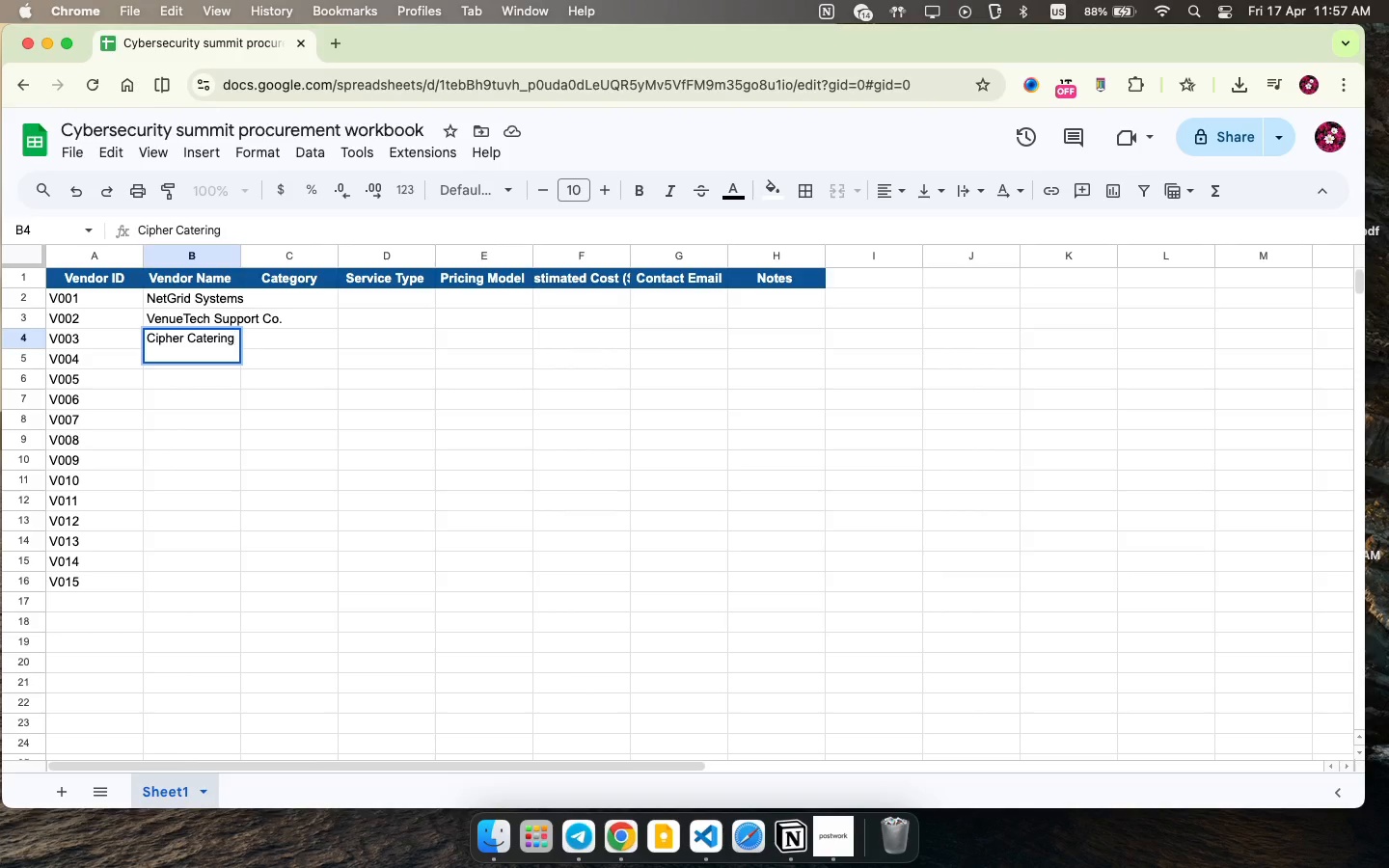 
key(ArrowDown)
 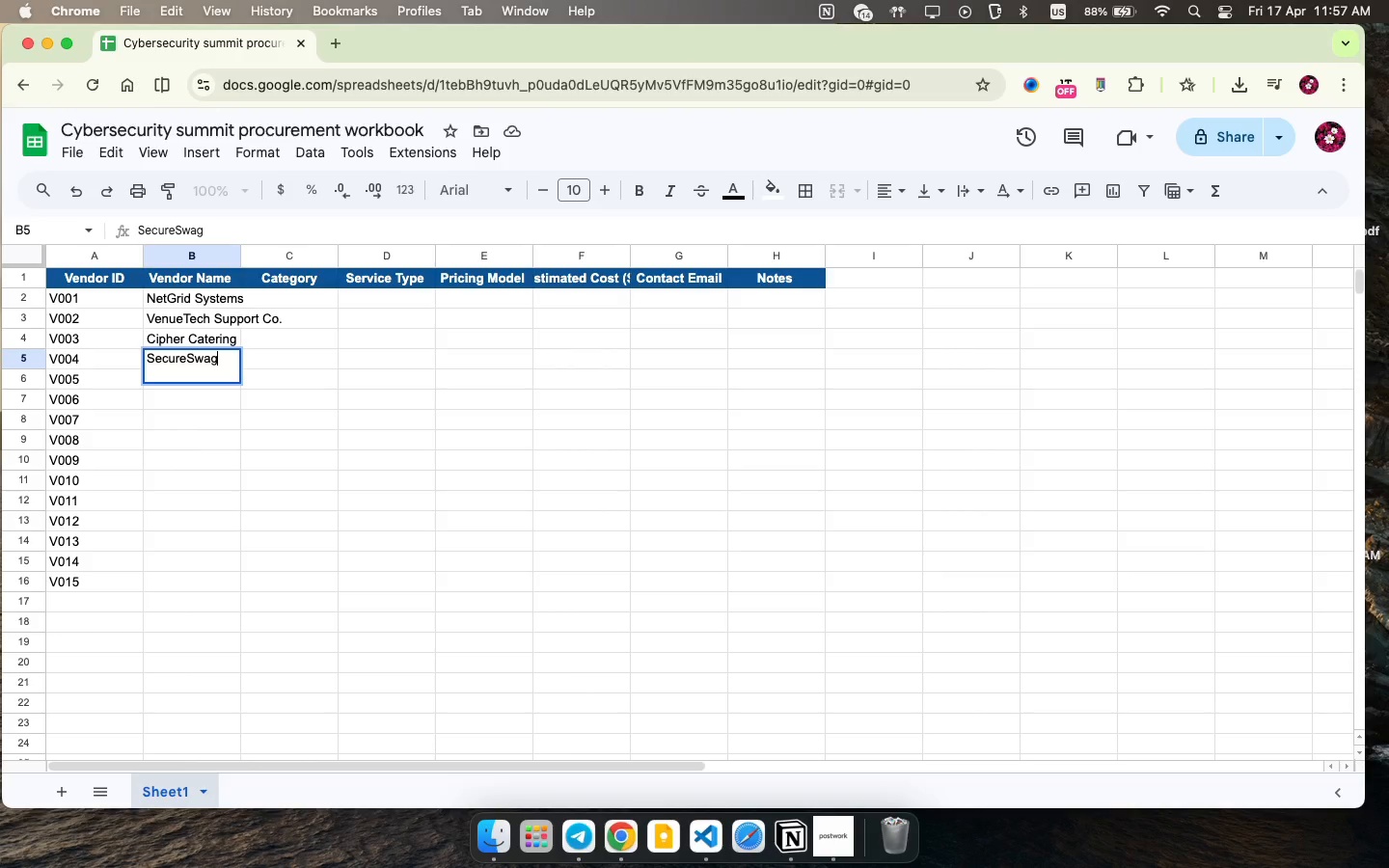 
type(SE)
key(Backspace)
type(E)
key(Backspace)
type(ecureSwag Studio )
 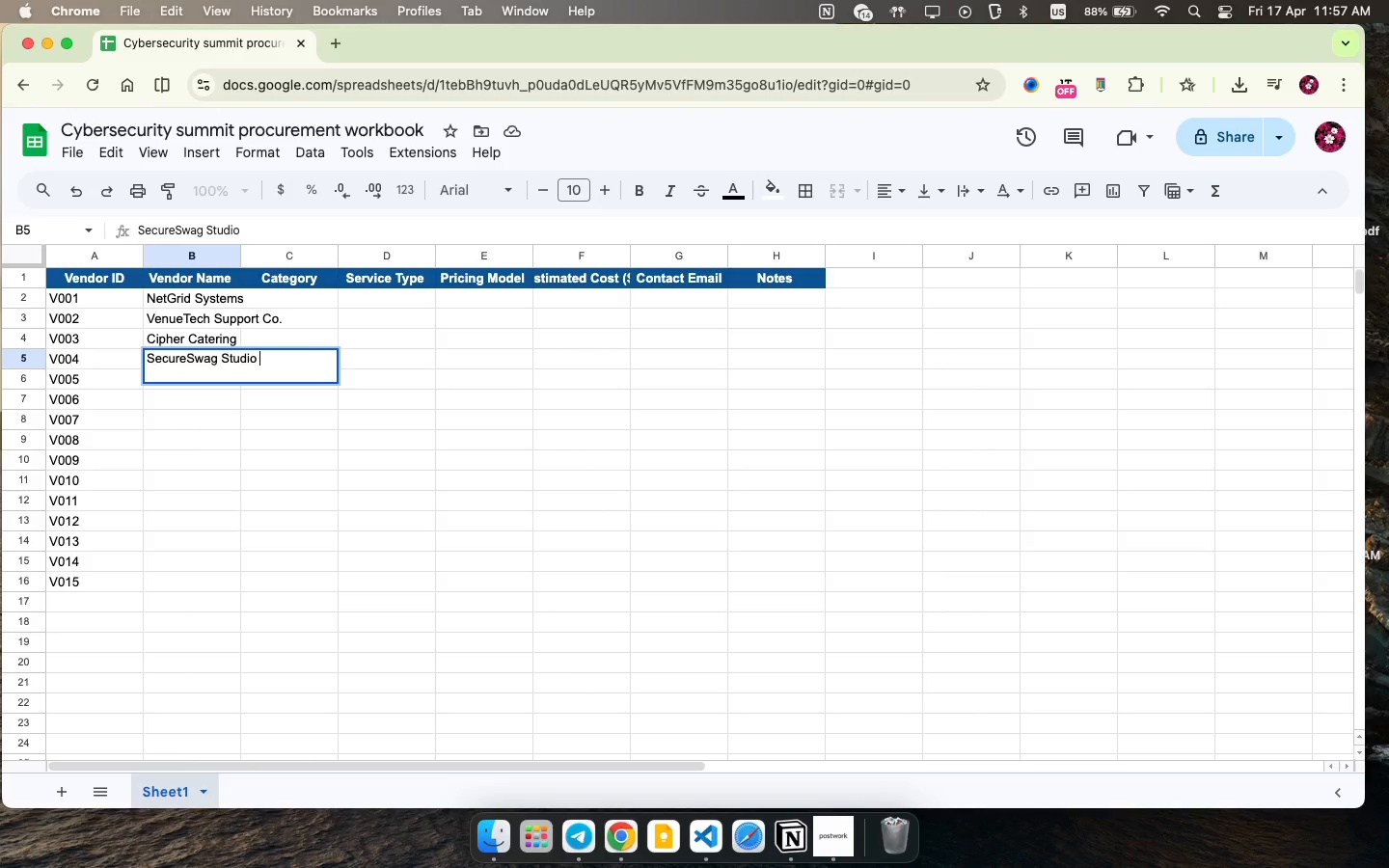 
key(ArrowDown)
 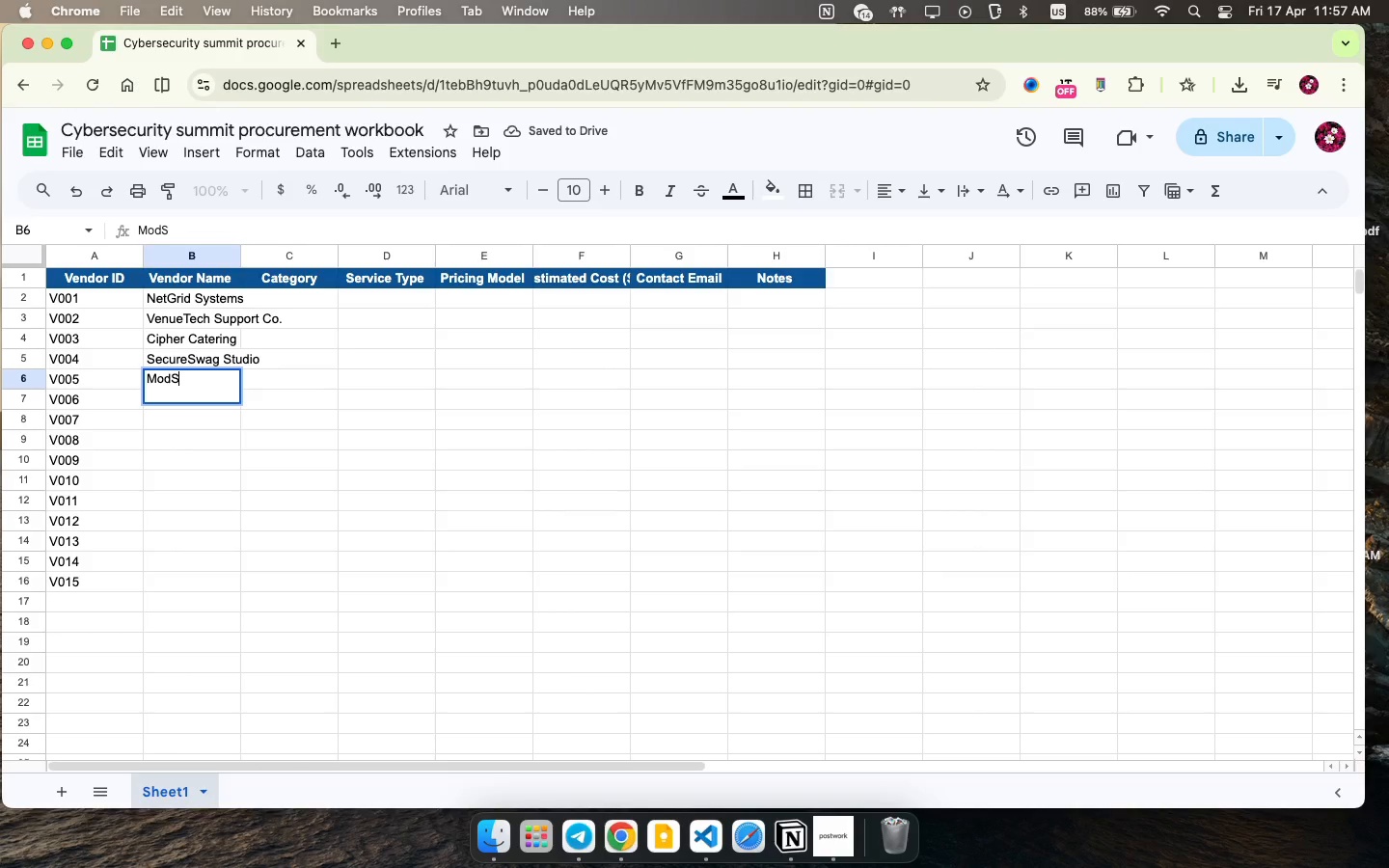 
type(MoD)
key(Backspace)
type(dSpace Rentals)
 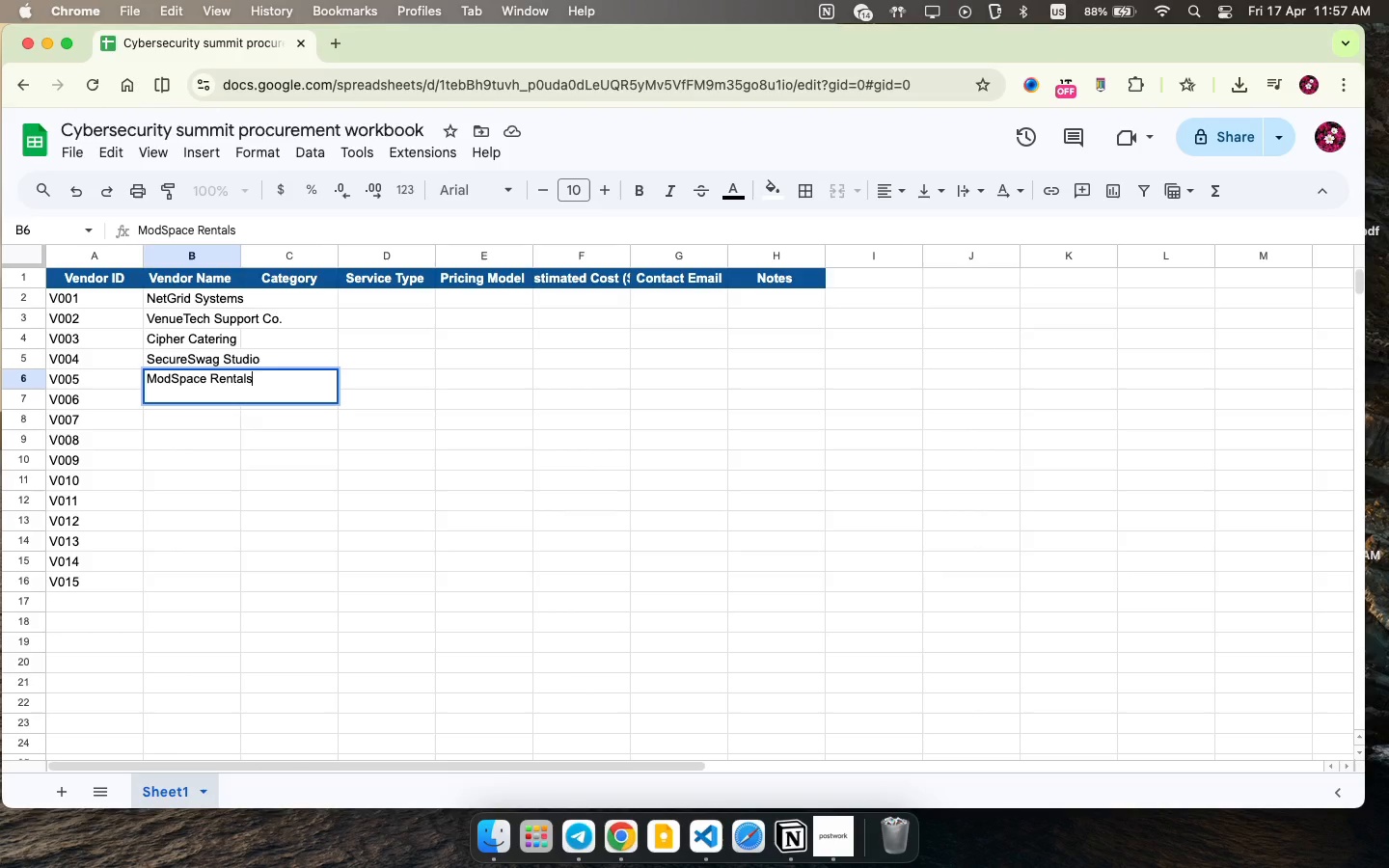 
key(ArrowLeft)
 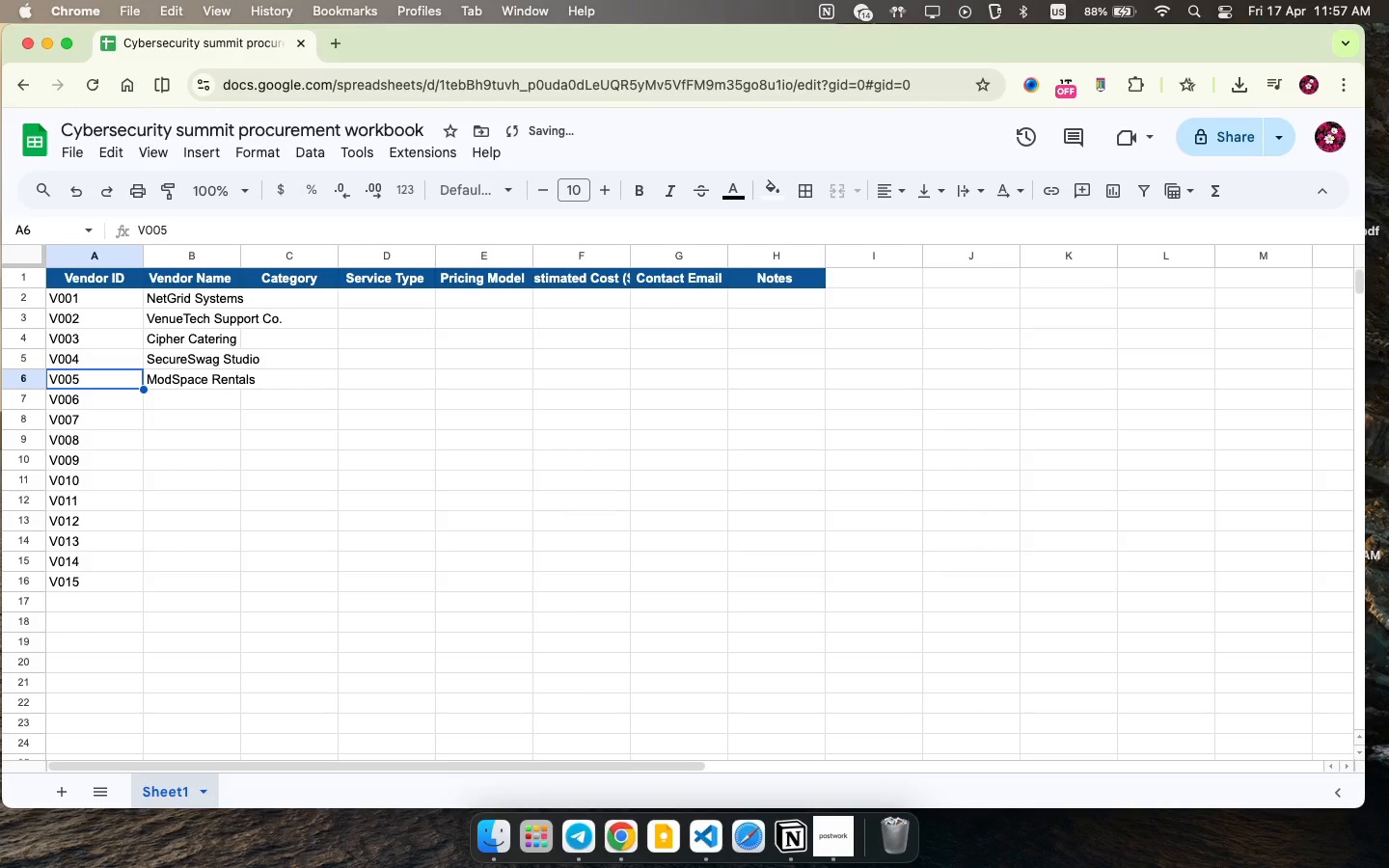 
type(Shield)
key(Backspace)
 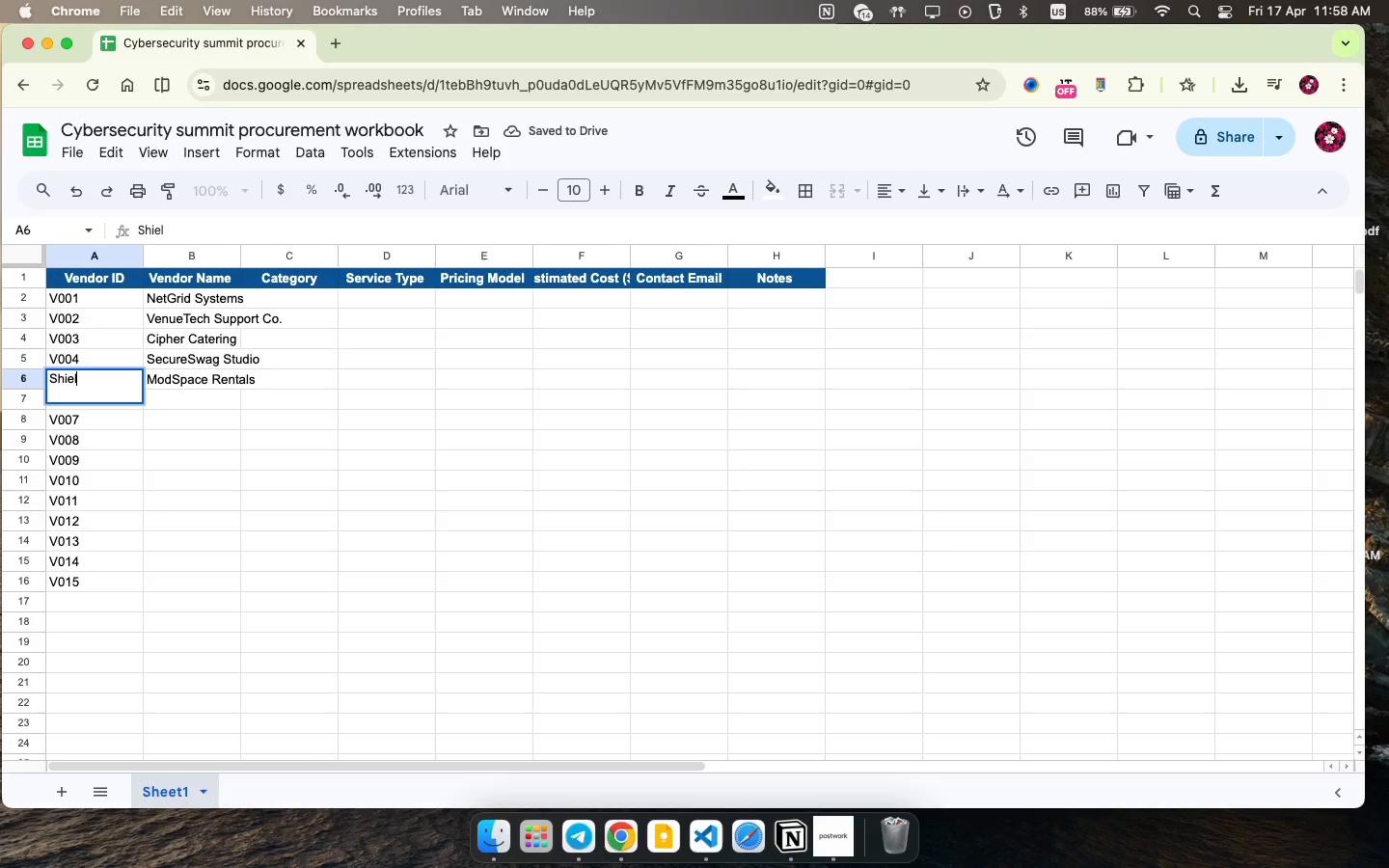 
key(Meta+Z)
 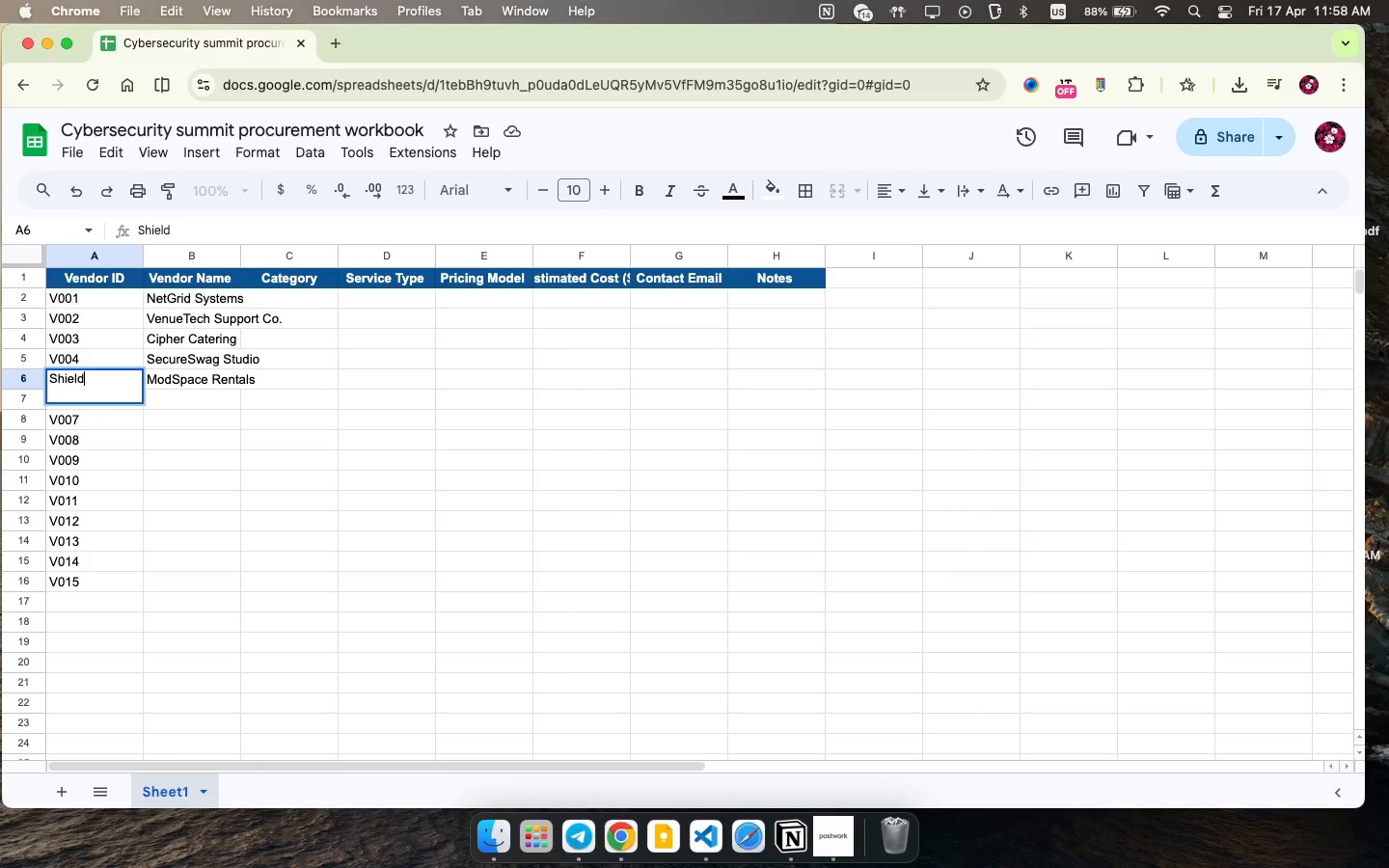 
key(Meta+CommandLeft)
 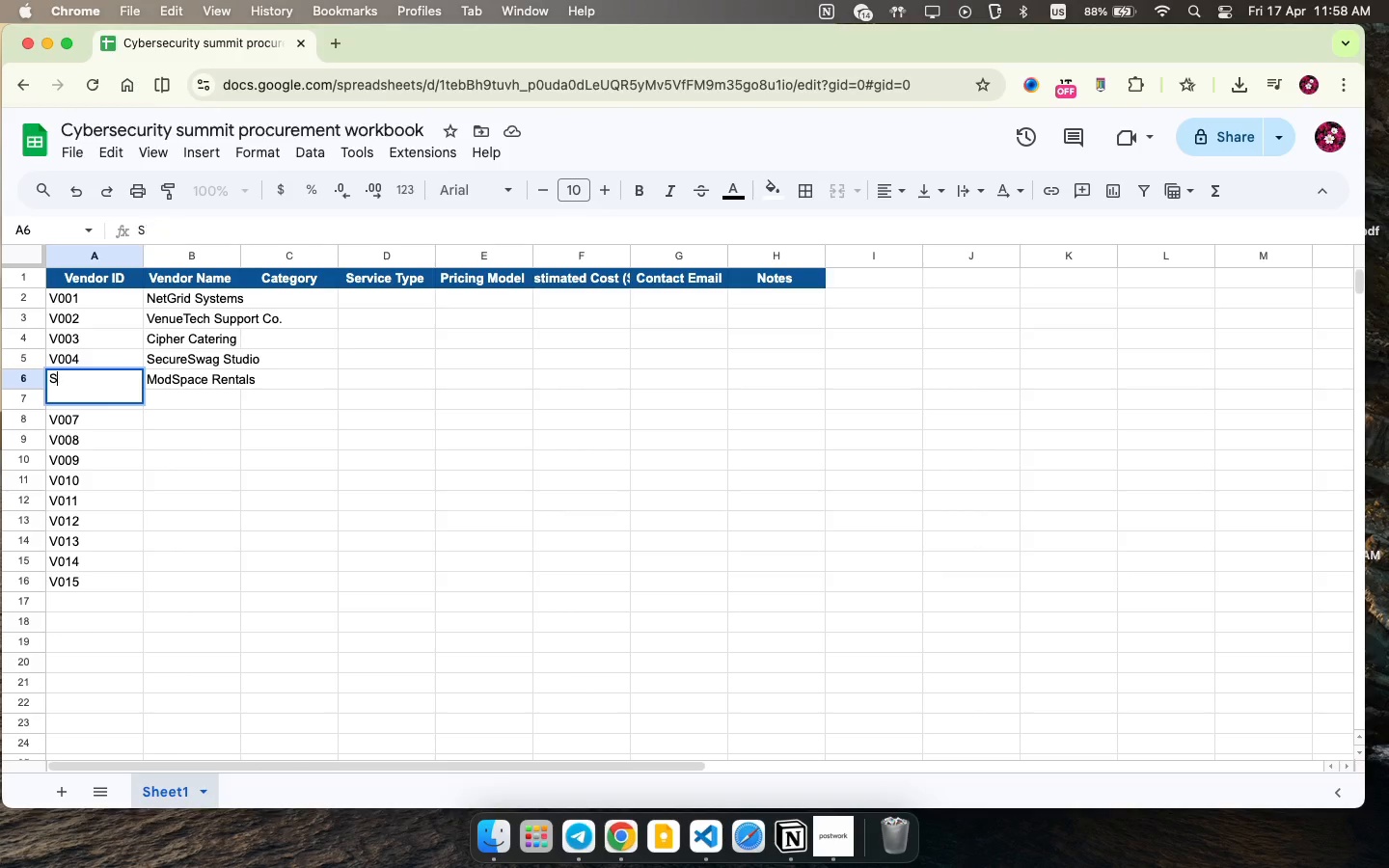 
key(Meta+Z)
 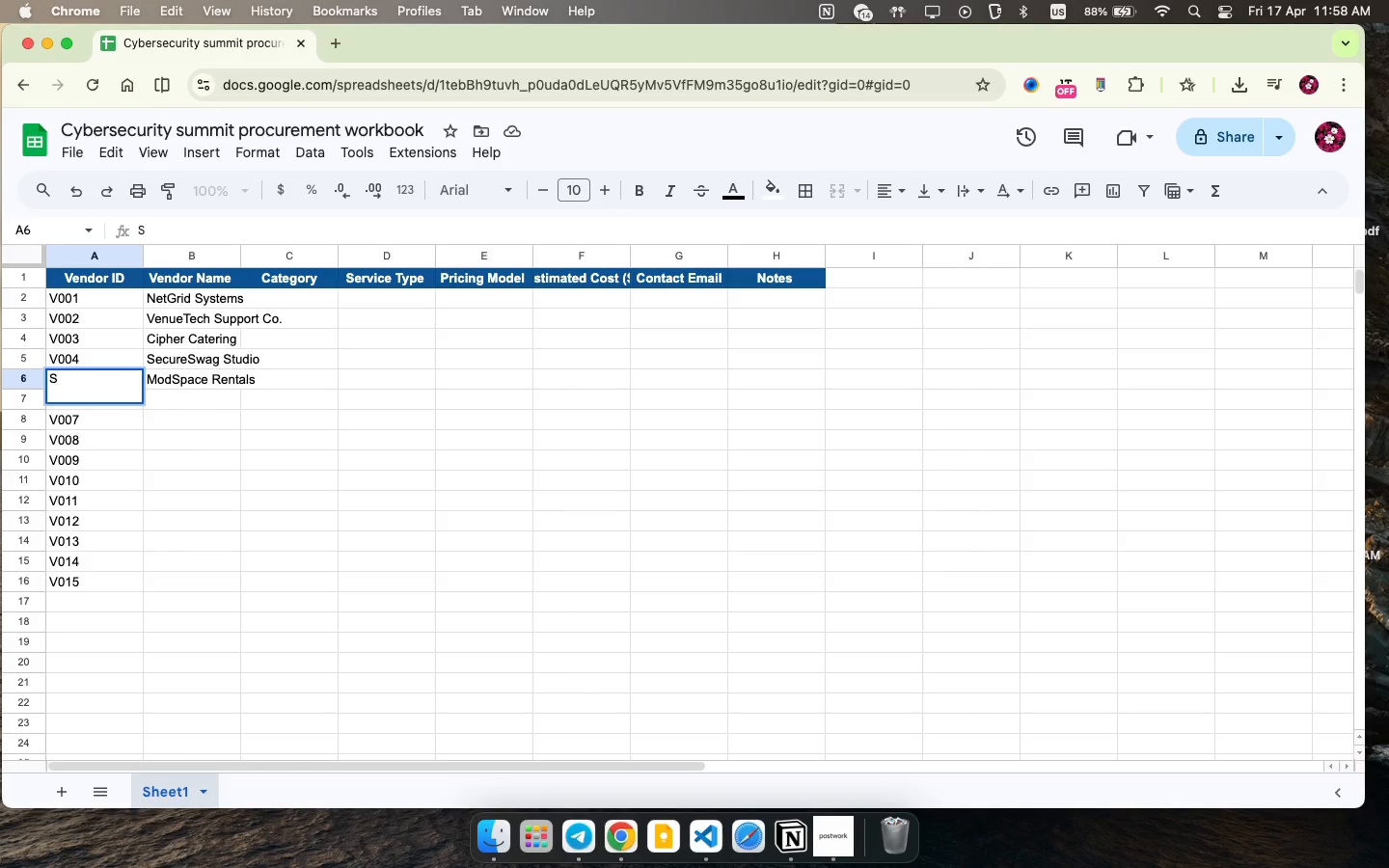 
key(Meta+CommandLeft)
 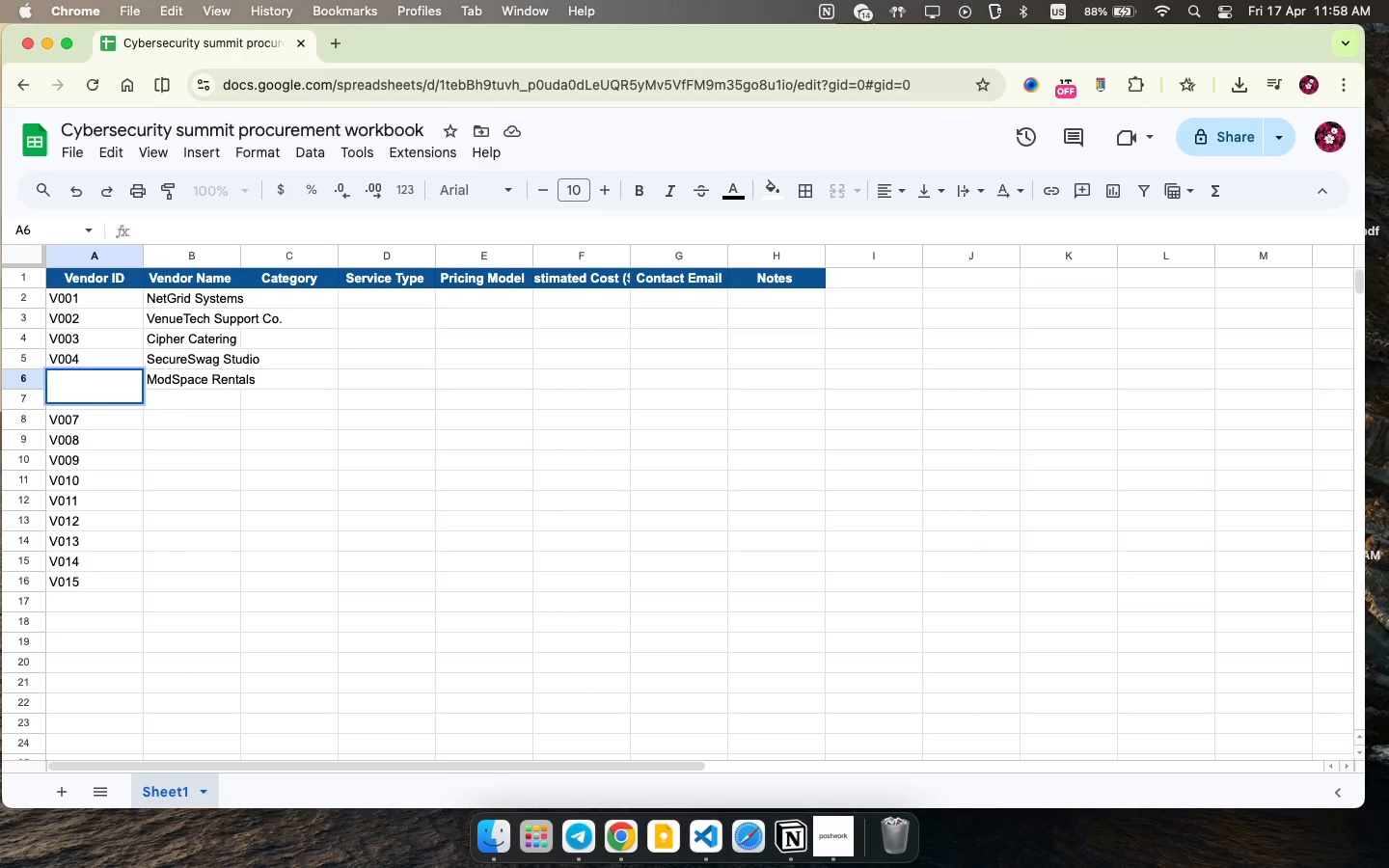 
key(Meta+Z)
 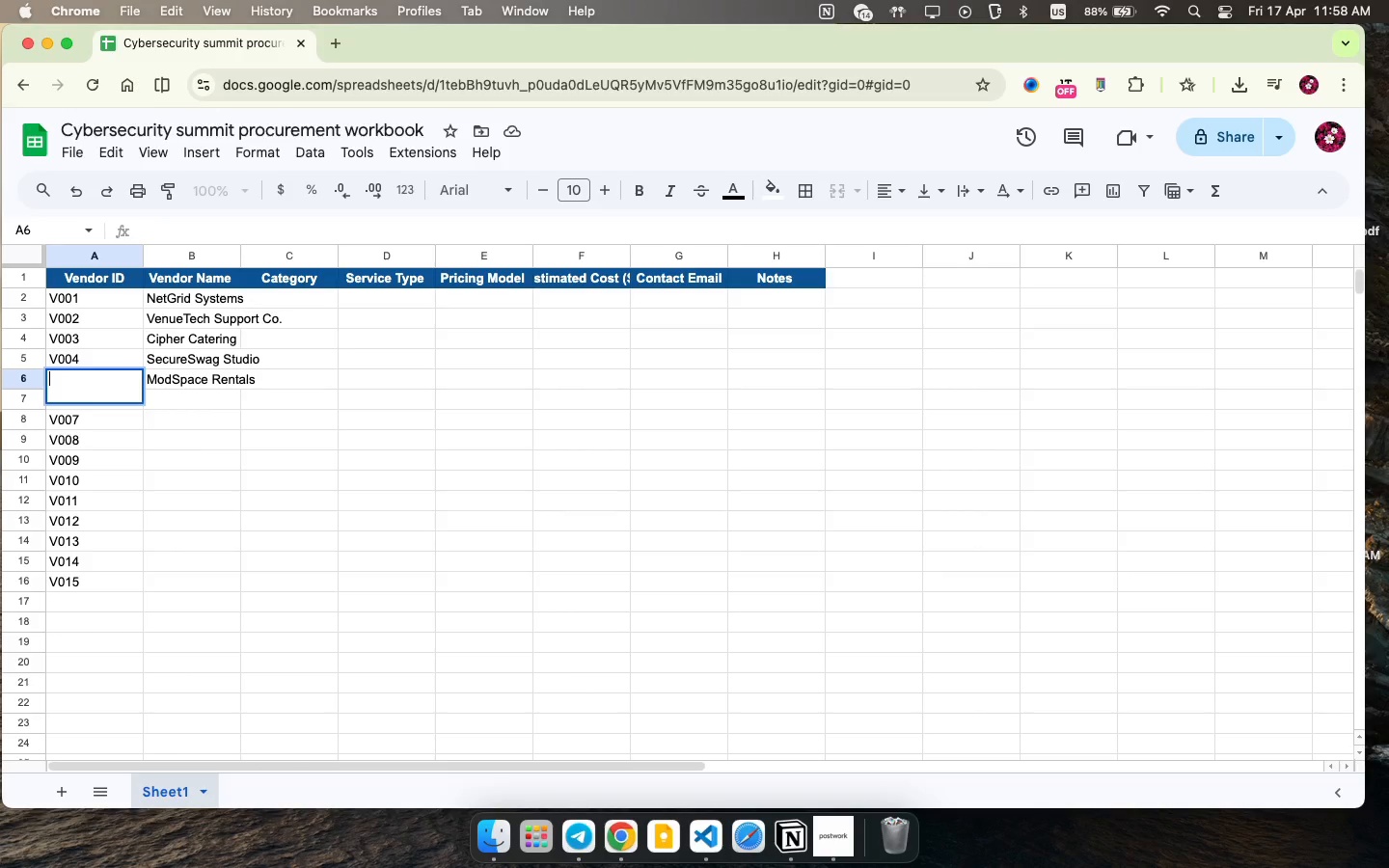 
key(Meta+CommandLeft)
 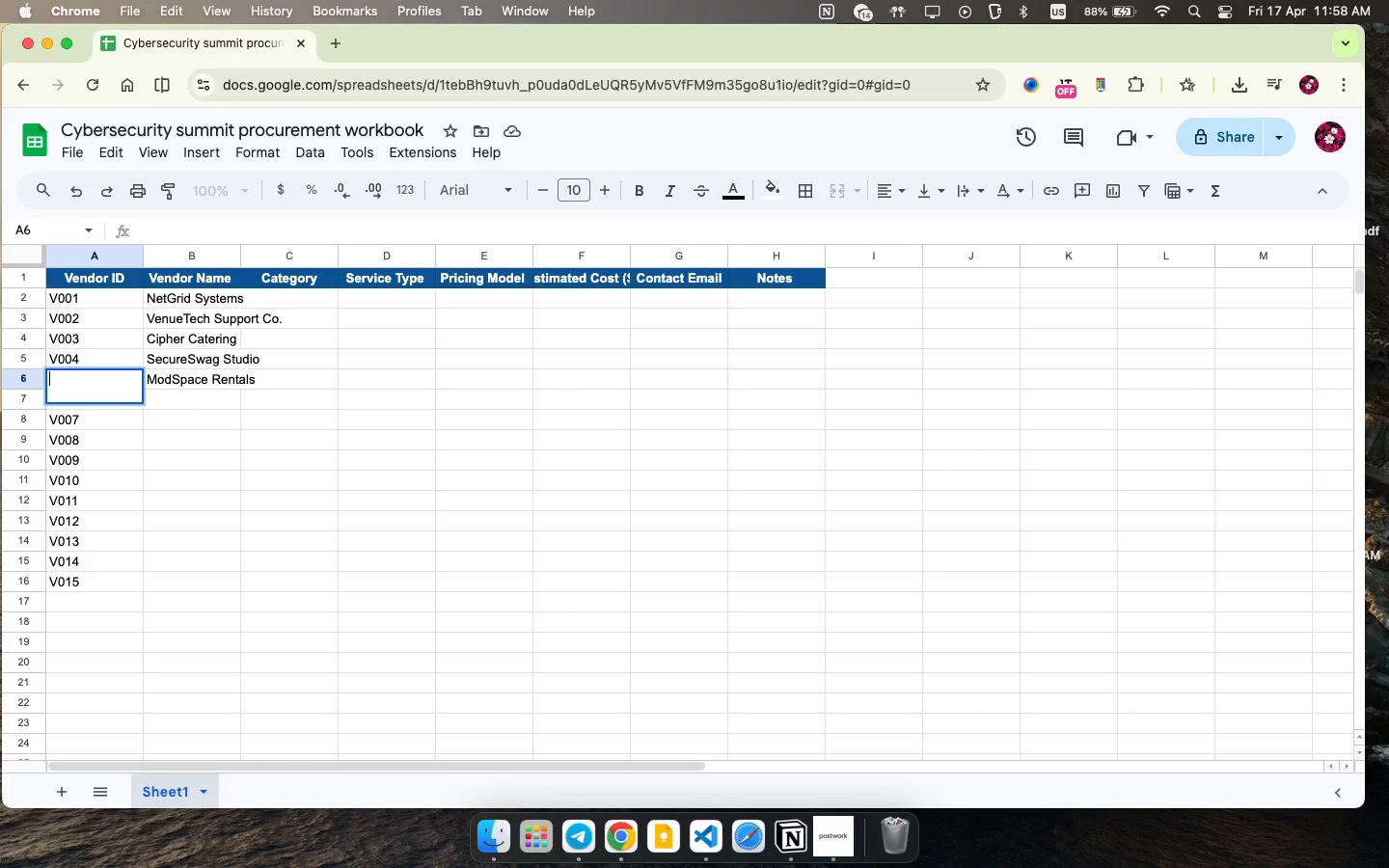 
key(Meta+Z)
 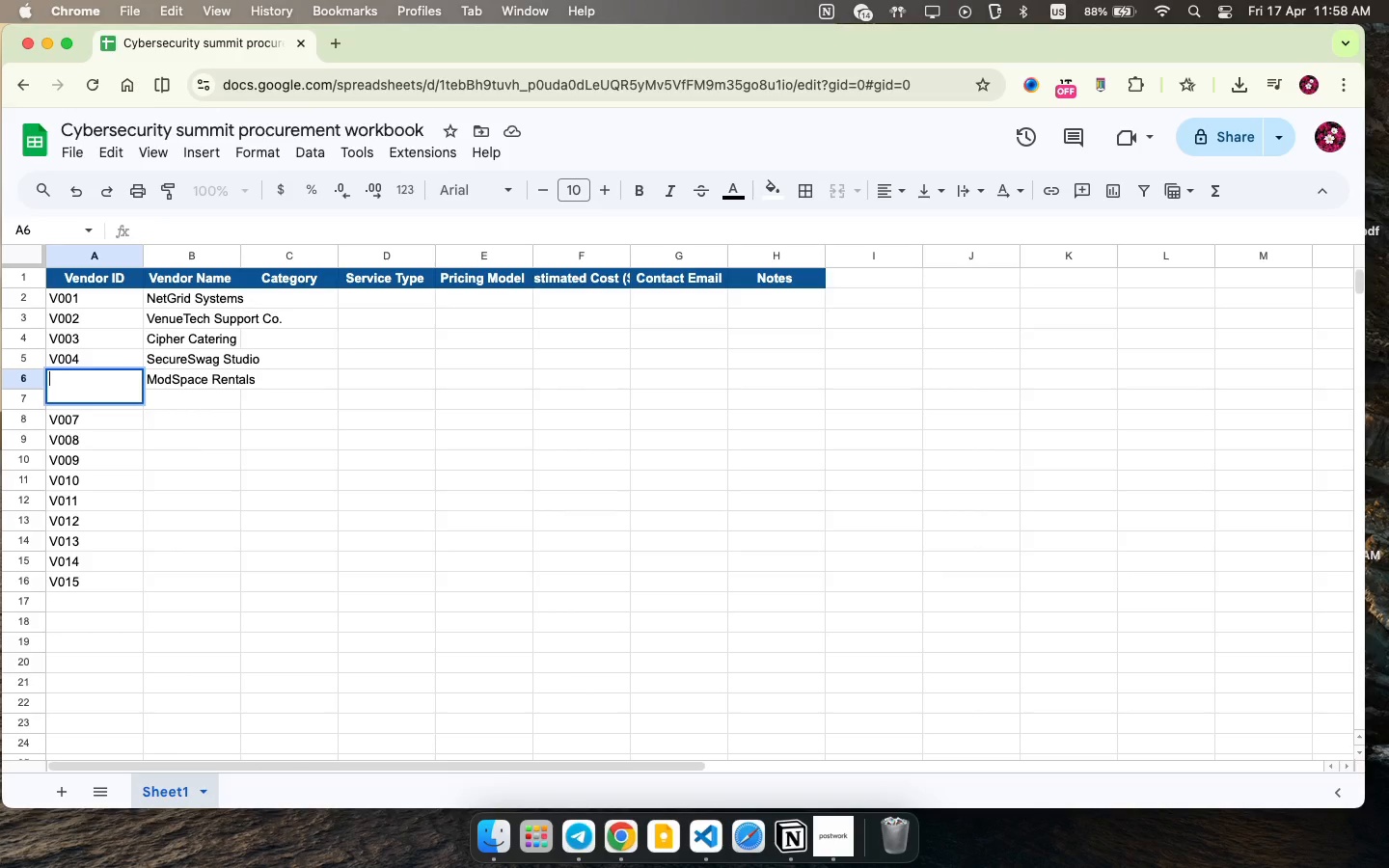 
key(Meta+Z)
 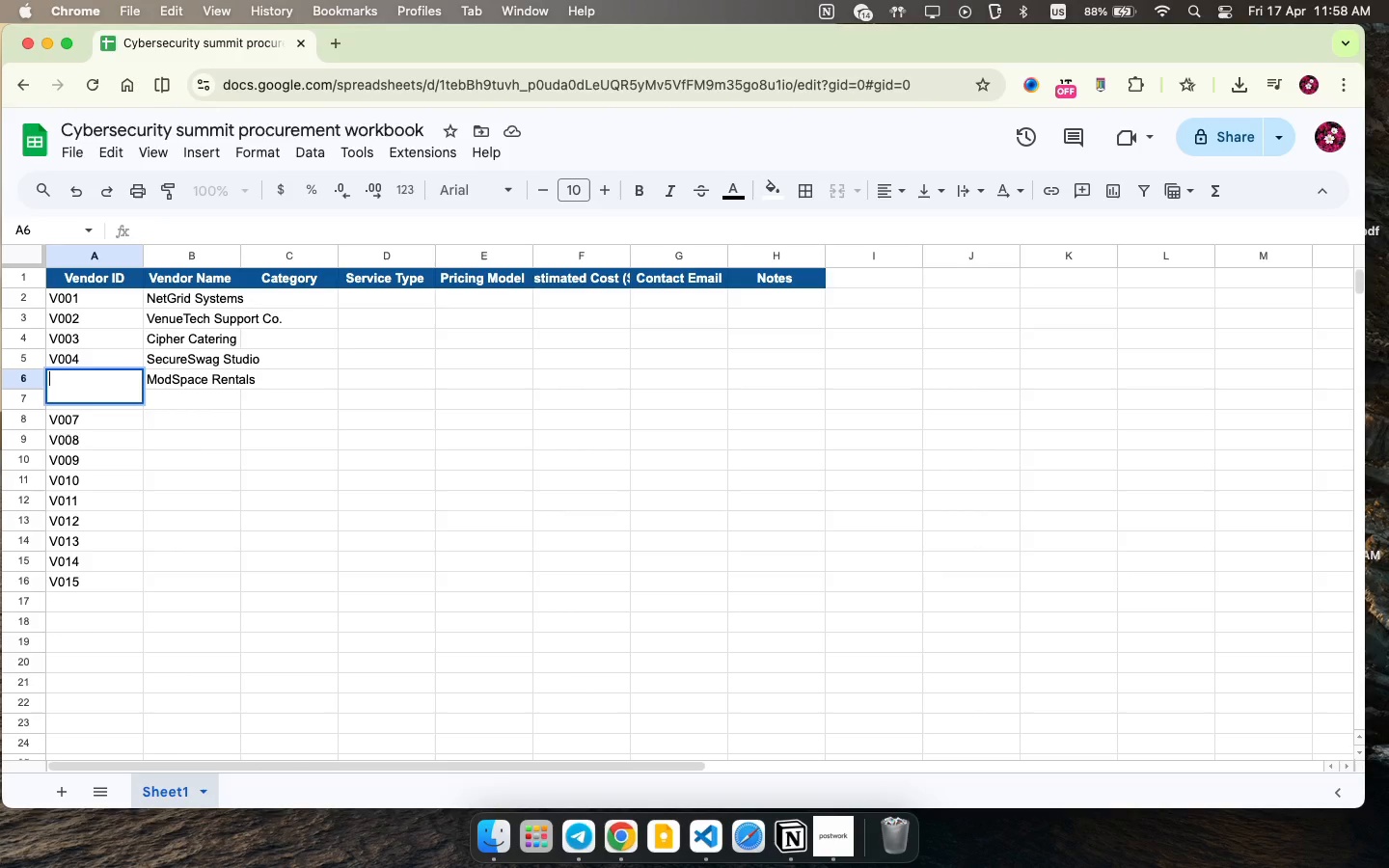 
key(Meta+CommandLeft)
 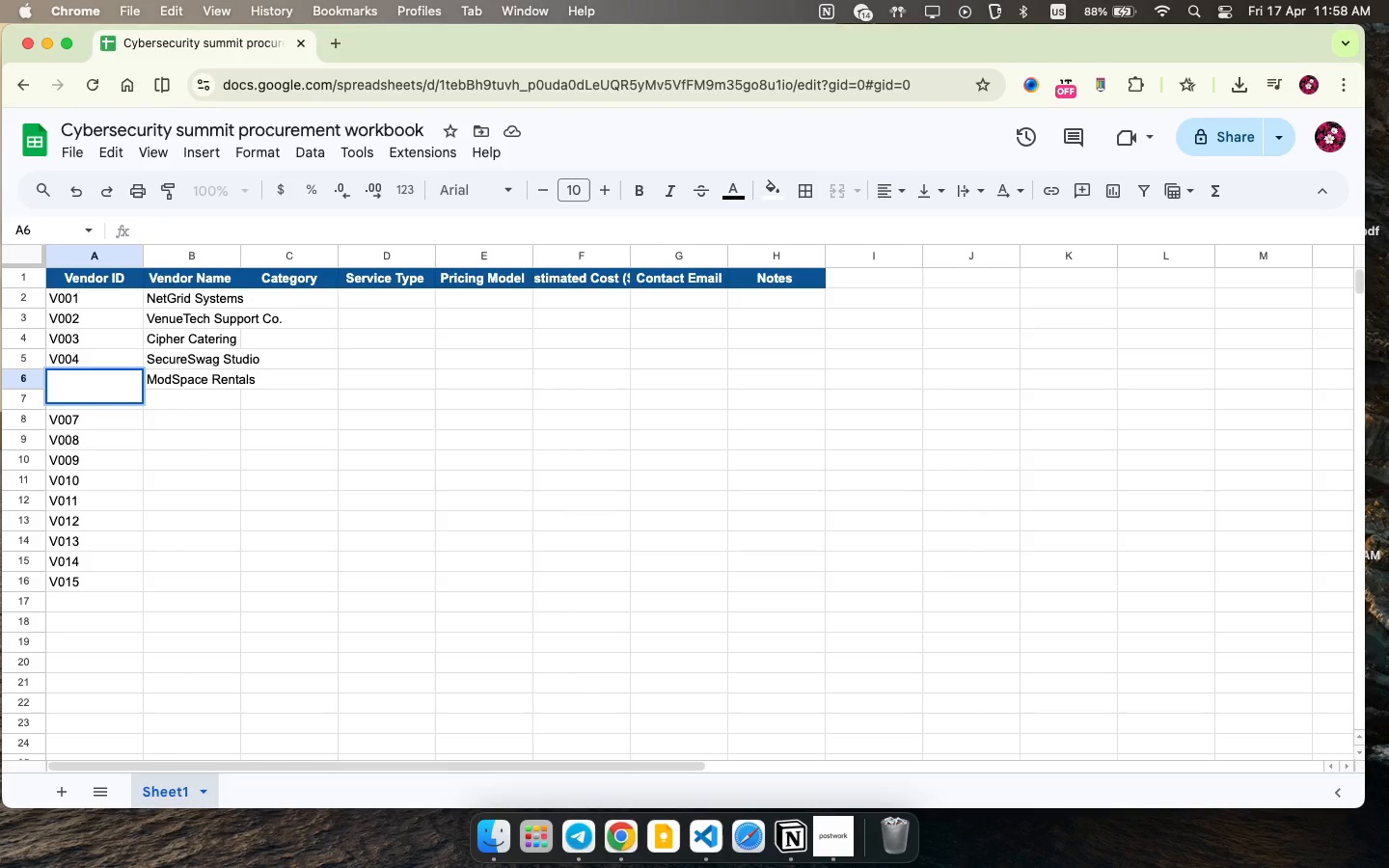 
key(Meta+Z)
 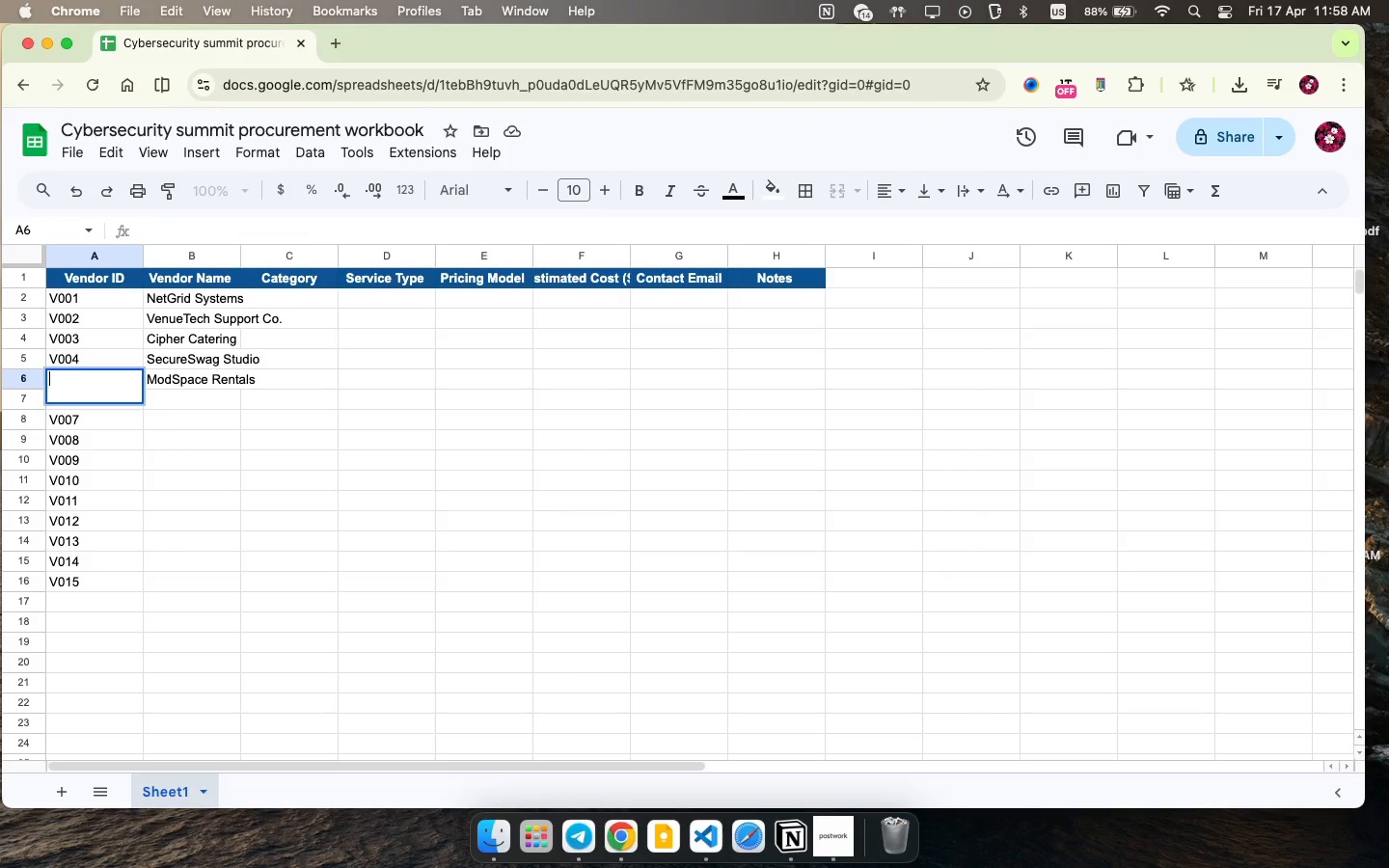 
key(ArrowRight)
 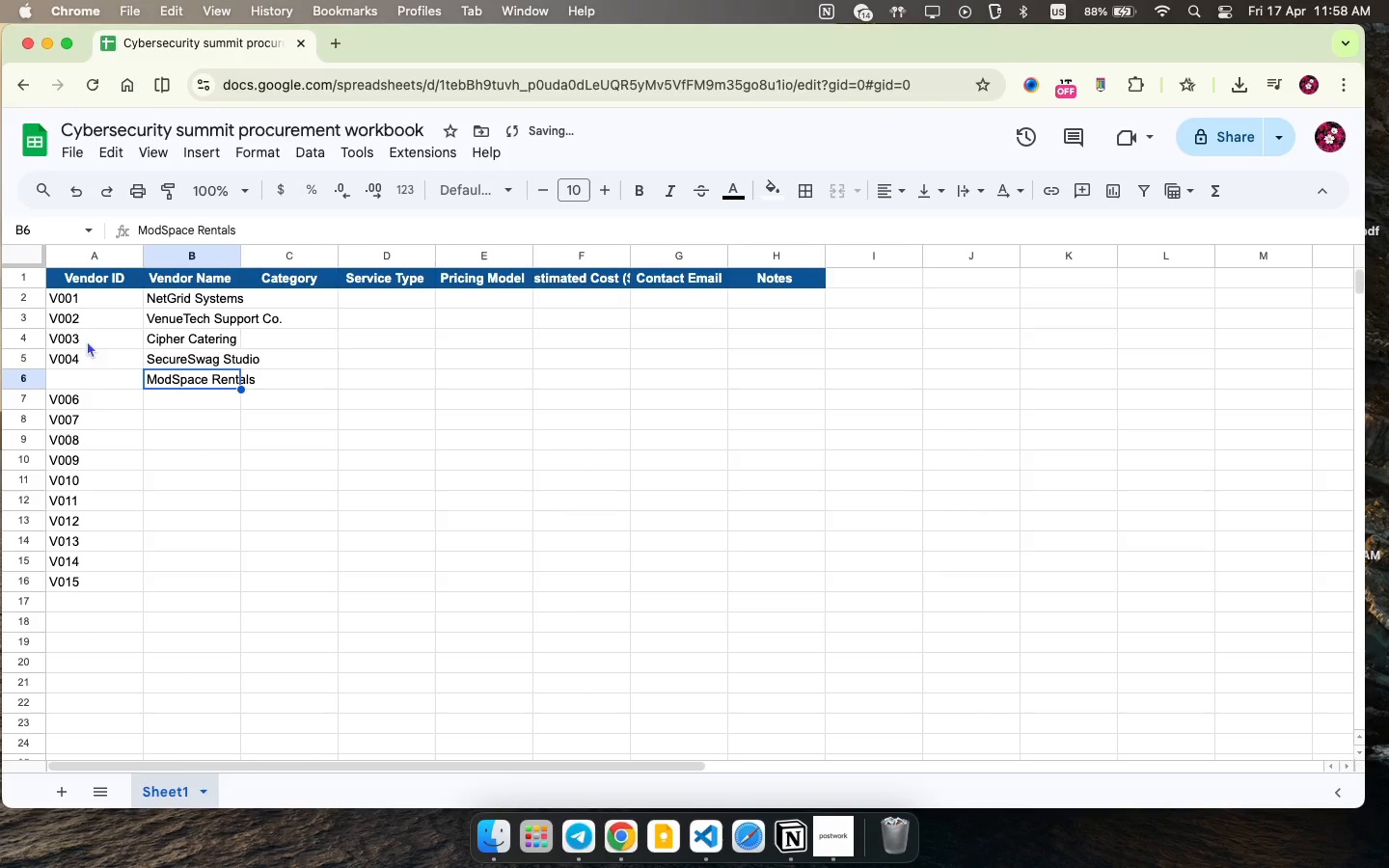 
left_click([101, 378])
 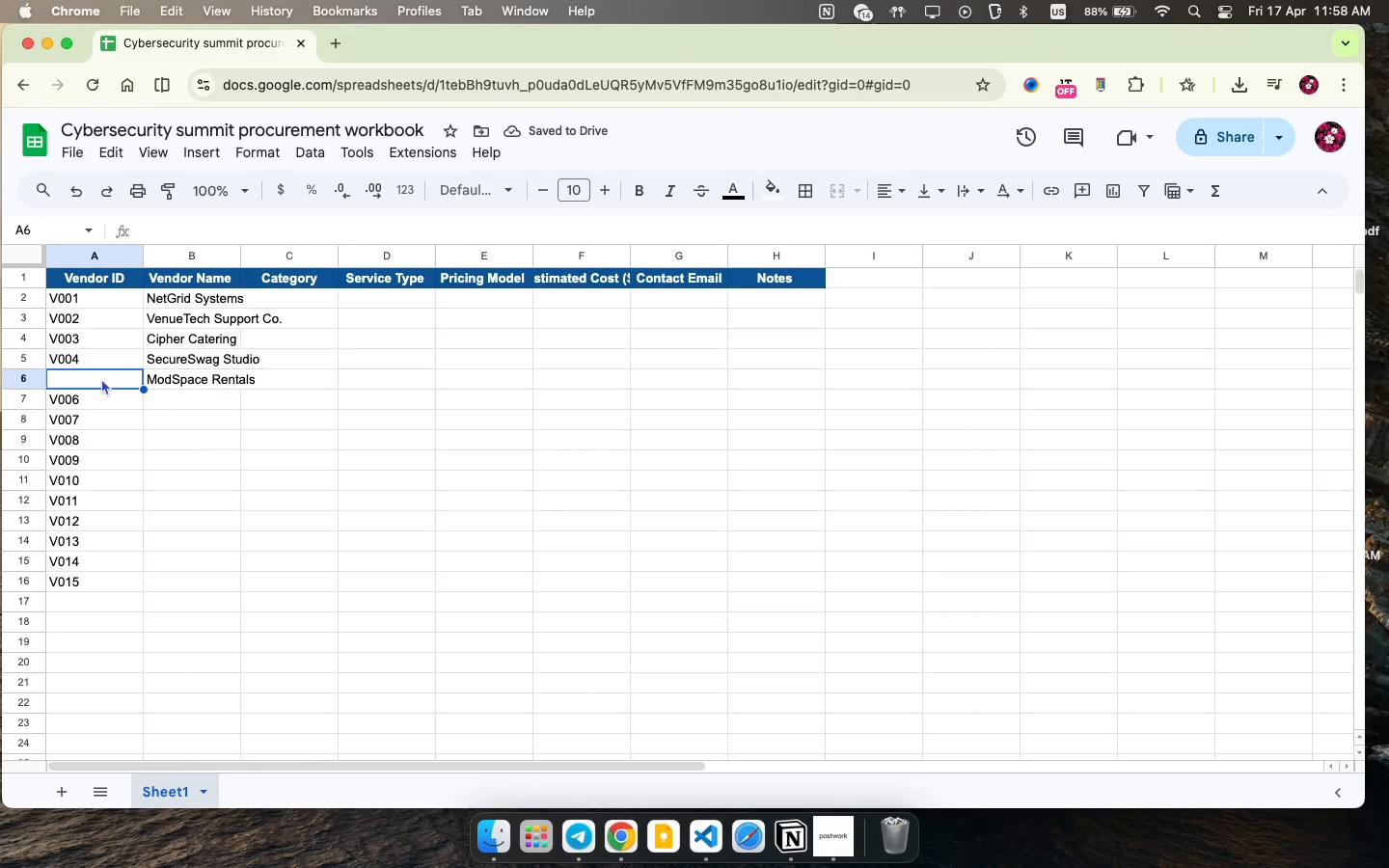 
type(C)
key(Backspace)
type(V005)
 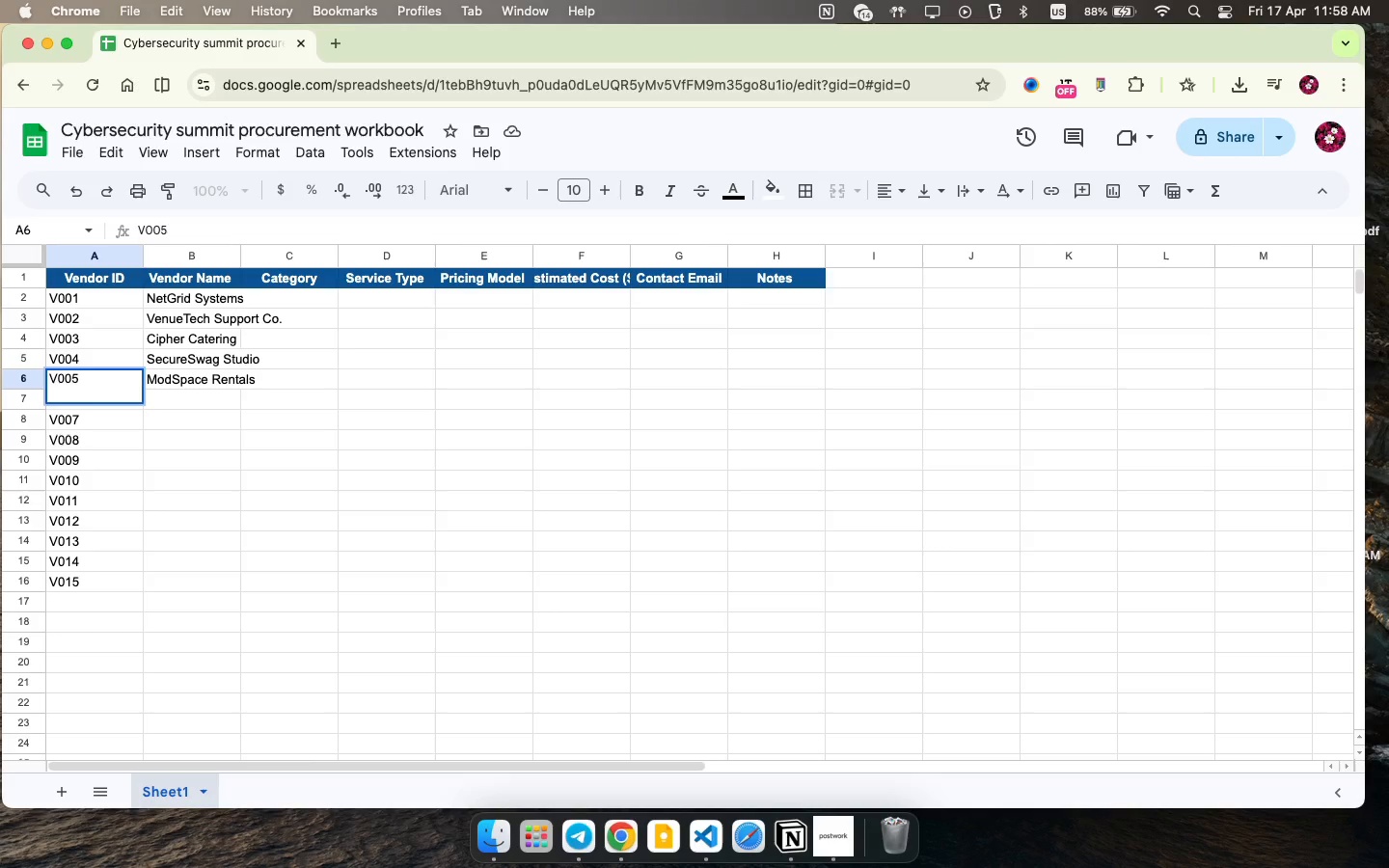 
key(ArrowRight)
 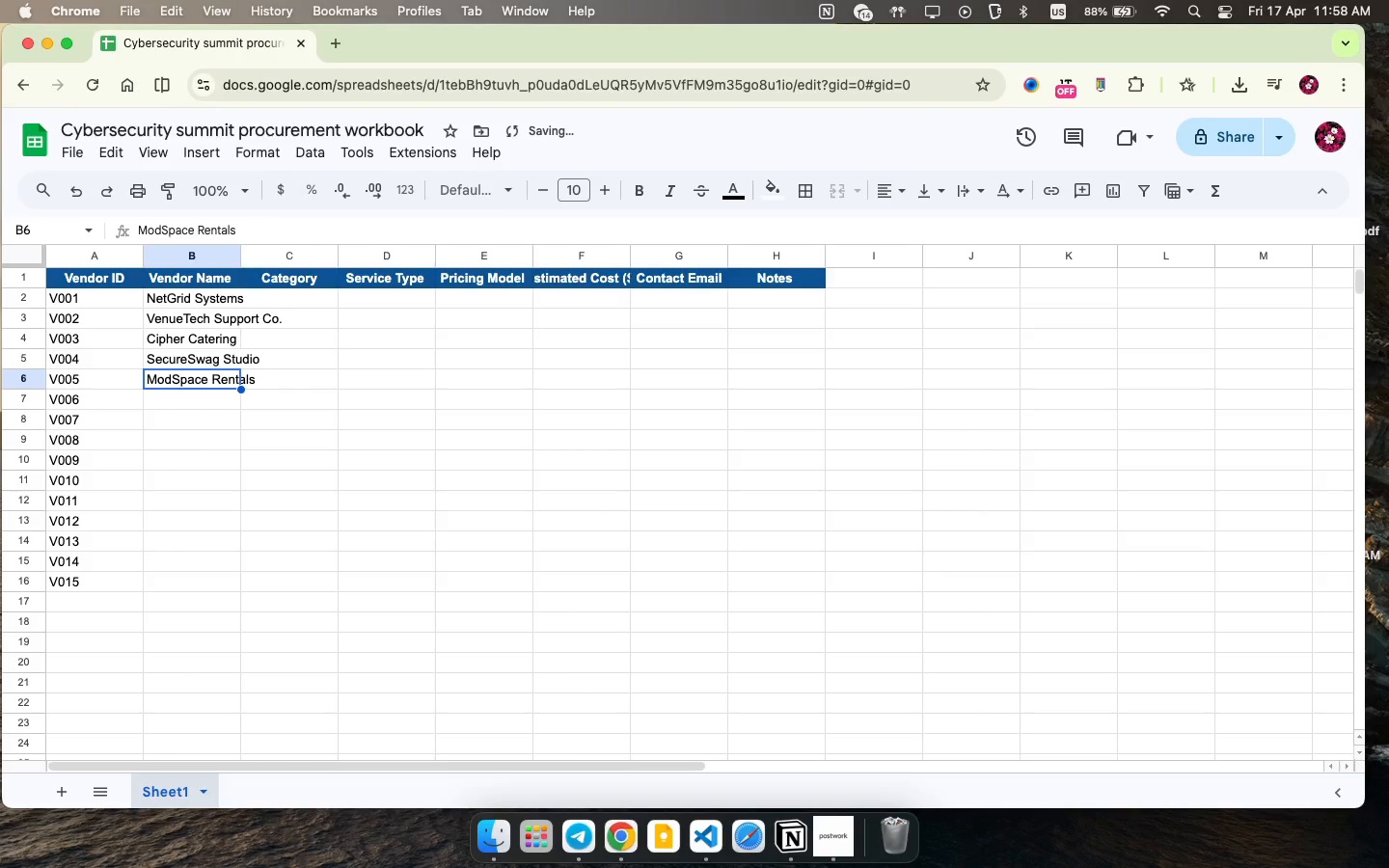 
key(ArrowLeft)
 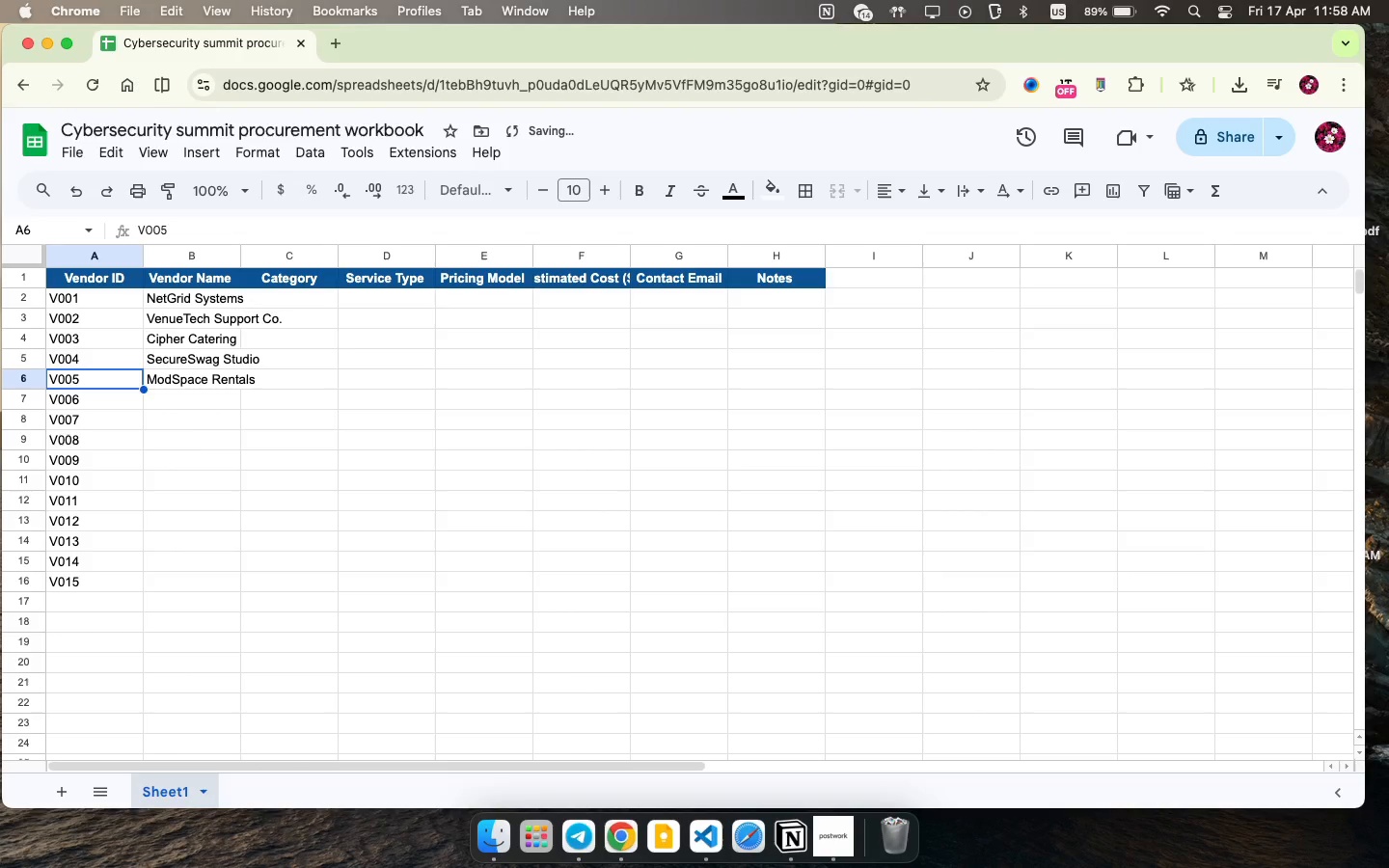 
key(ArrowRight)
 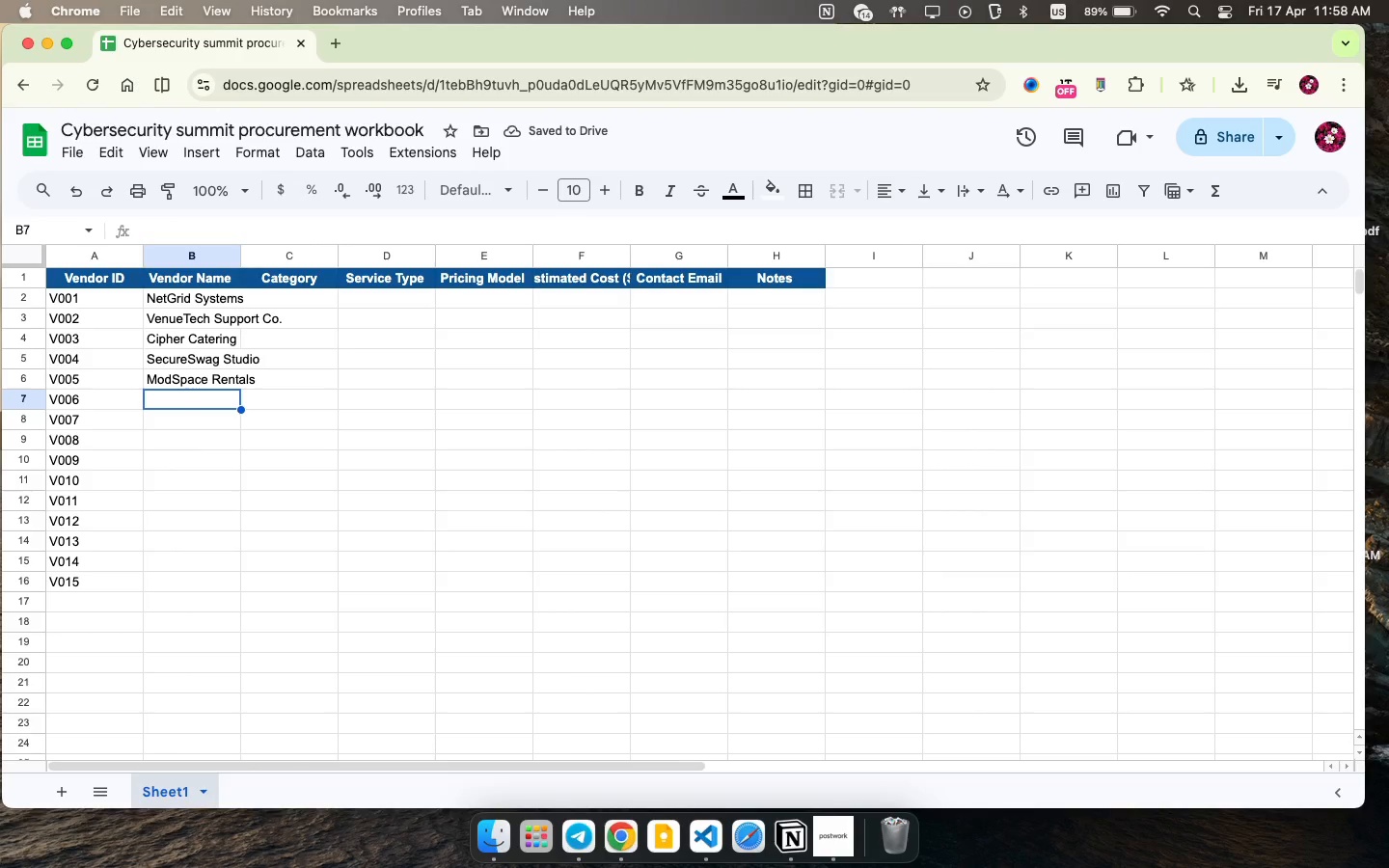 
key(ArrowDown)
 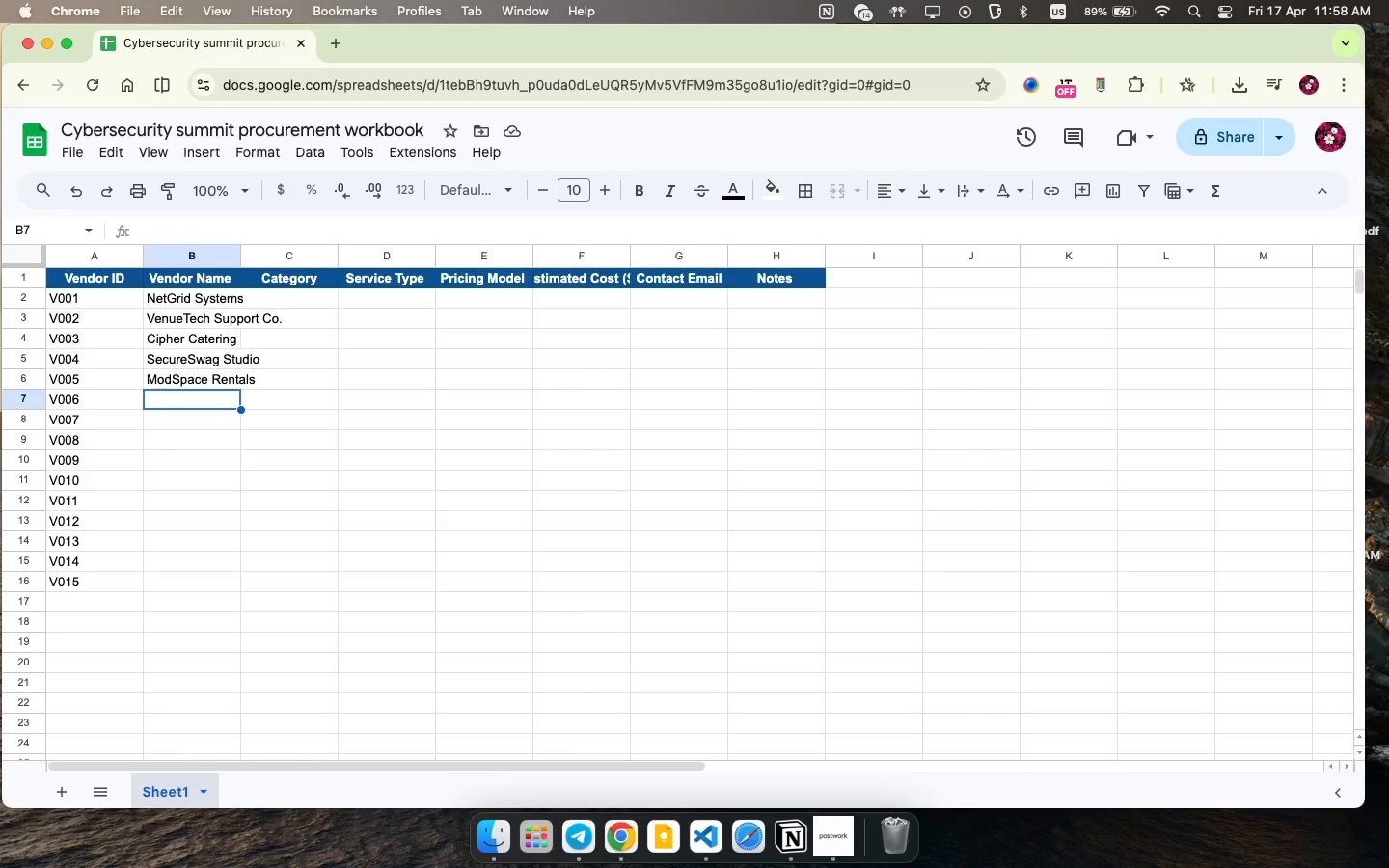 
wait(21.07)
 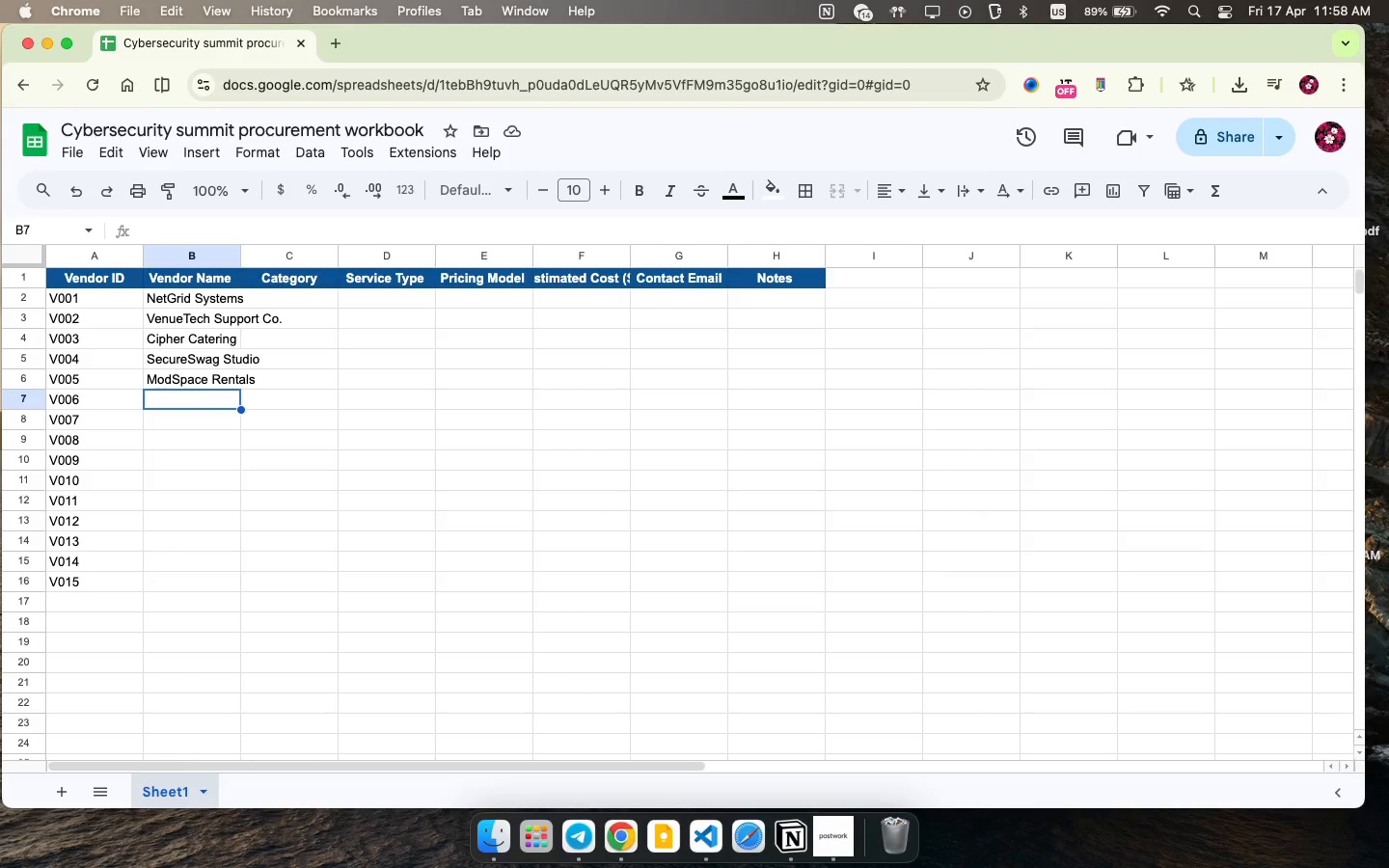 
type(s)
key(Backspace)
key(Backspace)
type(Sheild)
key(Backspace)
key(Backspace)
key(Backspace)
key(Backspace)
type(idl)
key(Backspace)
key(Backspace)
type(eld )
key(Backspace)
type(Staff Security)
 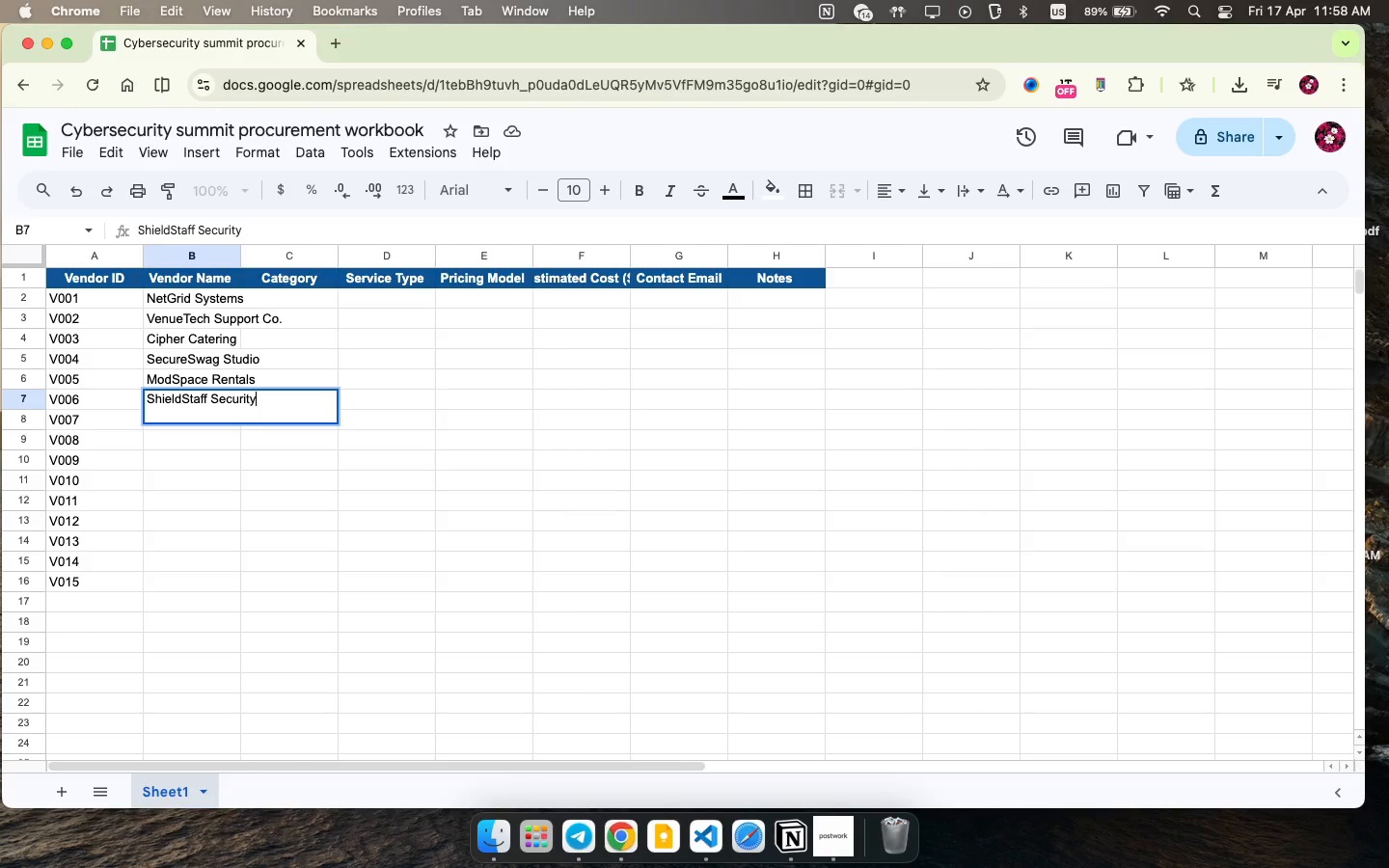 
key(ArrowDown)
 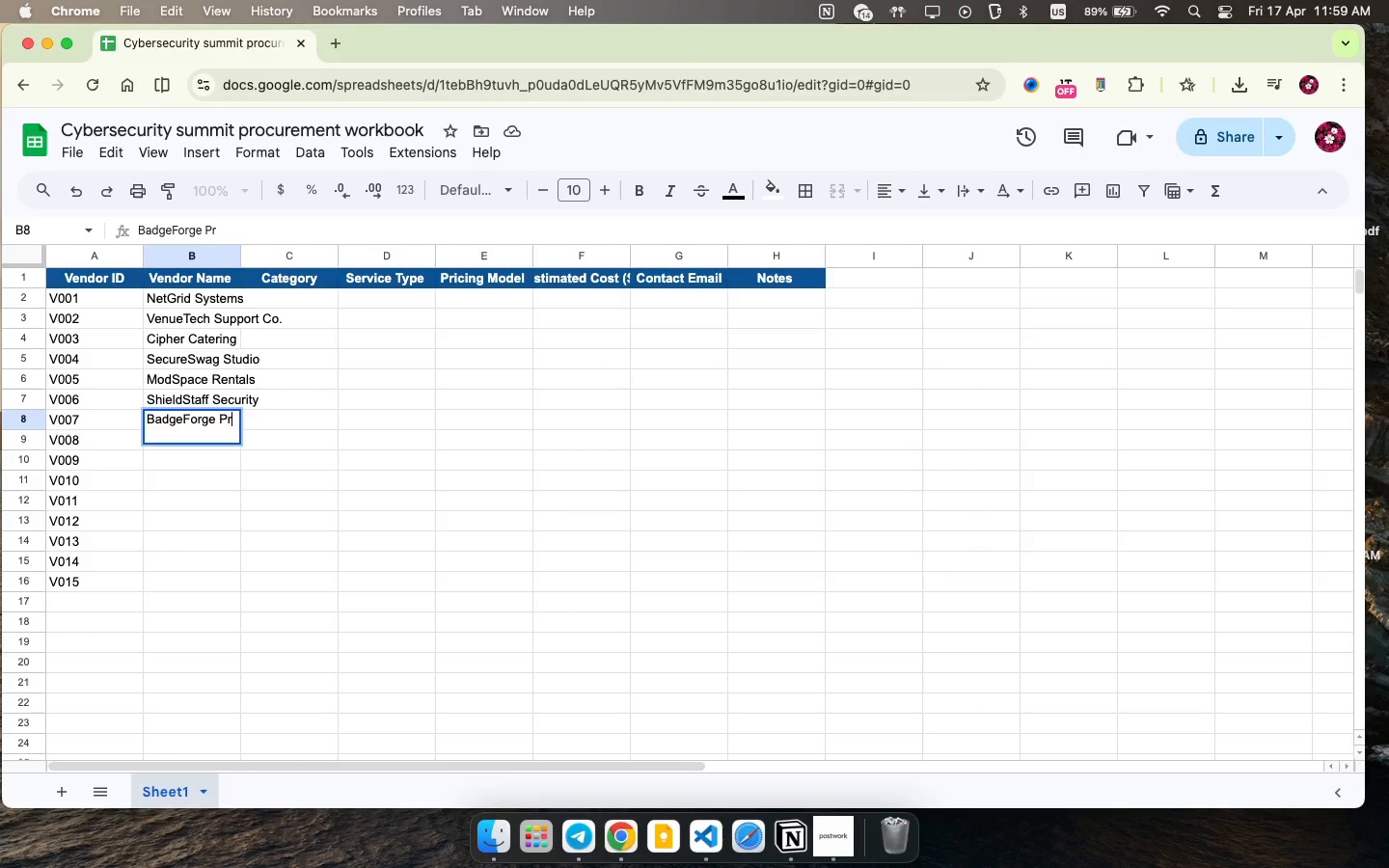 
type(BadgeForge Print)
 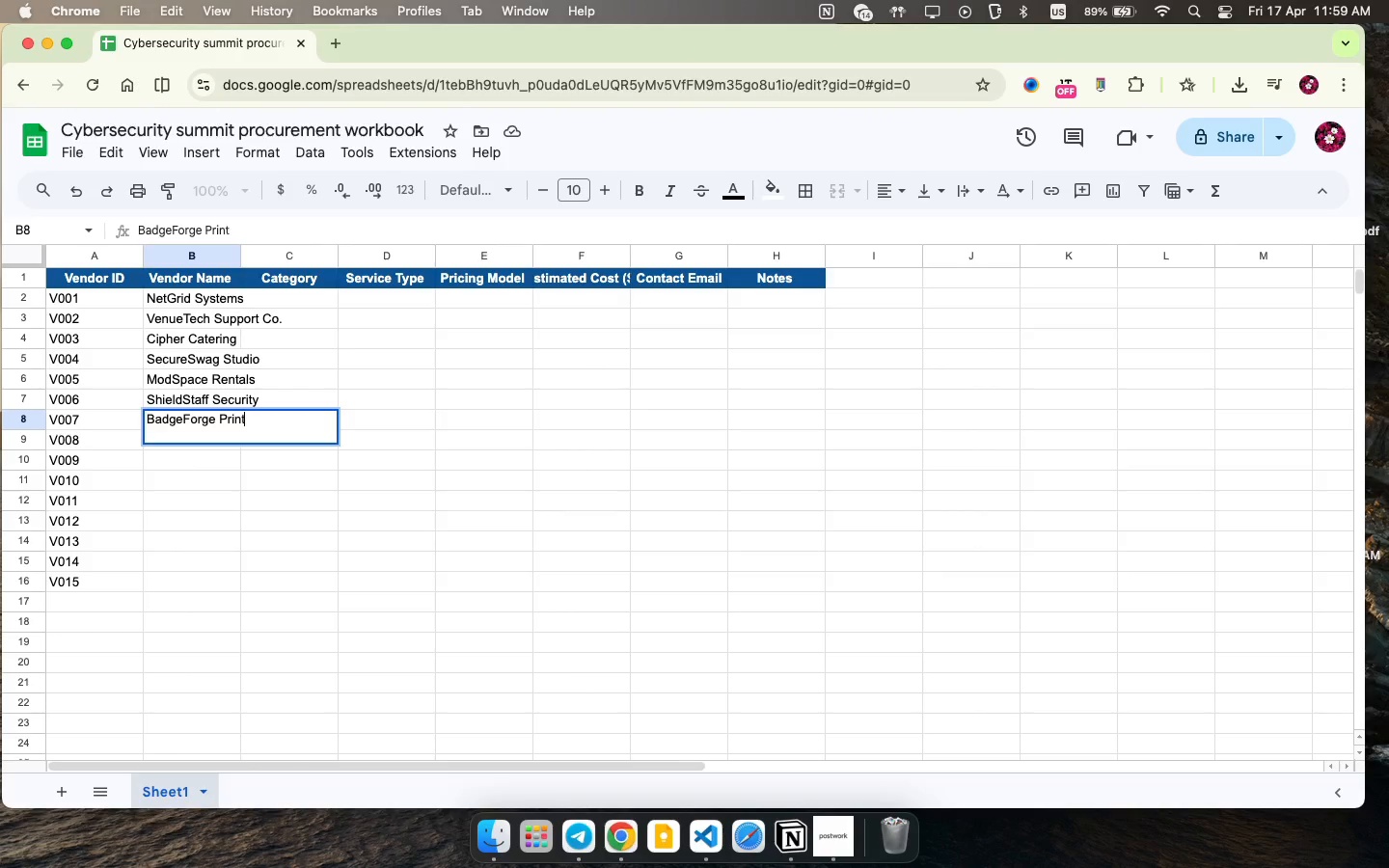 
key(ArrowDown)
 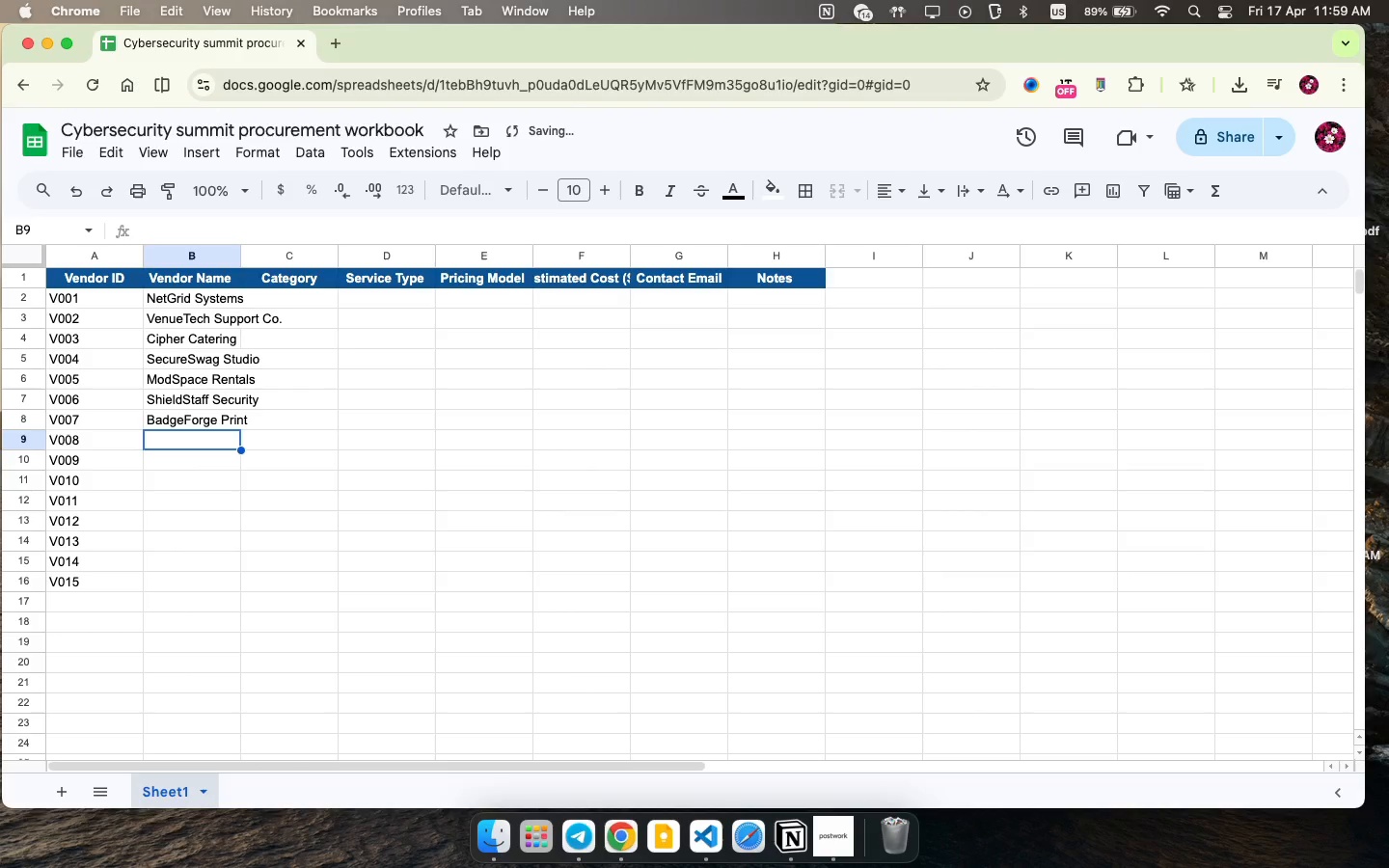 
type(StreamB)
key(Backspace)
type(Hab)
key(Backspace)
type(rbor Media)
 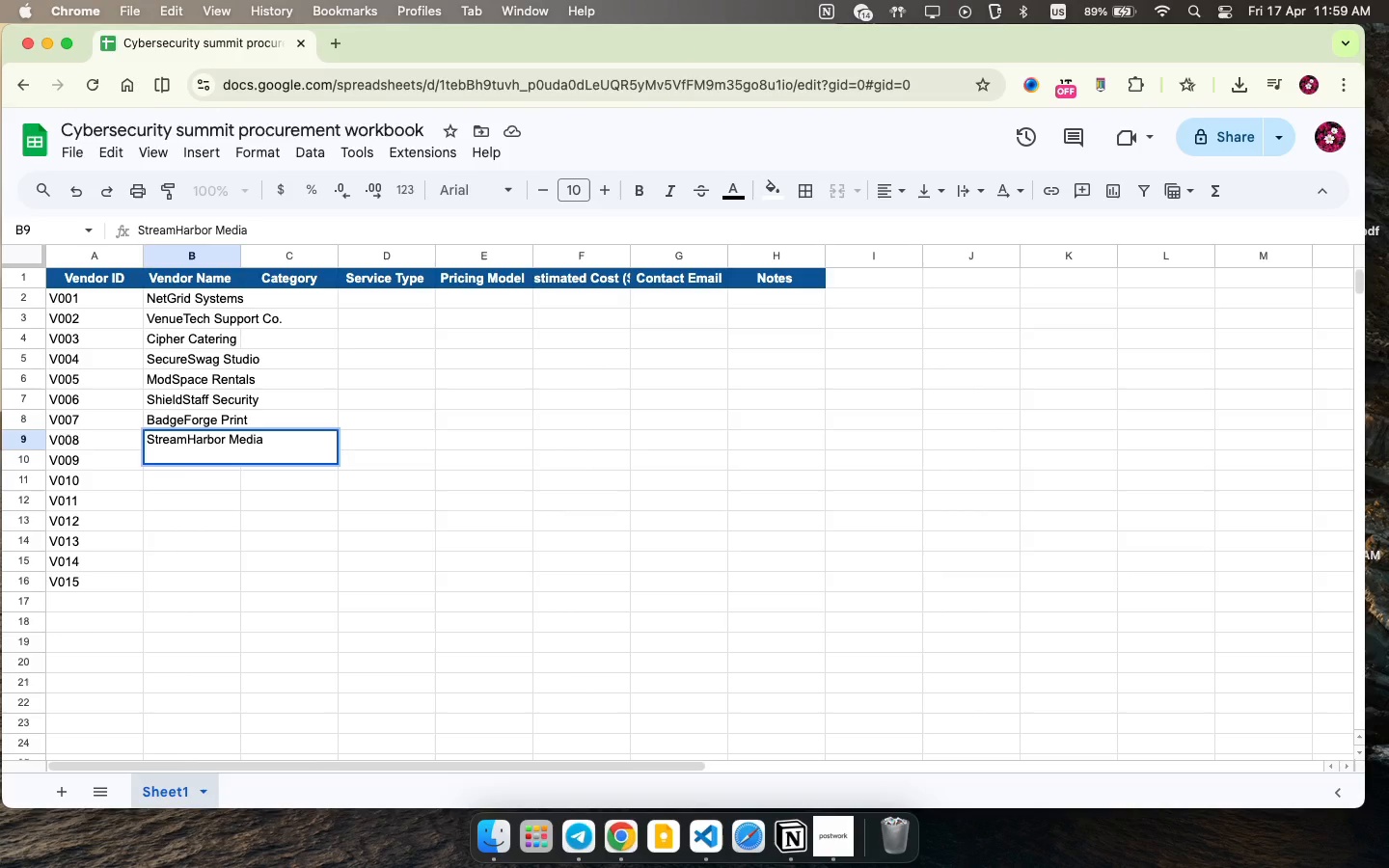 
key(ArrowDown)
 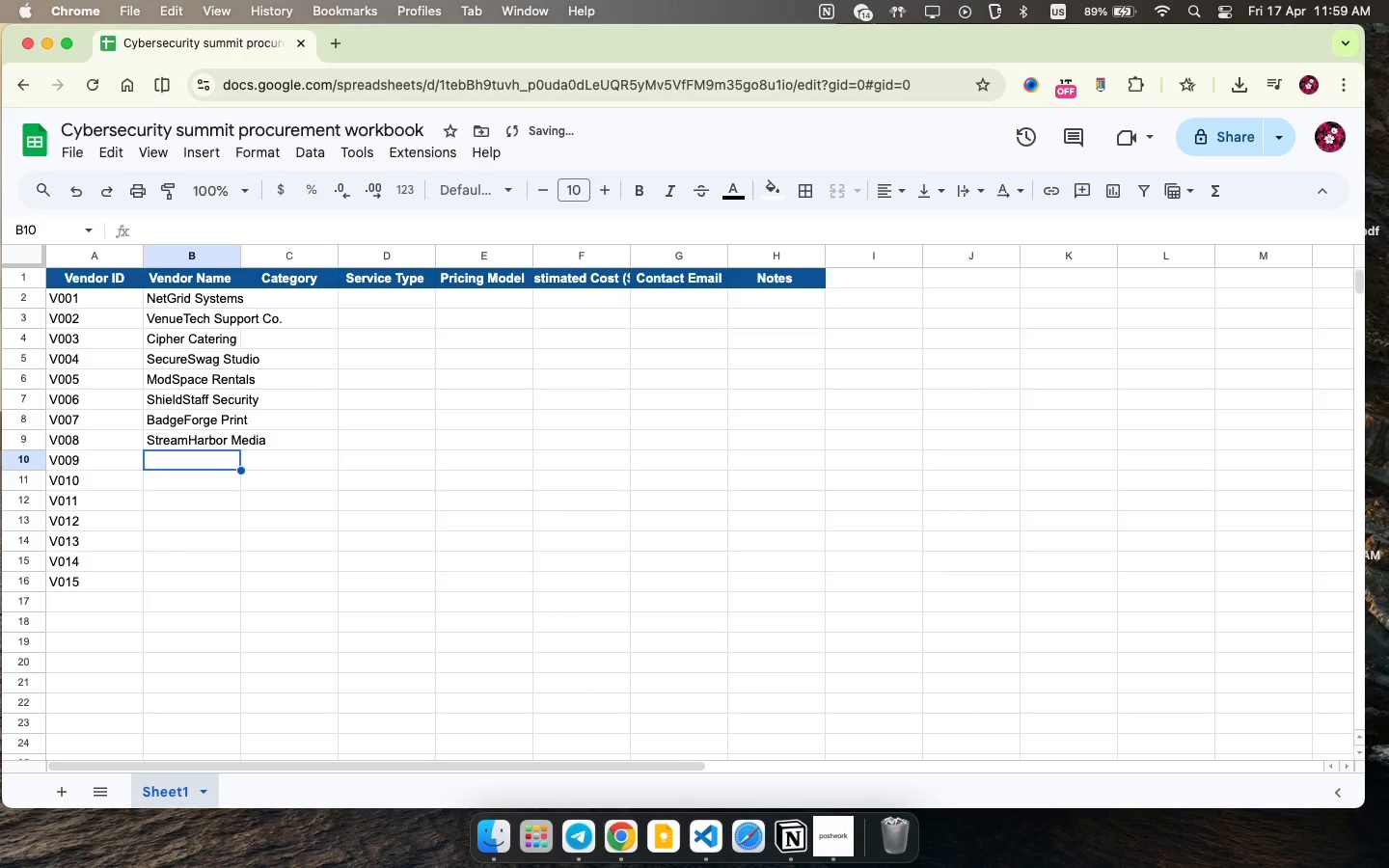 
hold_key(key=CapsLock, duration=0.37)
 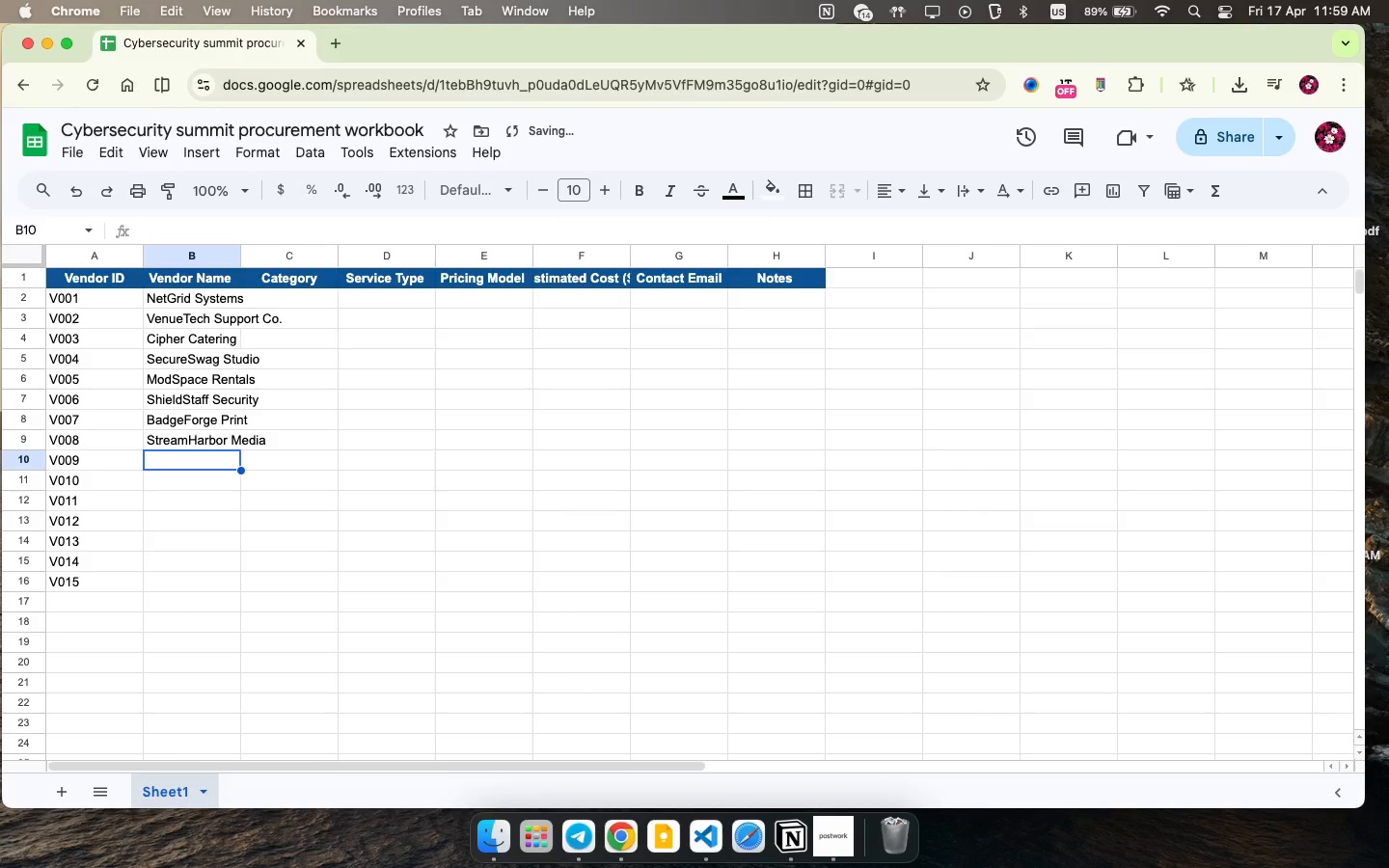 
type(CityWave Wireless)
 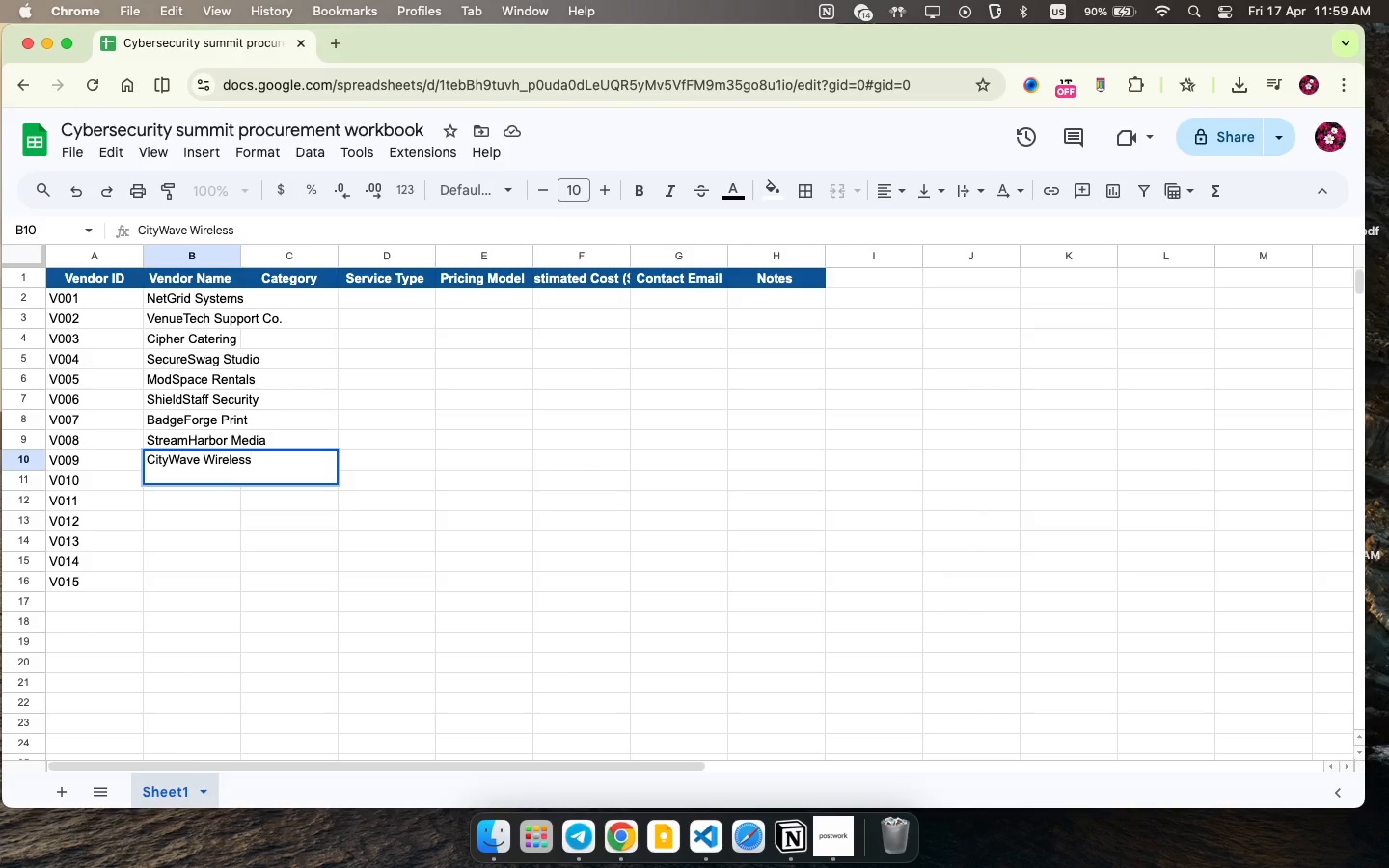 
key(ArrowDown)
 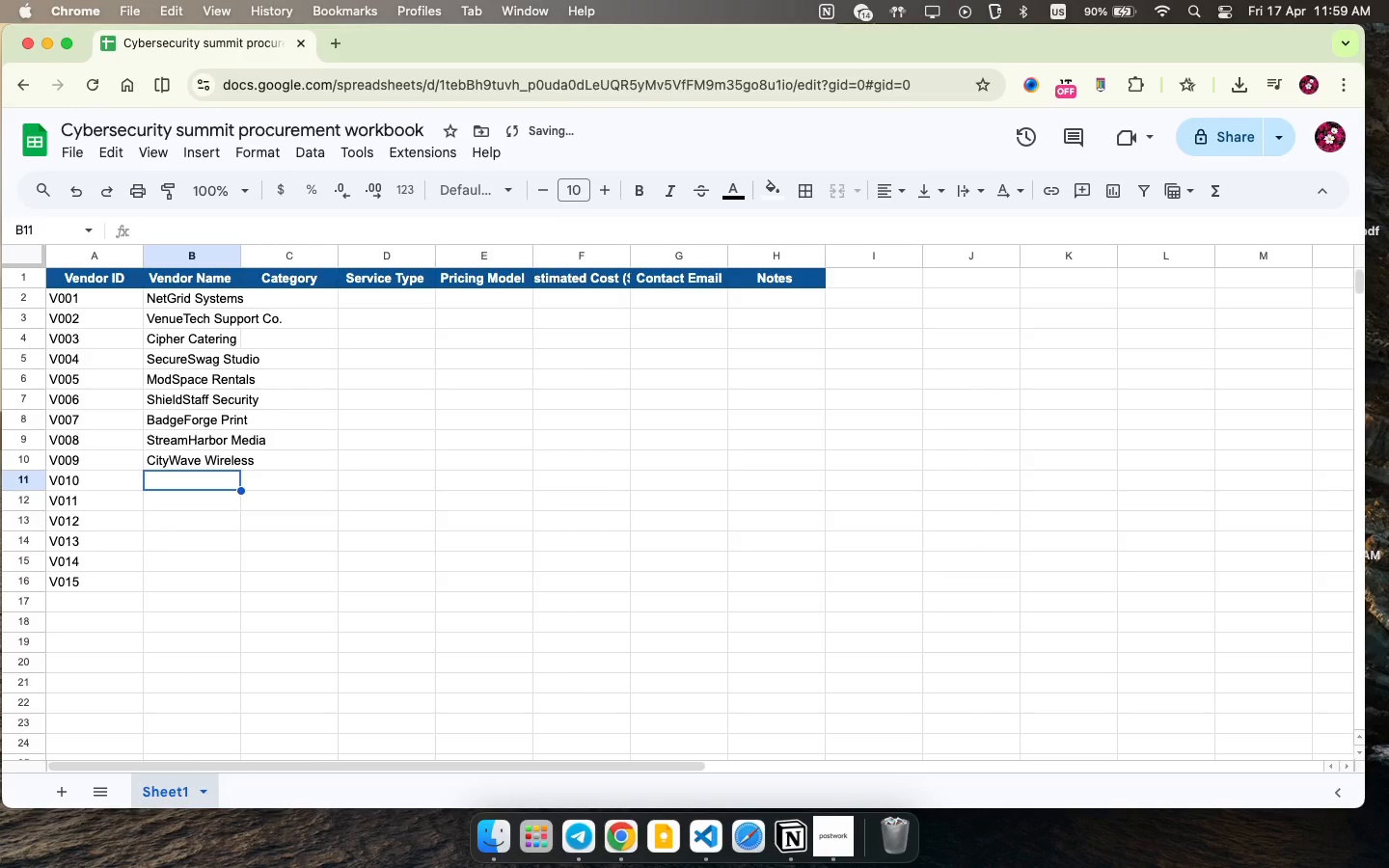 
type(ChargeHub r)
key(Backspace)
type(Rentals )
 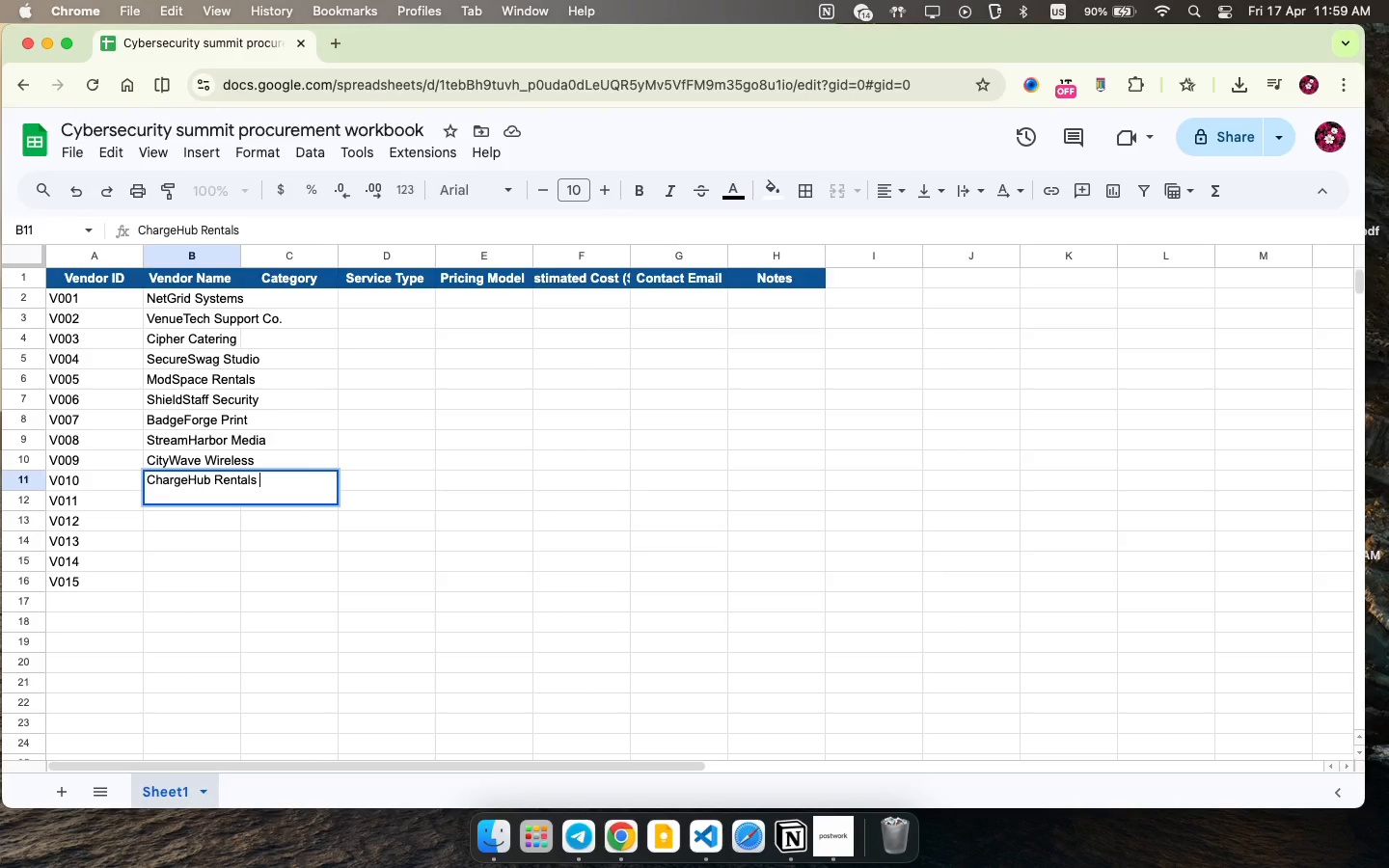 
key(ArrowDown)
 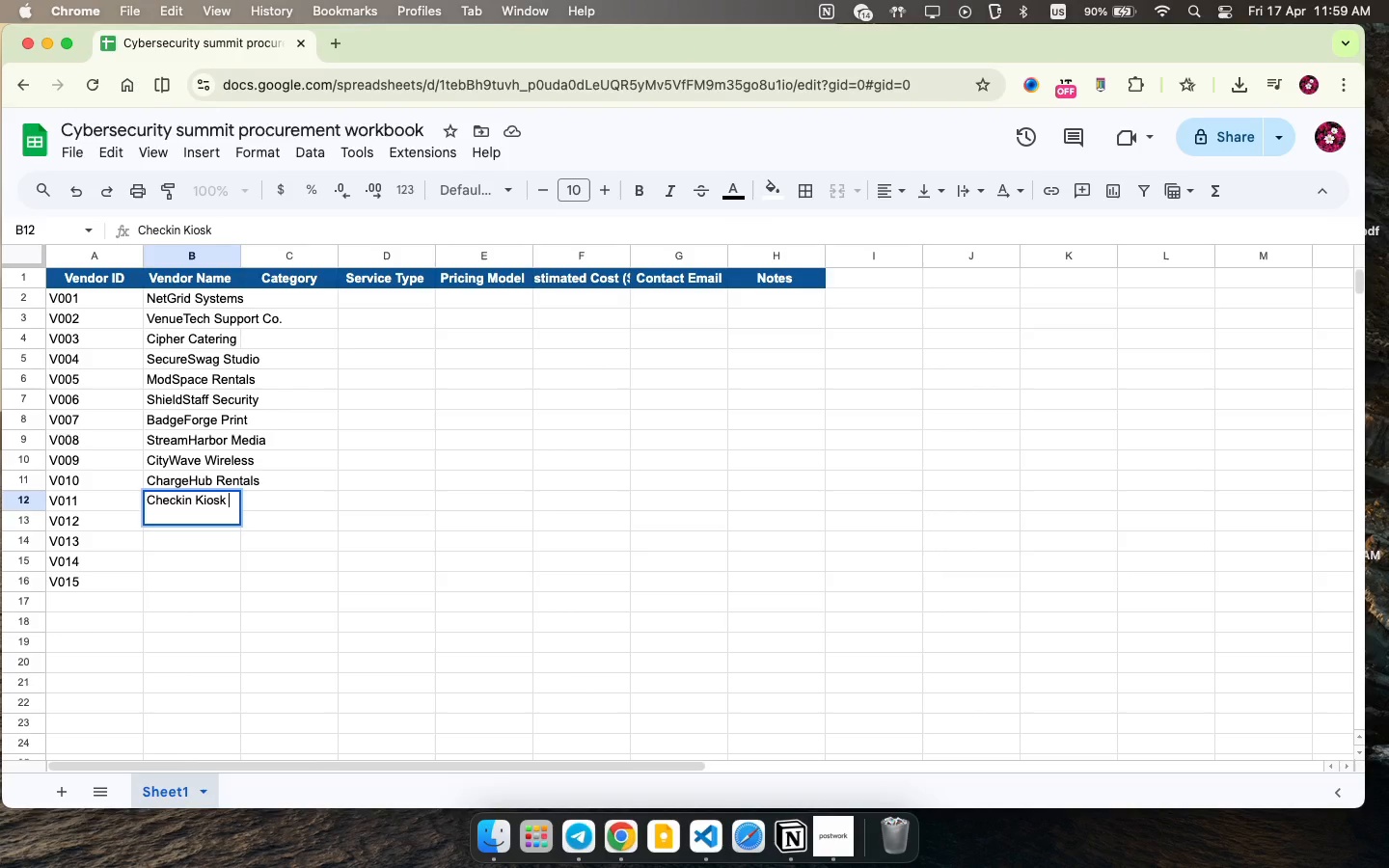 
type(Checkin Kiosk Labs )
 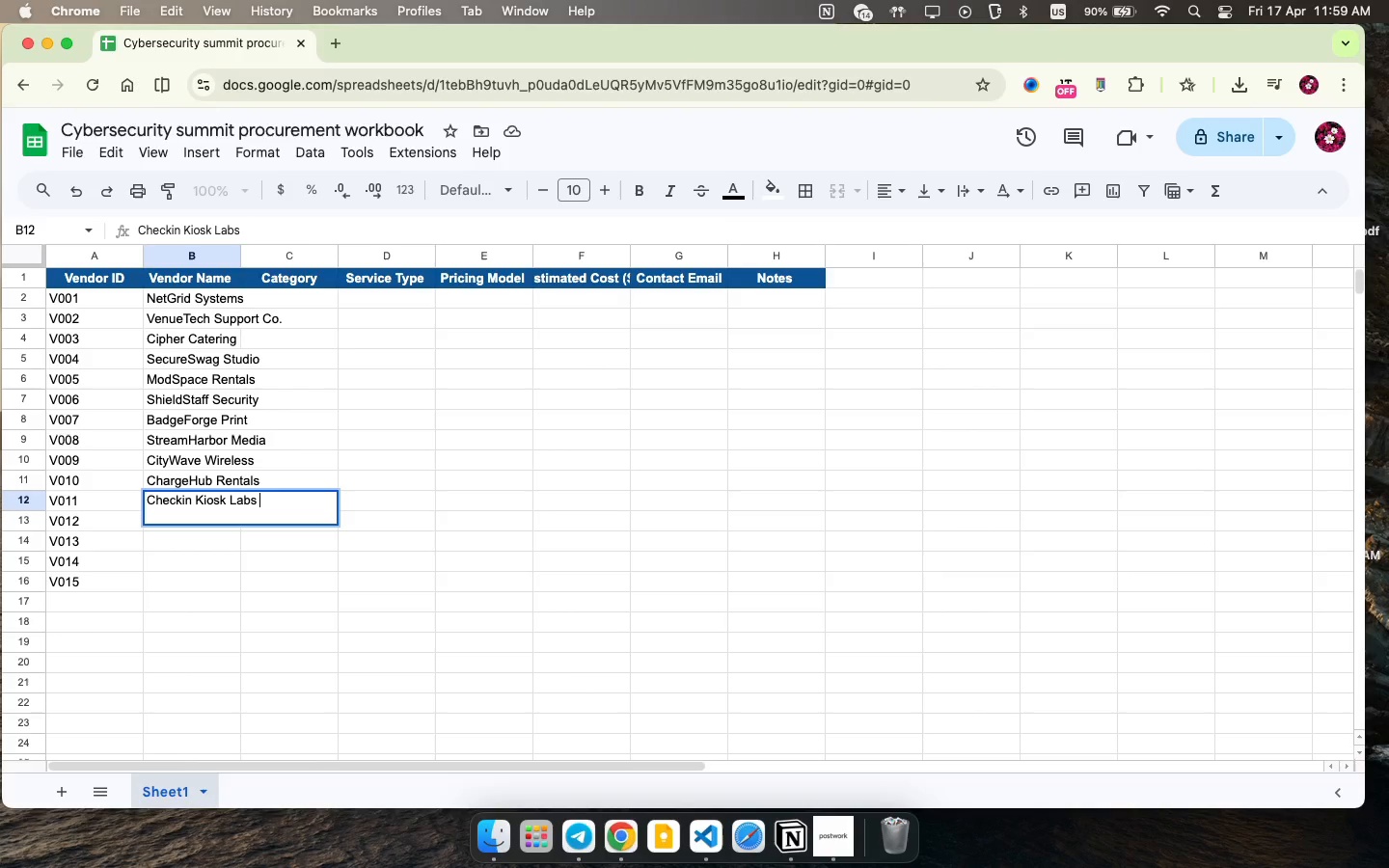 
key(ArrowDown)
 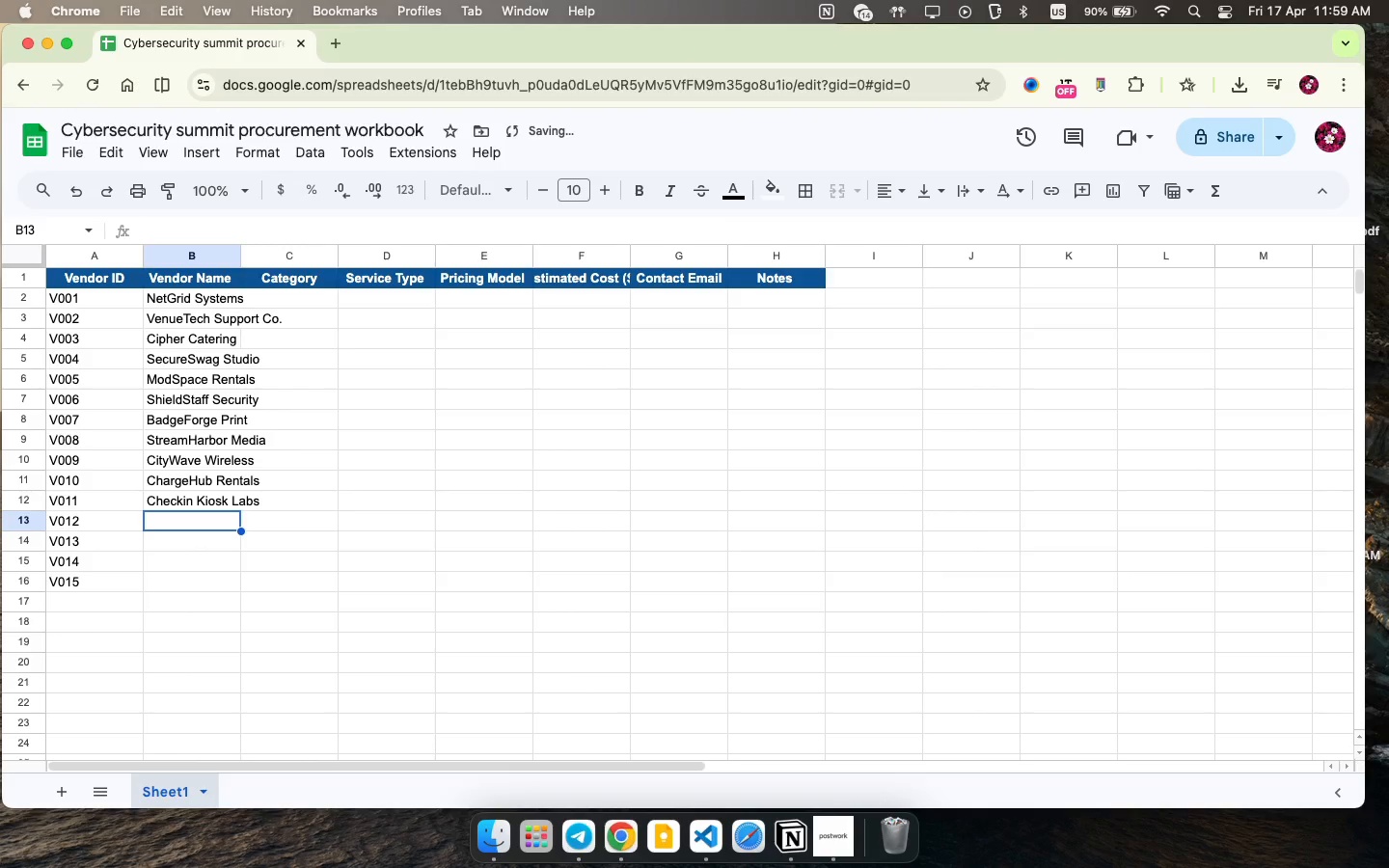 
type(FrameLight Studios)
 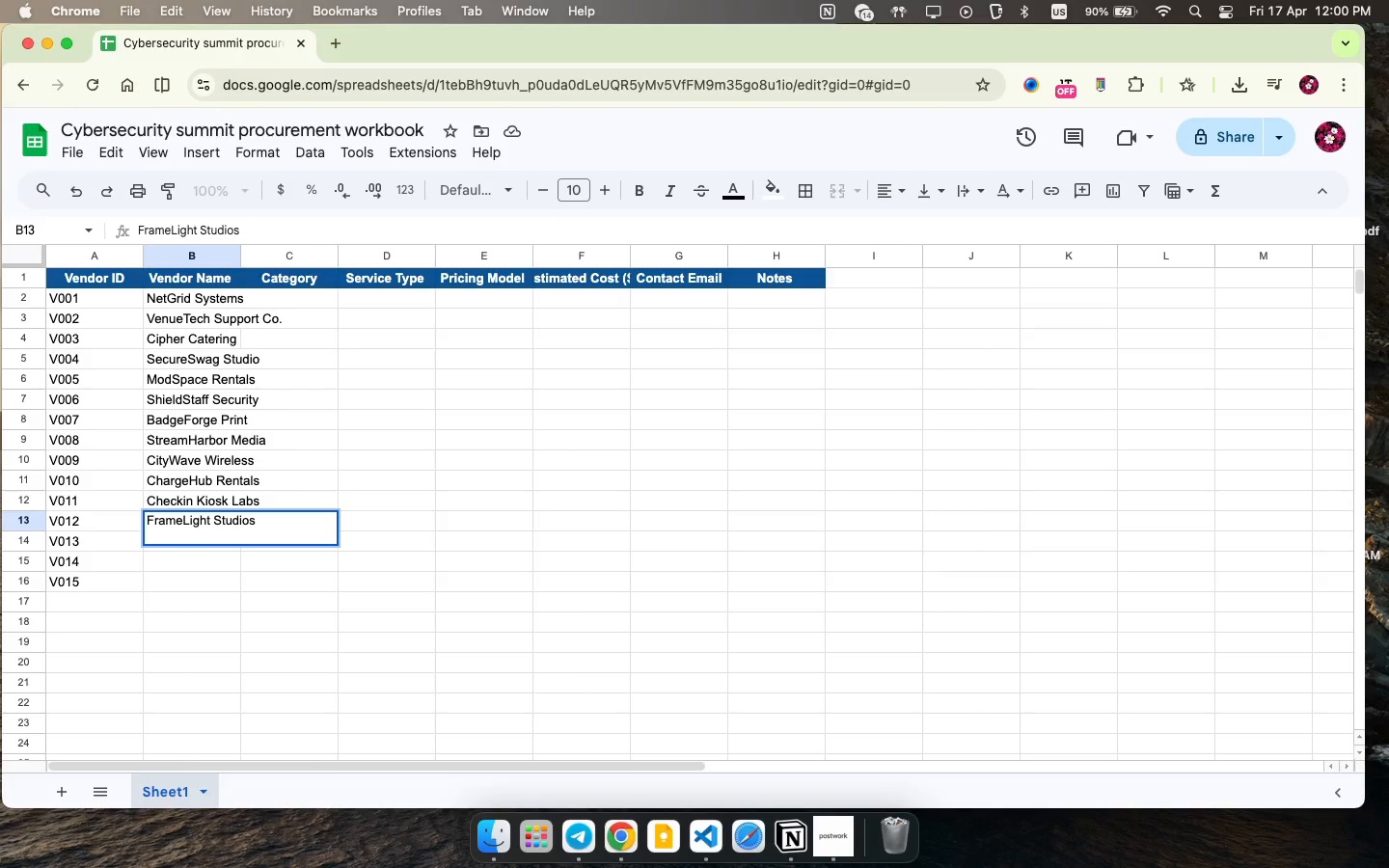 
key(ArrowDown)
 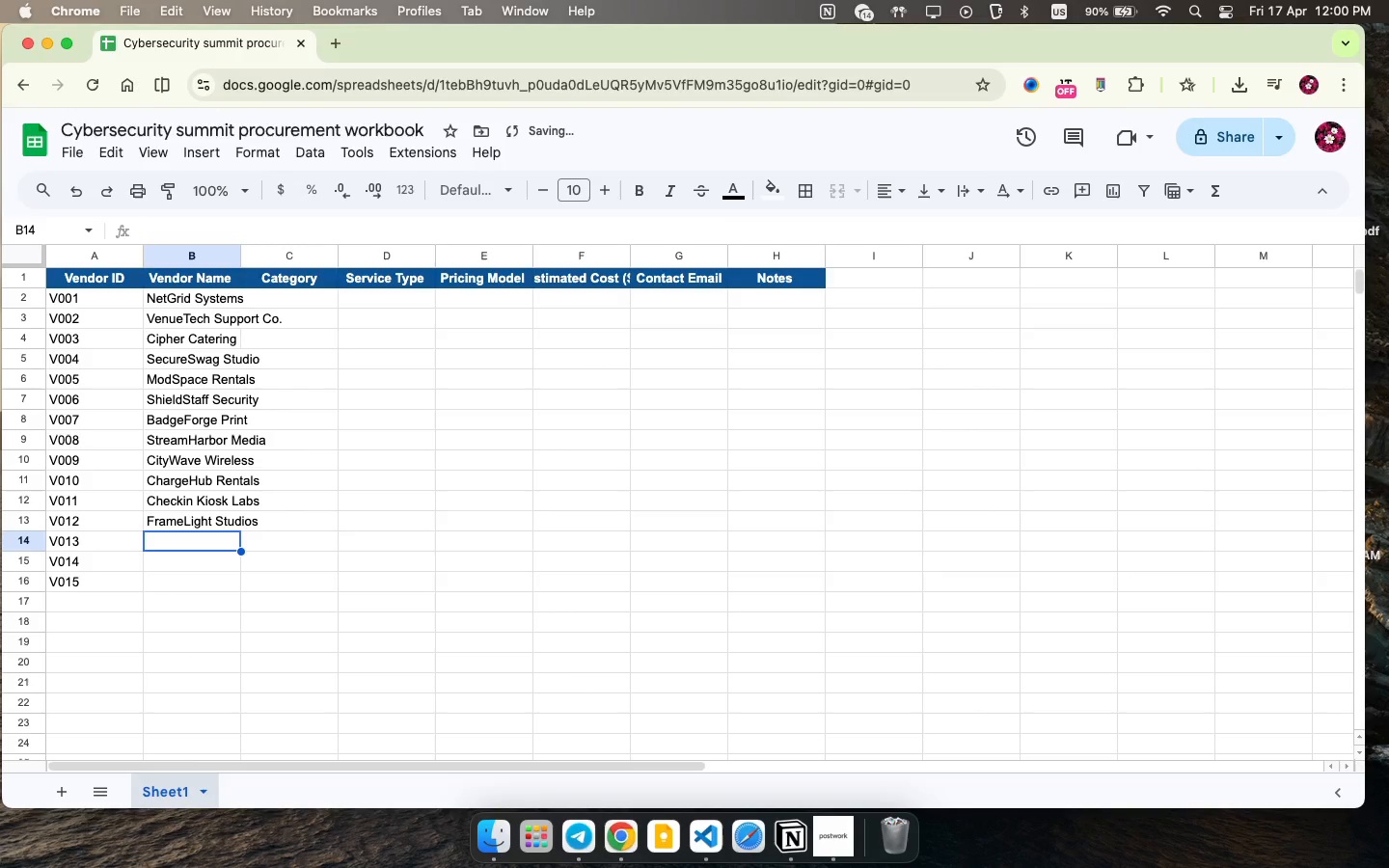 
type(SignalPrint %)
key(Backspace)
type($)
key(Backspace)
type(& Signs)
 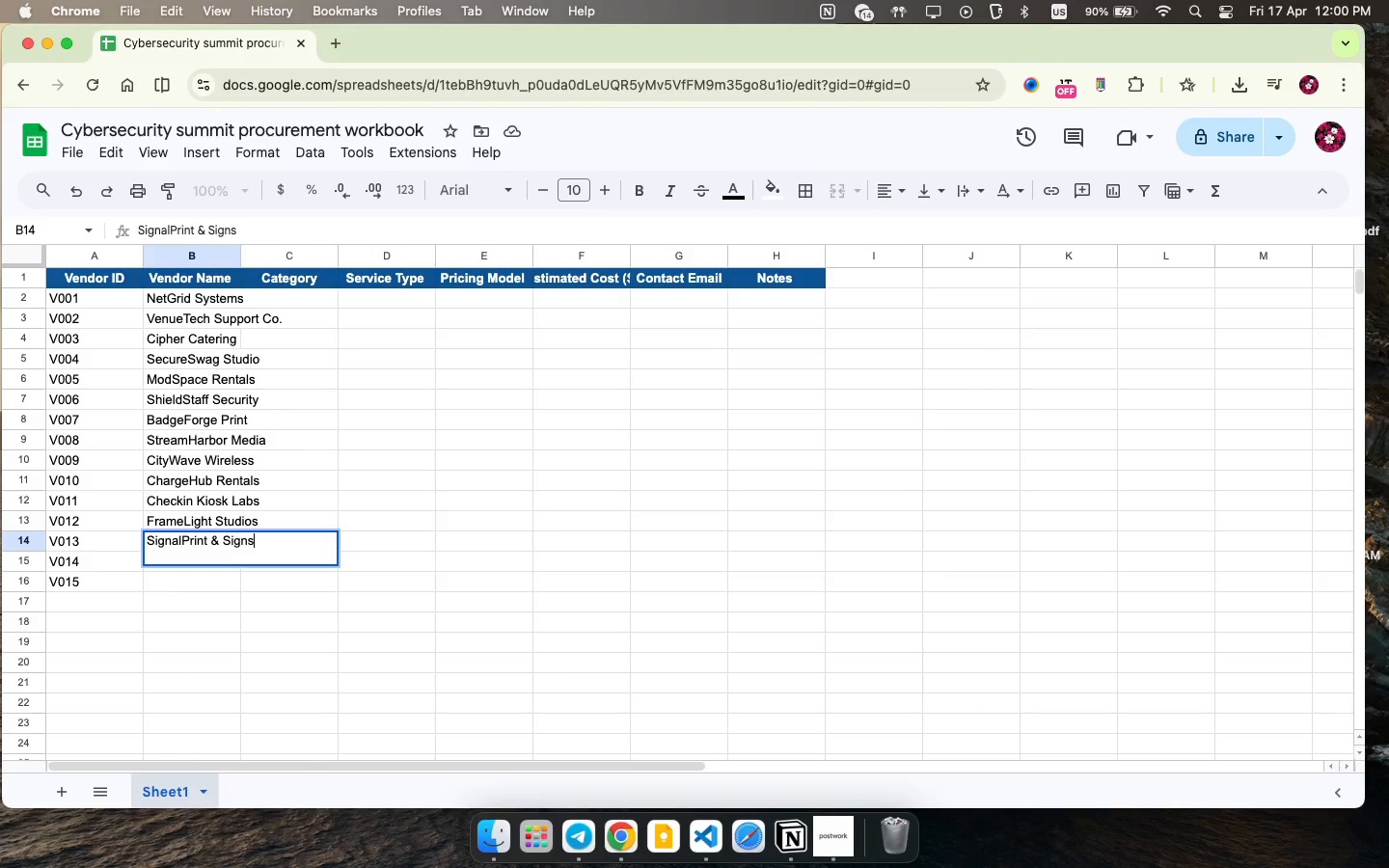 
key(ArrowDown)
 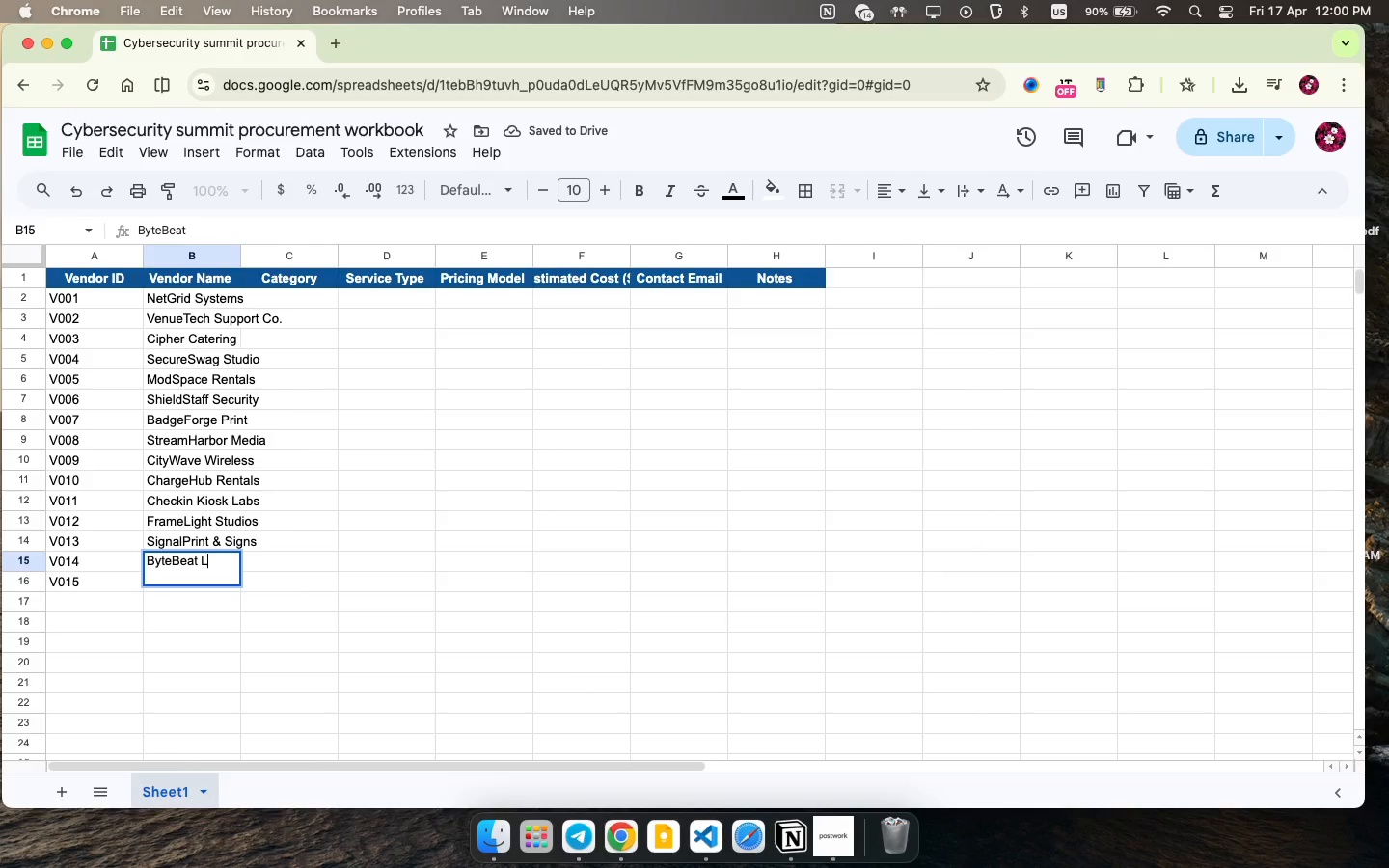 
type(ByteBeat Live )
 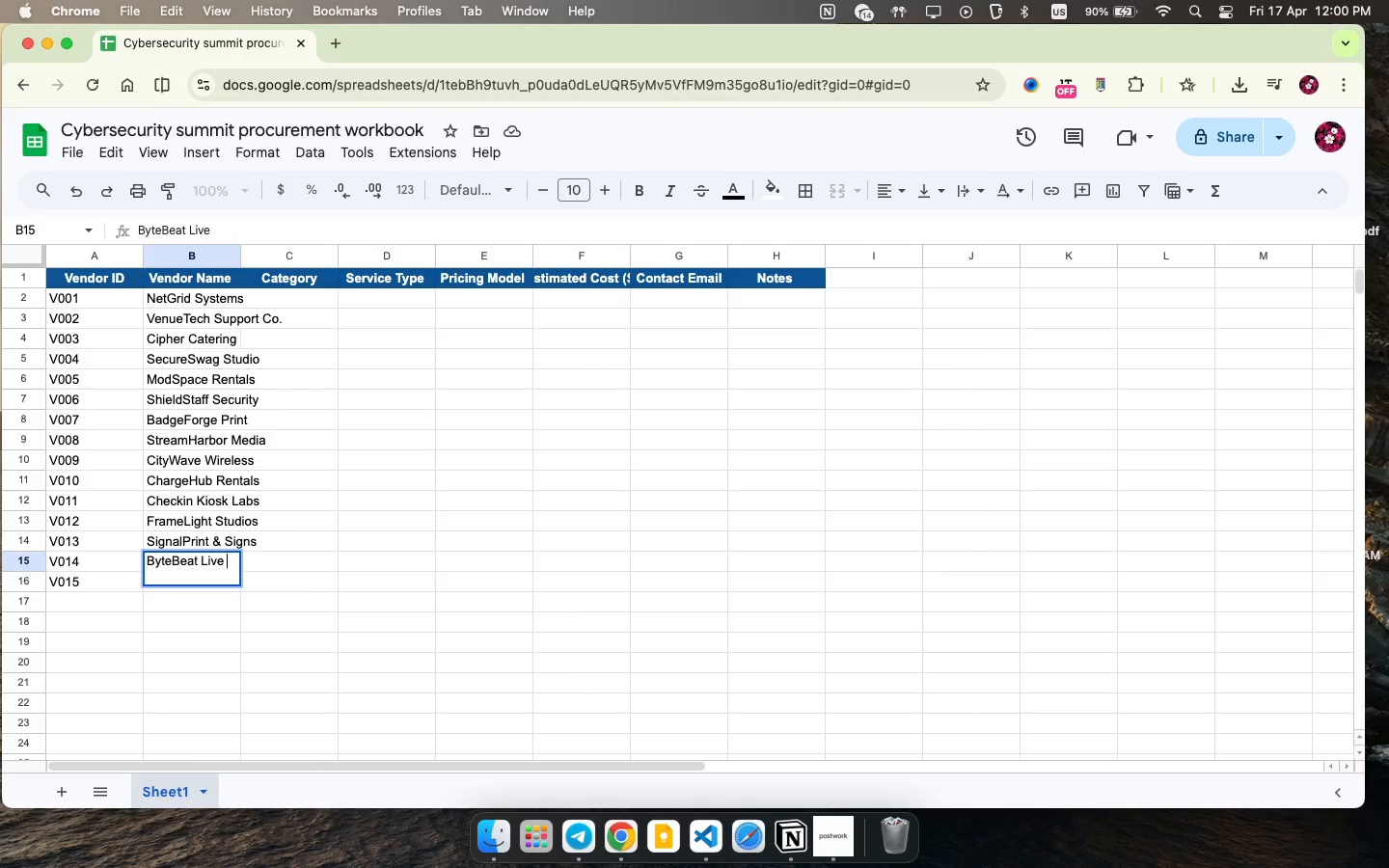 
key(ArrowDown)
 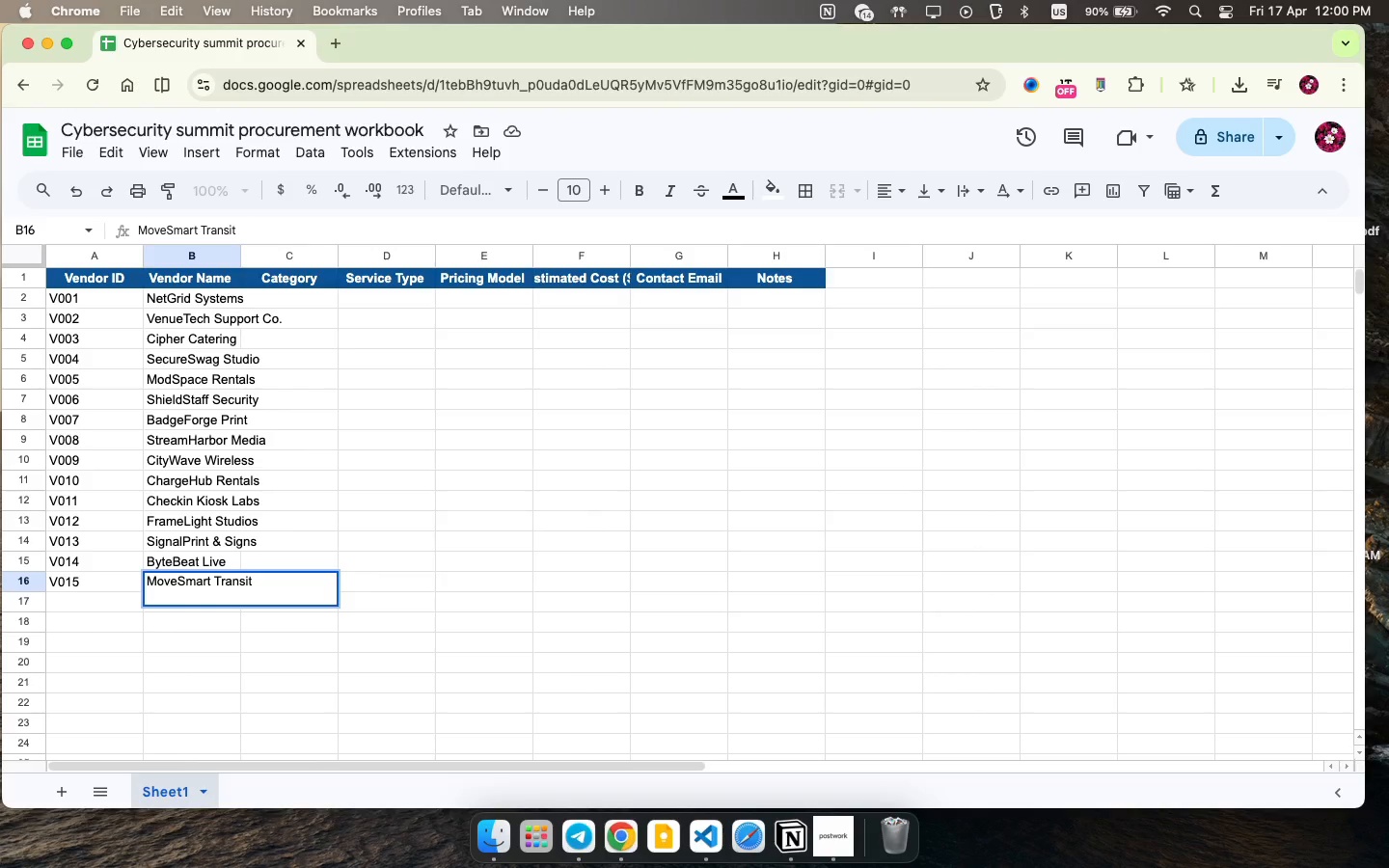 
type(MoveSmart Transit )
 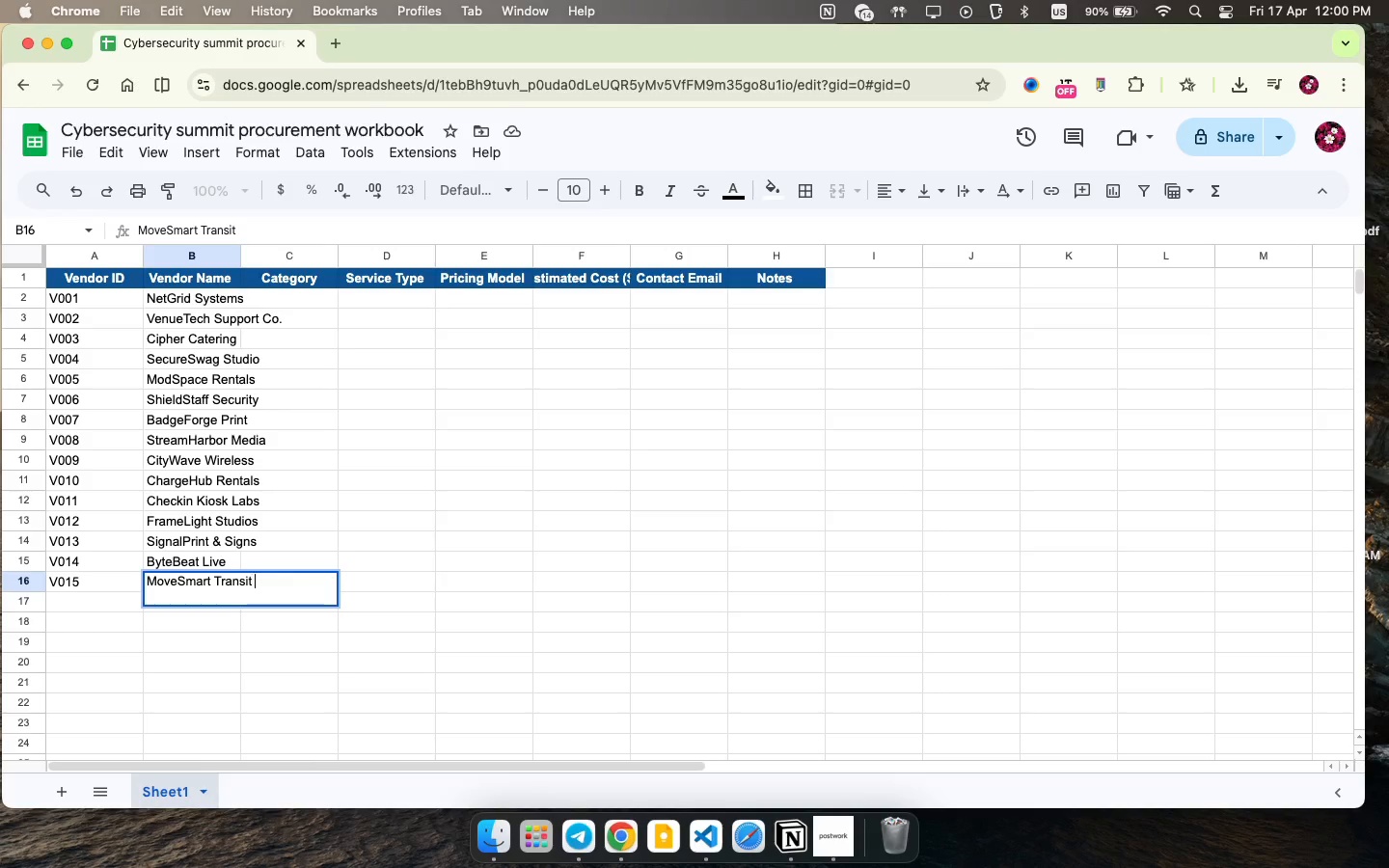 
wait(11.32)
 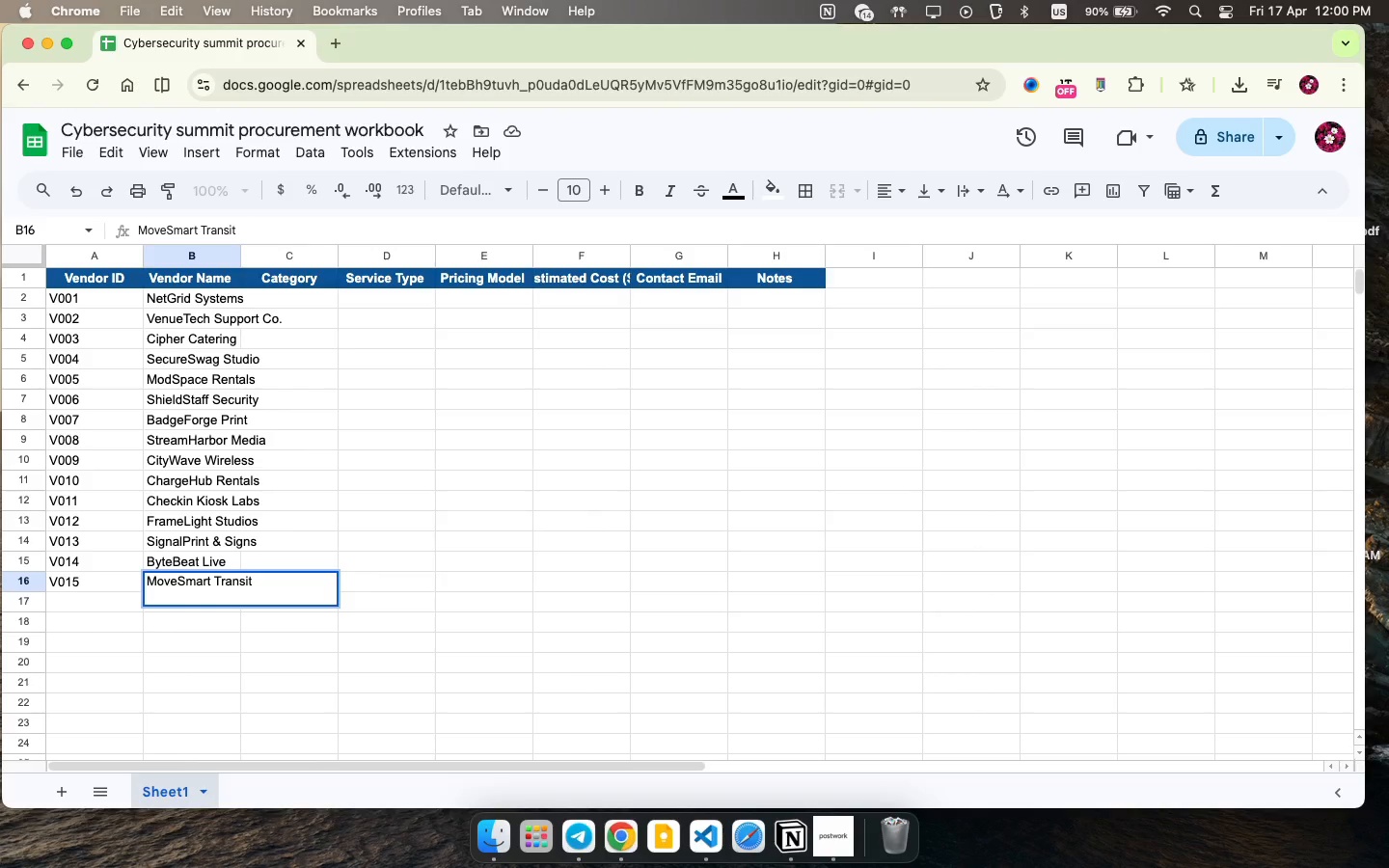 
left_click_drag(start_coordinate=[242, 250], to_coordinate=[298, 246])
 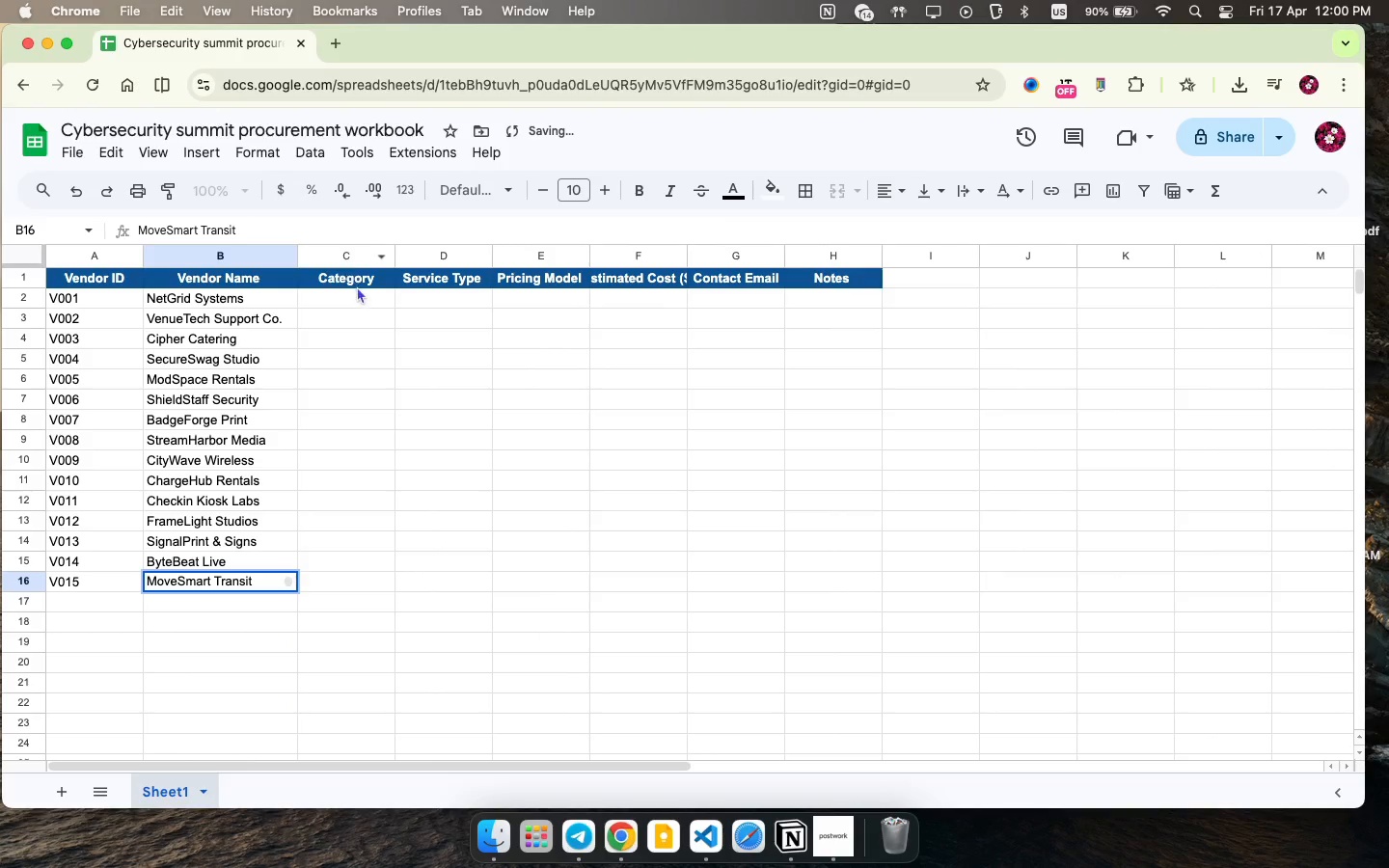 
left_click([359, 296])
 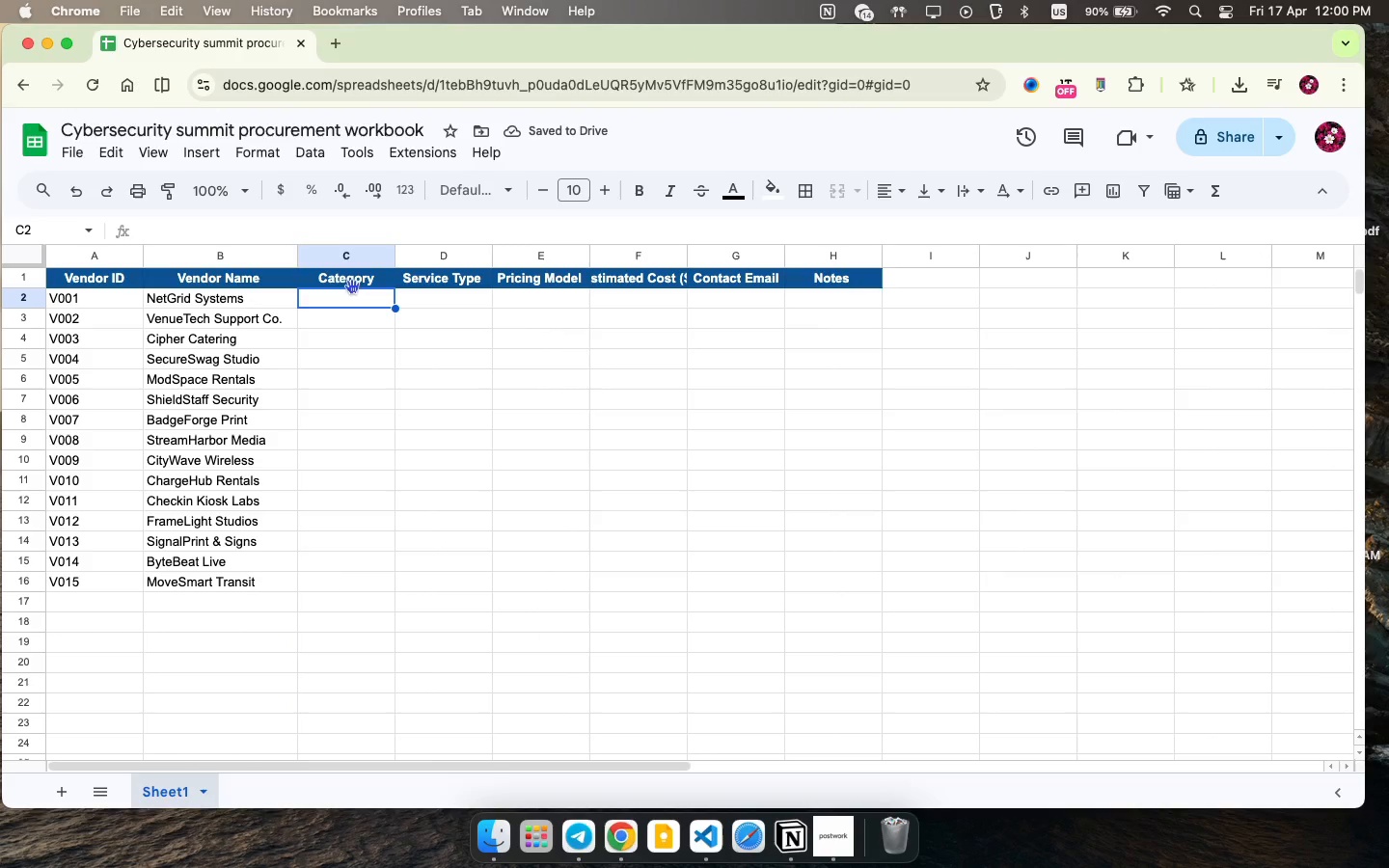 
wait(6.09)
 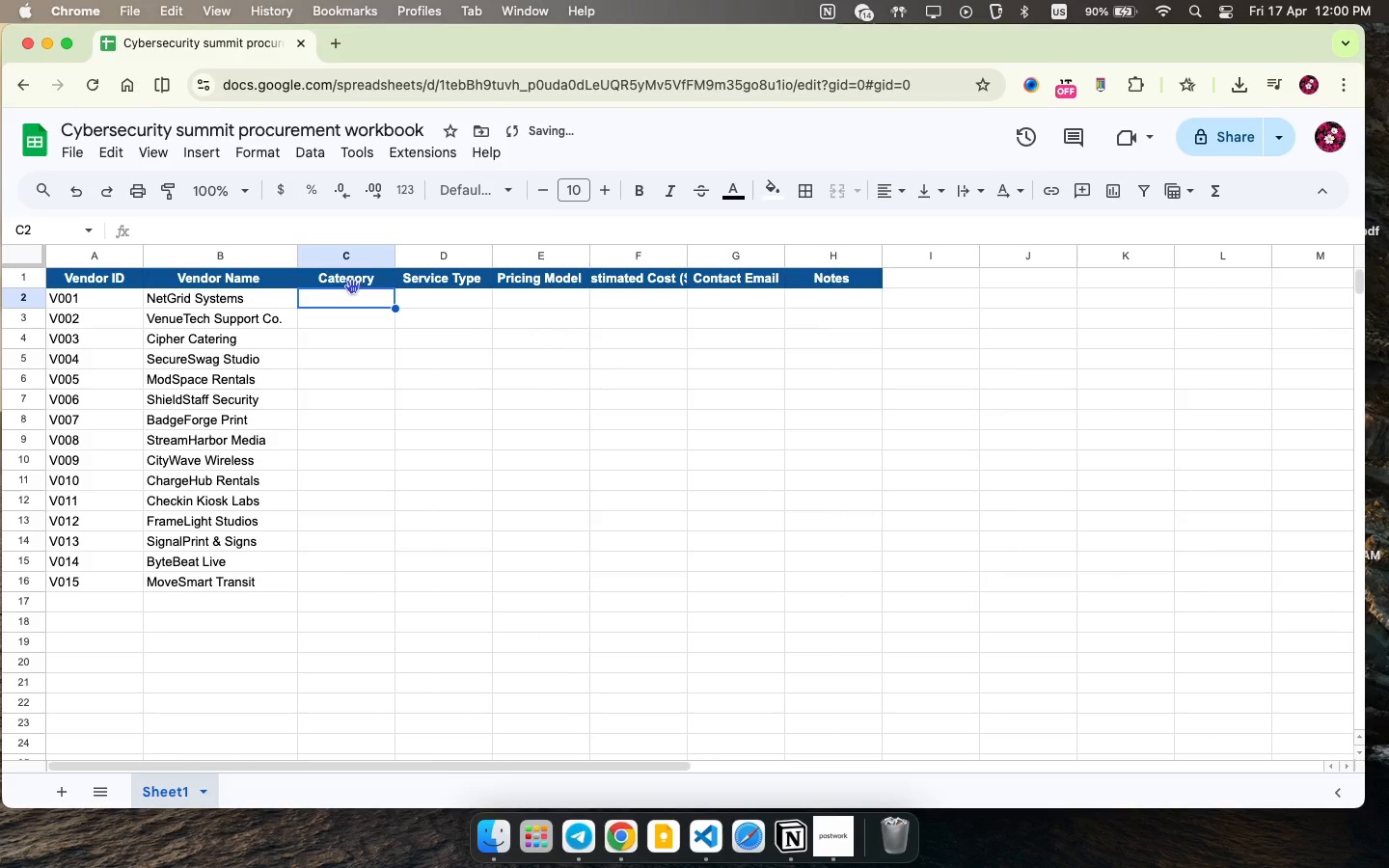 
type(AV / Network W)
key(Backspace)
type(Equipment )
 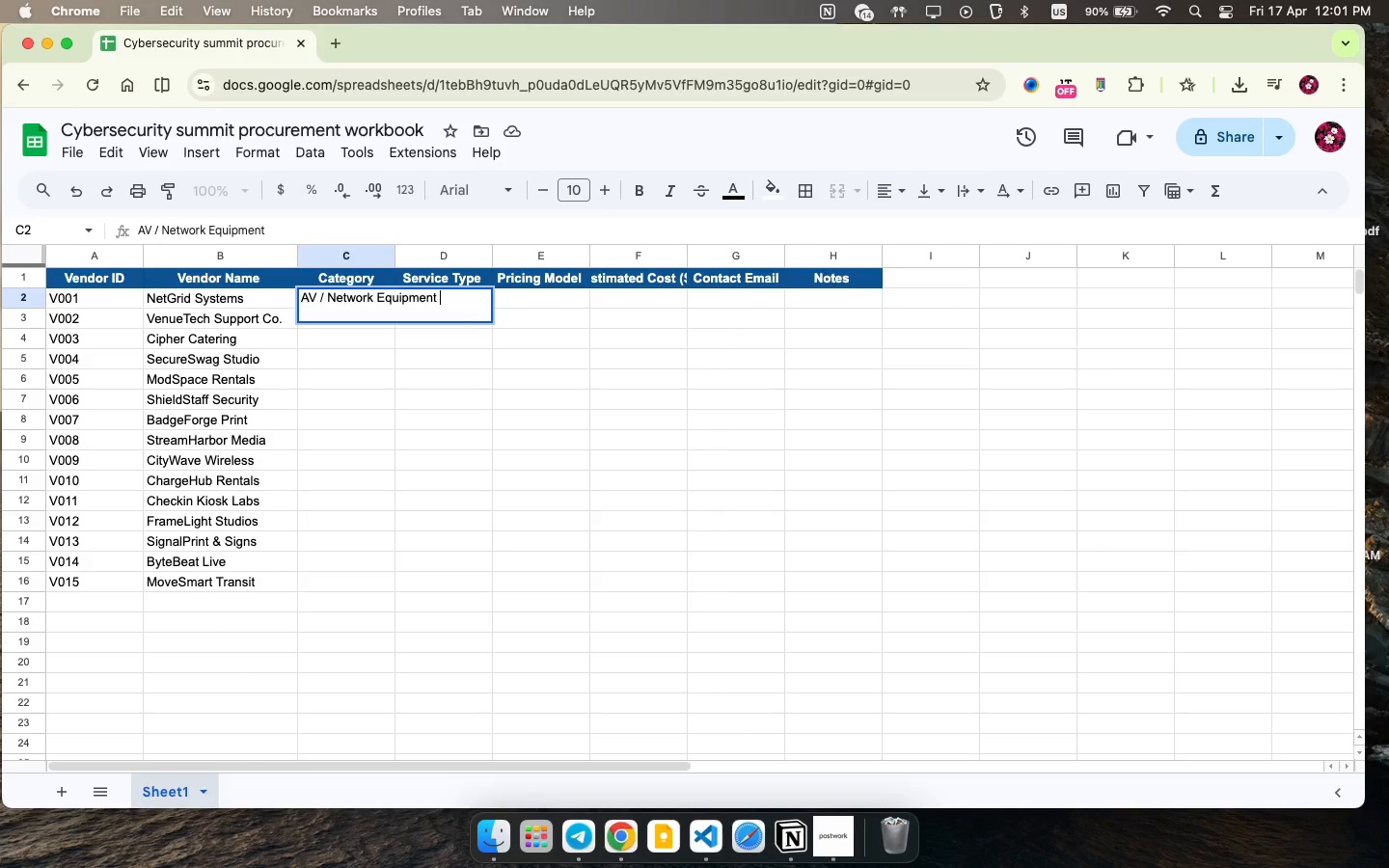 
wait(9.3)
 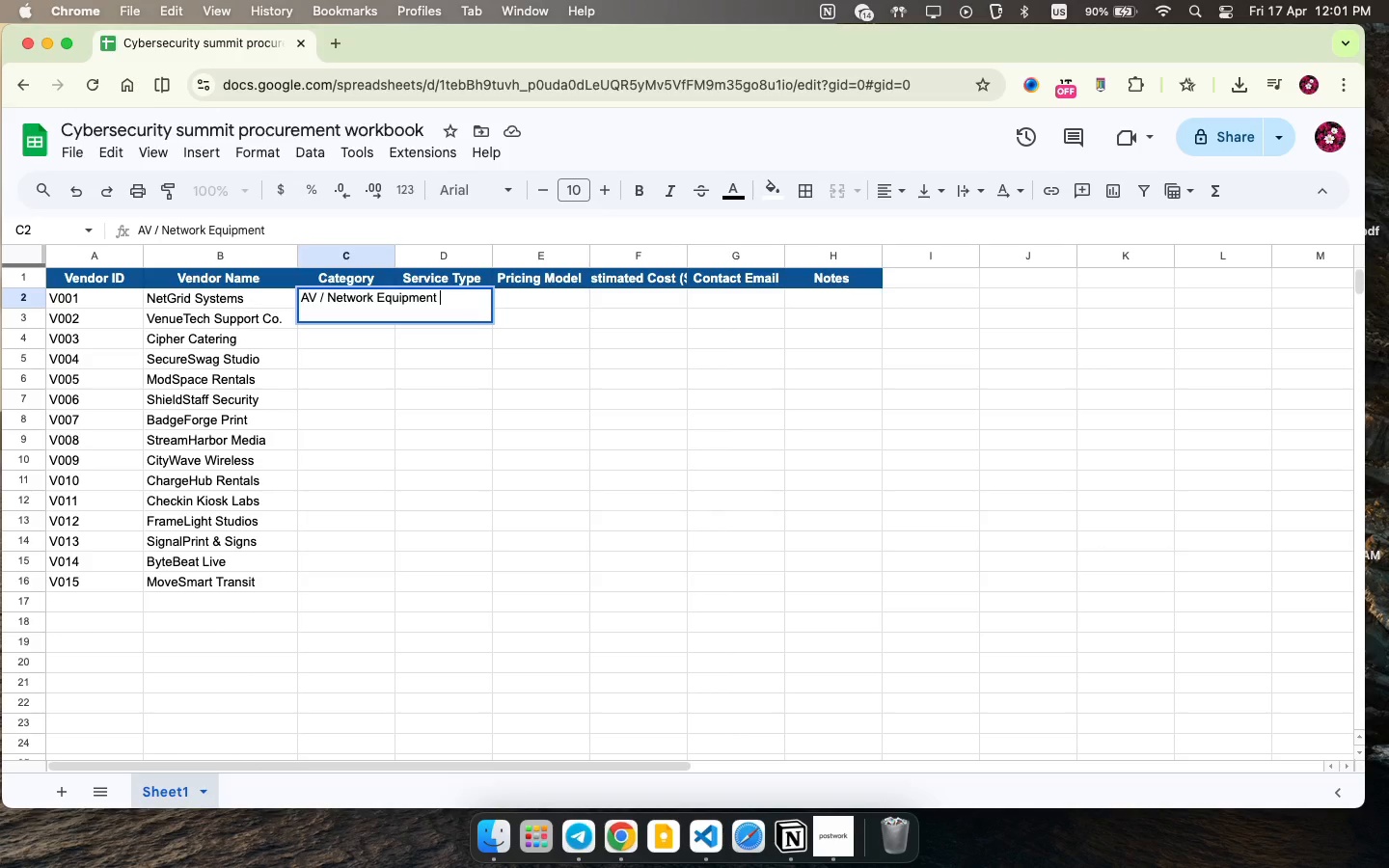 
key(ArrowDown)
 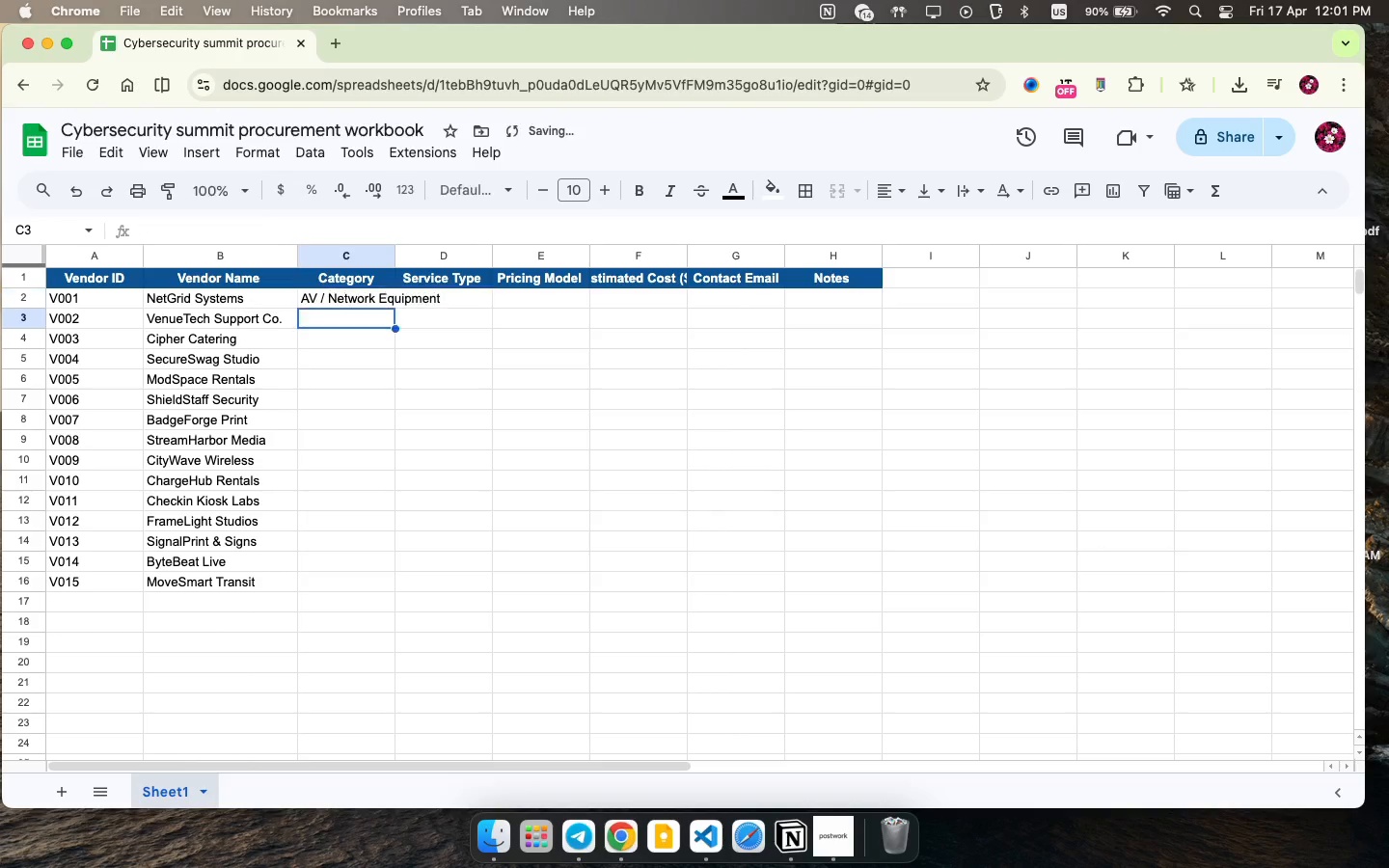 
type(Venue Support )
 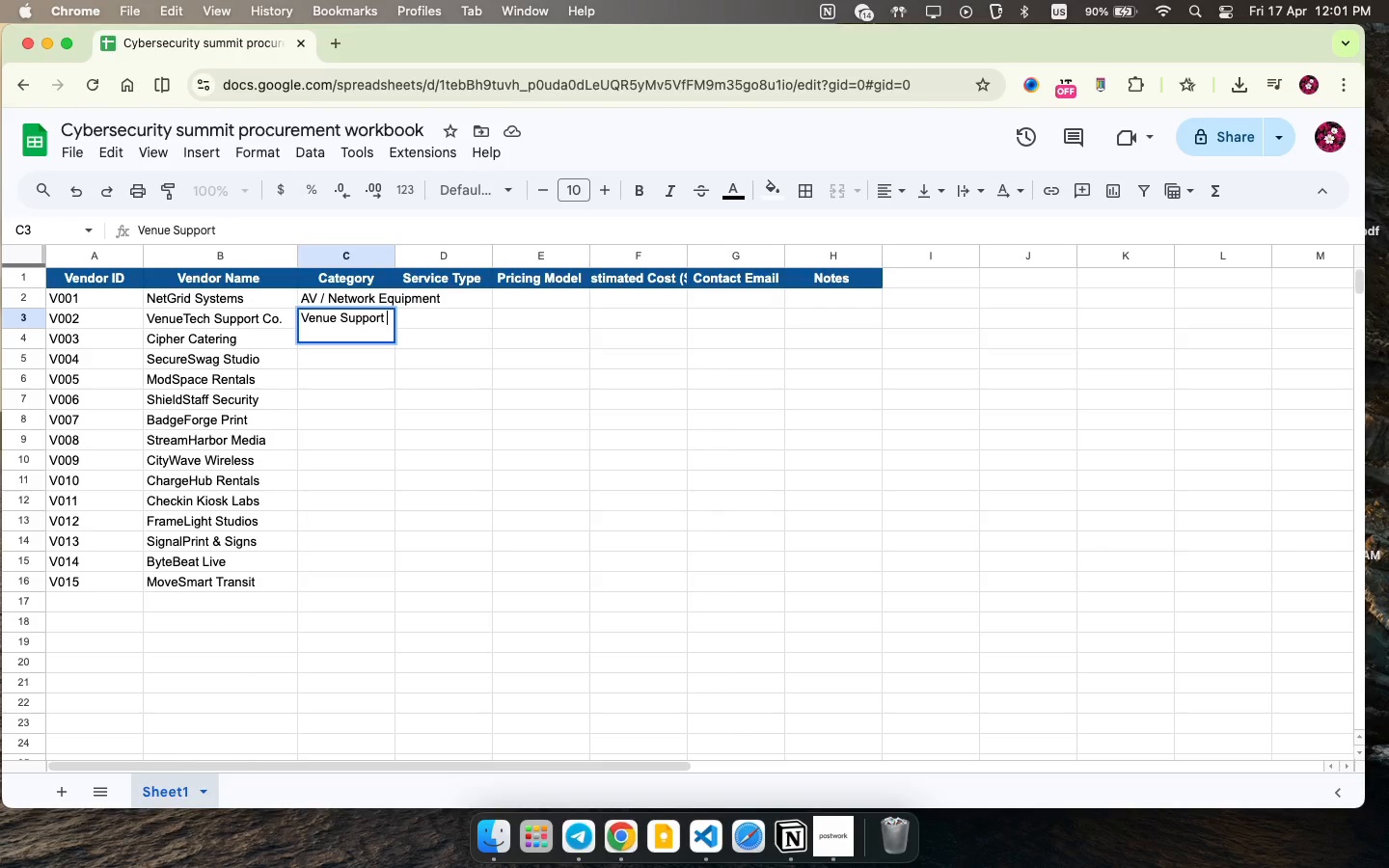 
key(ArrowDown)
 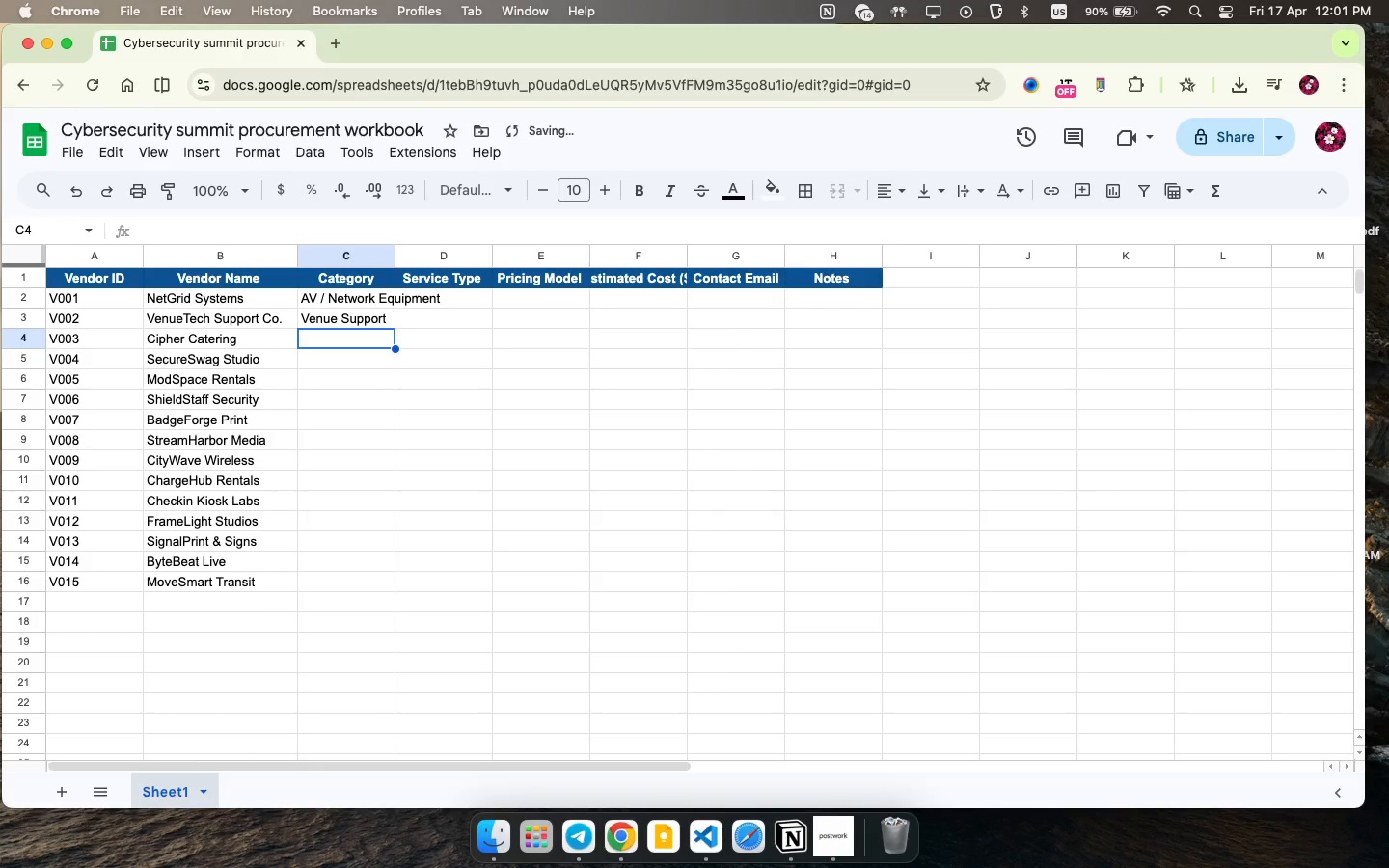 
type(Catering)
 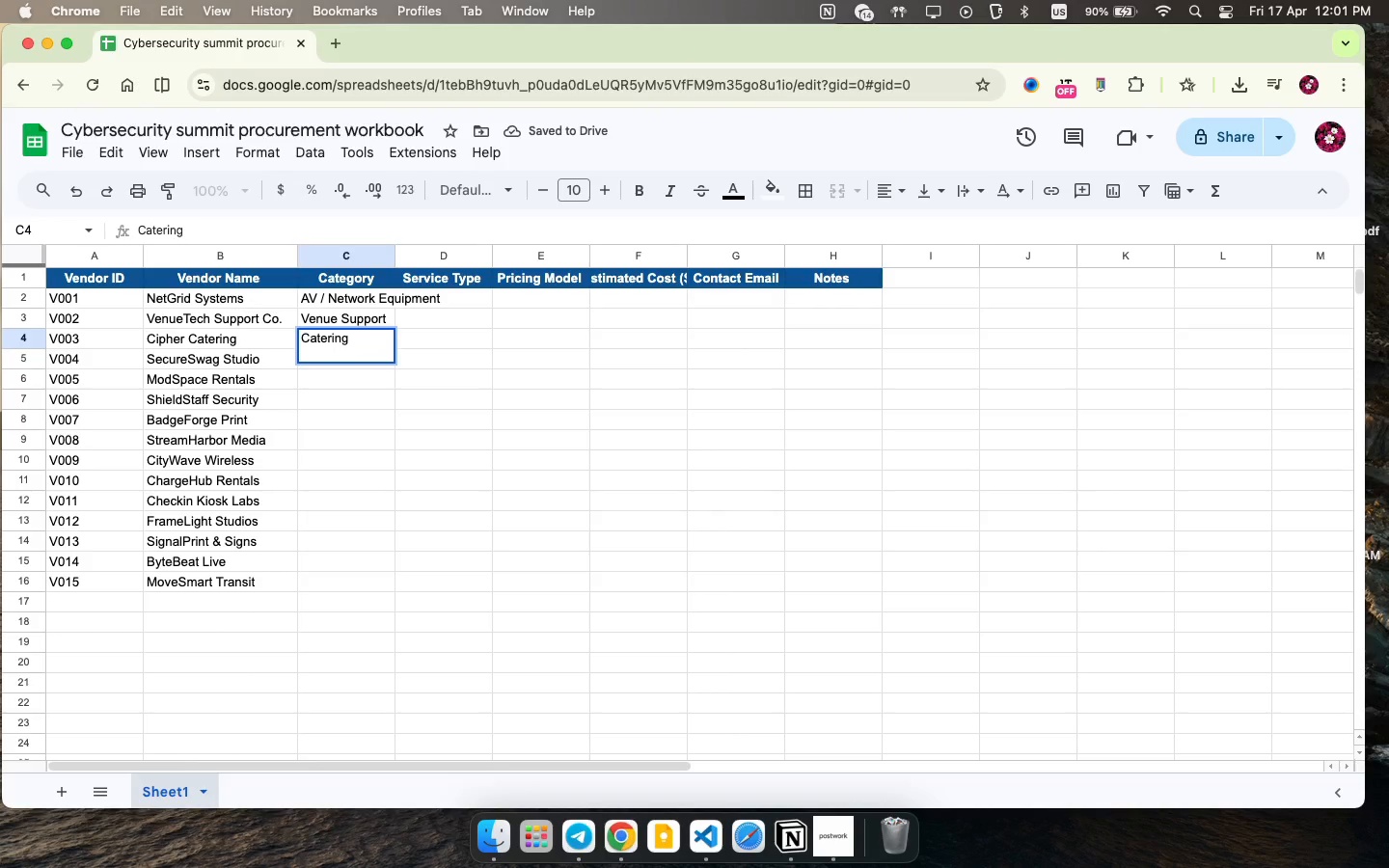 
key(ArrowDown)
 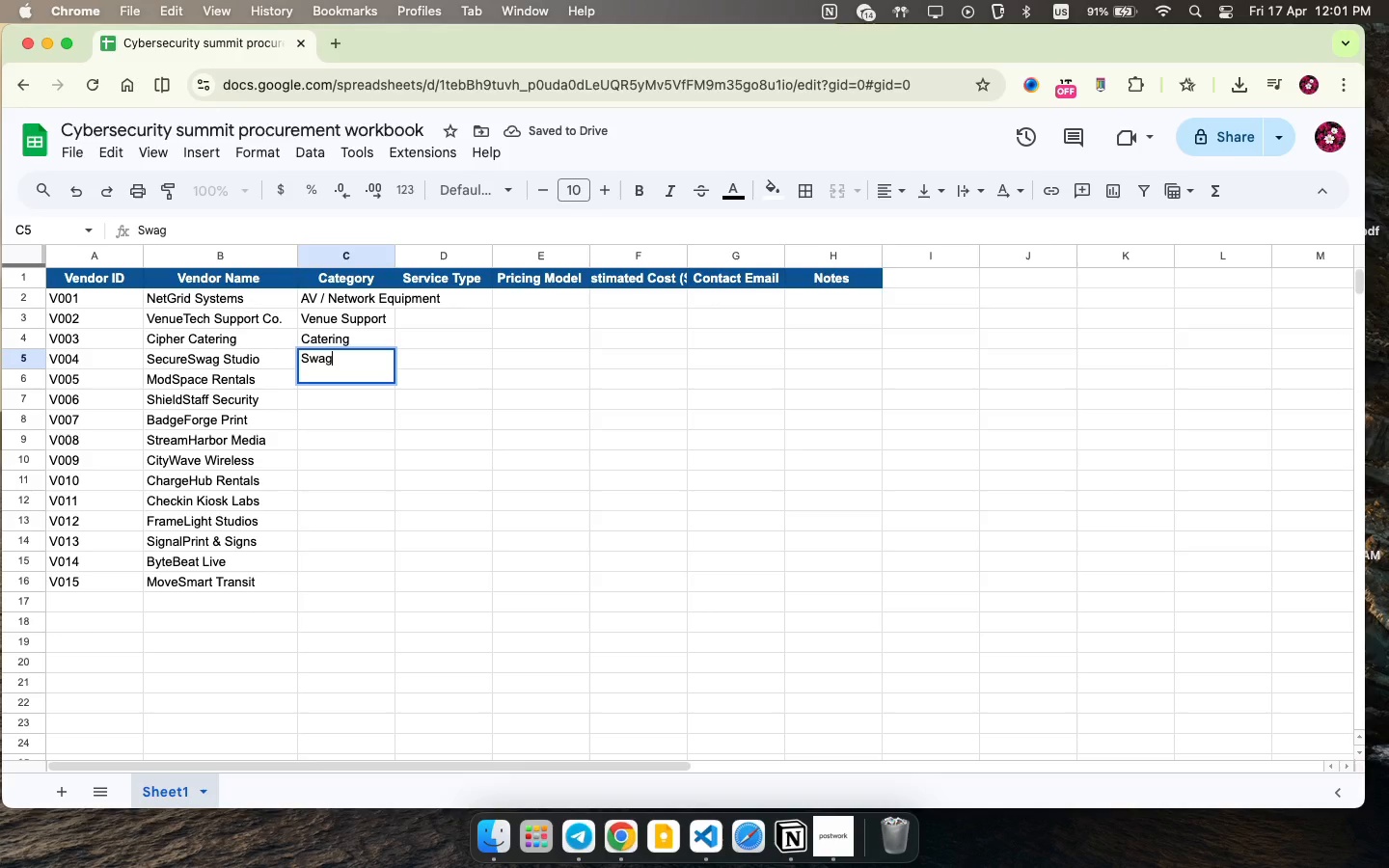 
type(Swag )
 